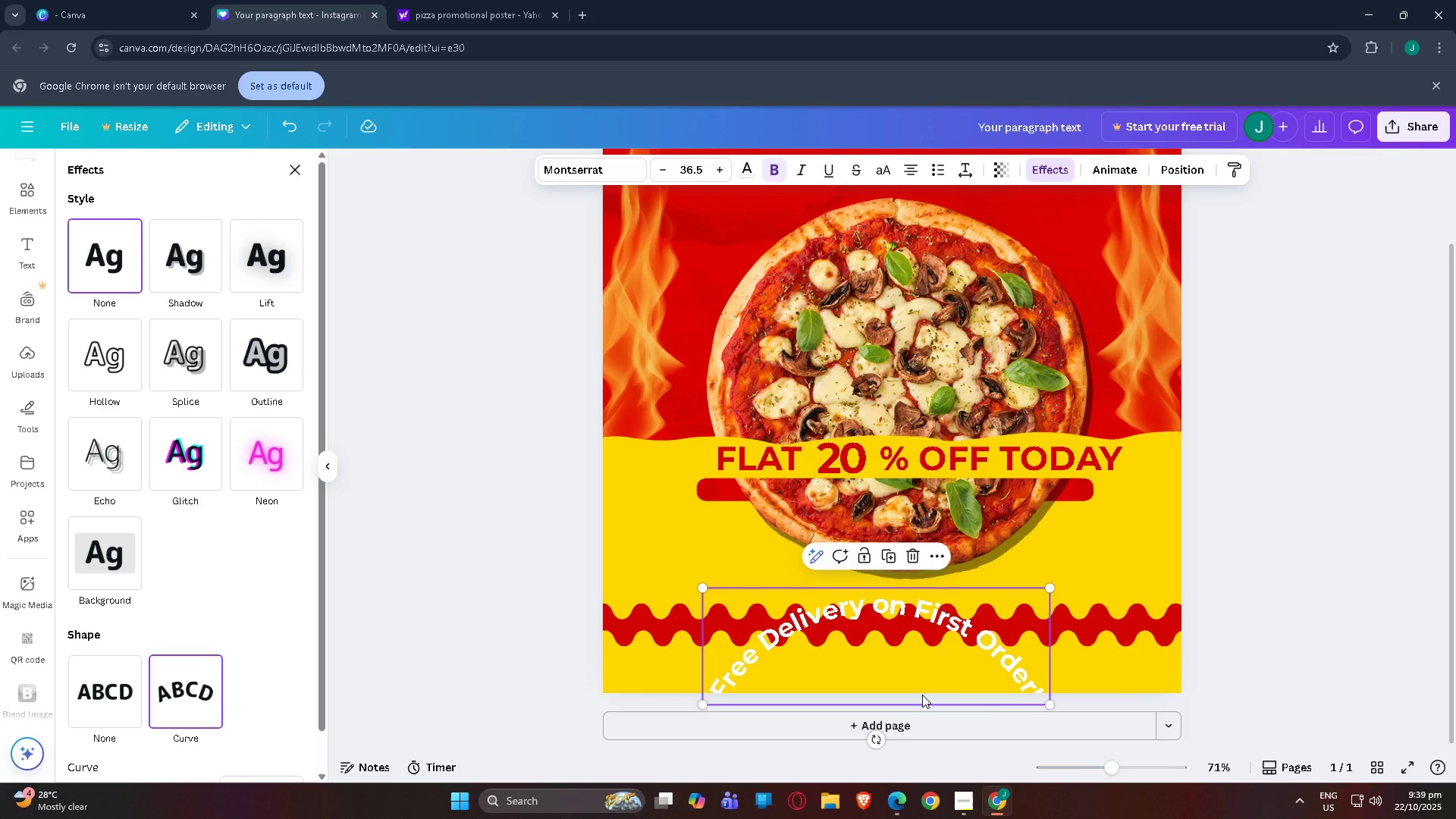 
wait(8.04)
 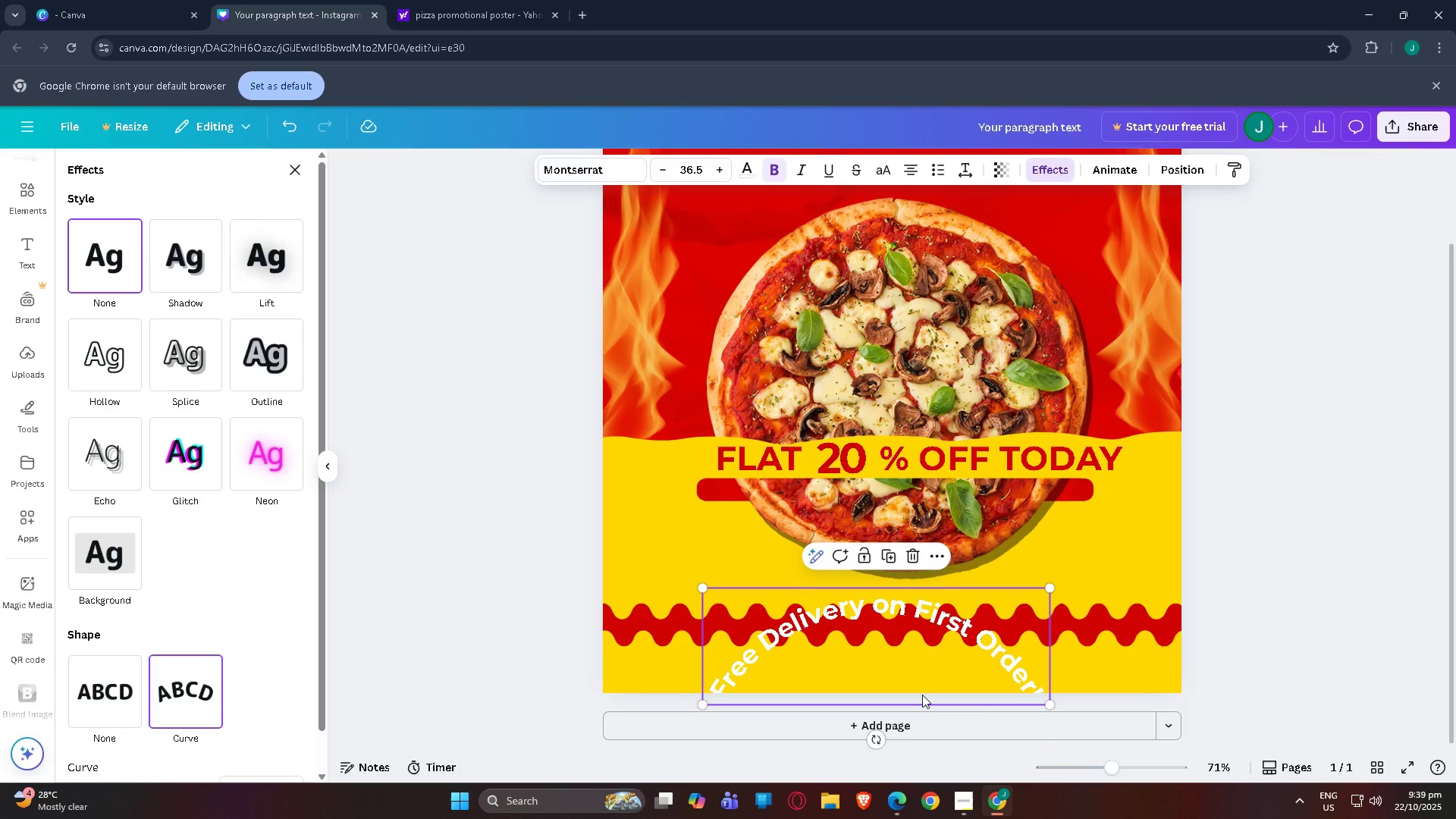 
scroll: coordinate [971, 632], scroll_direction: down, amount: 1.0
 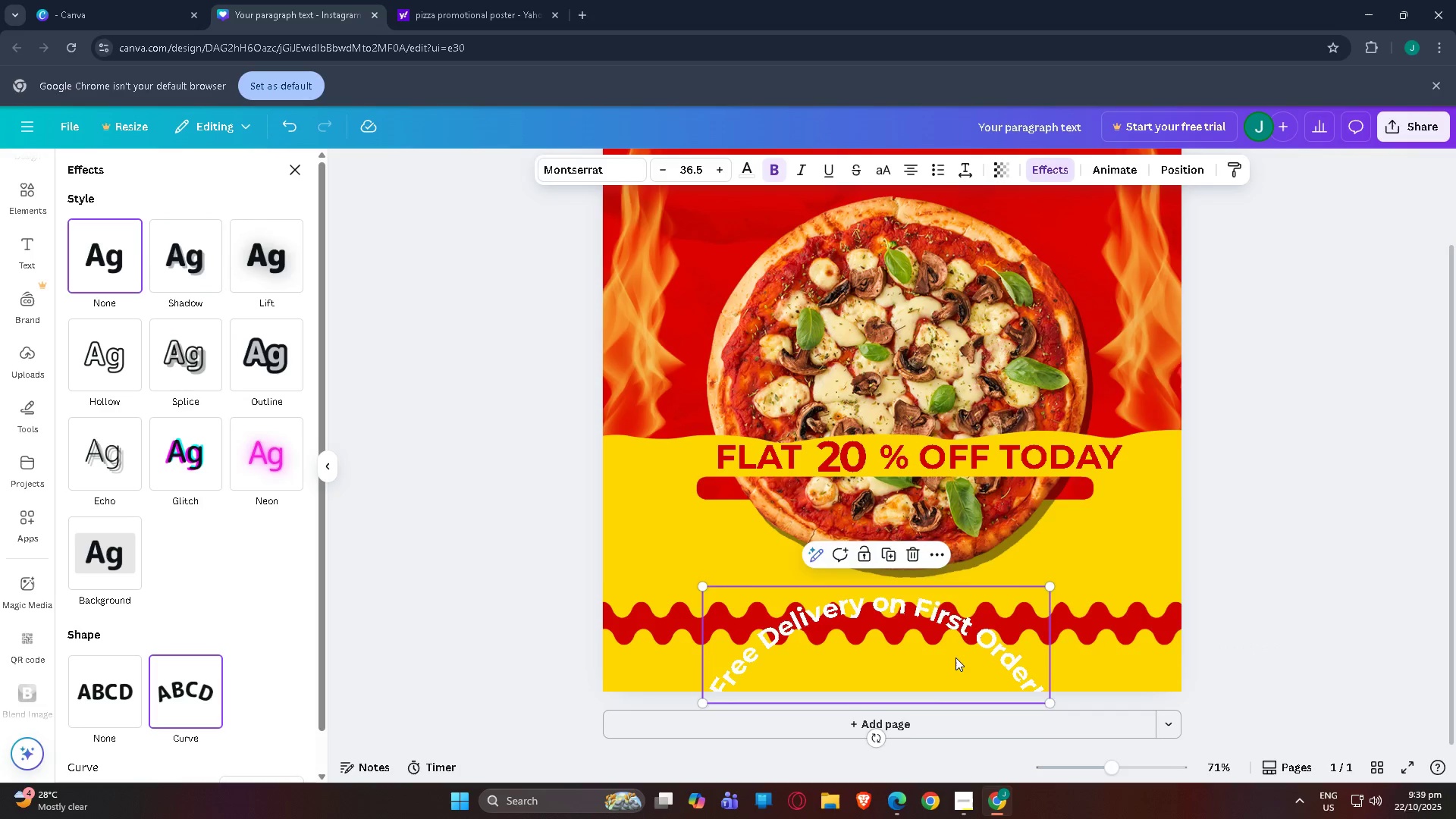 
left_click_drag(start_coordinate=[955, 657], to_coordinate=[864, 606])
 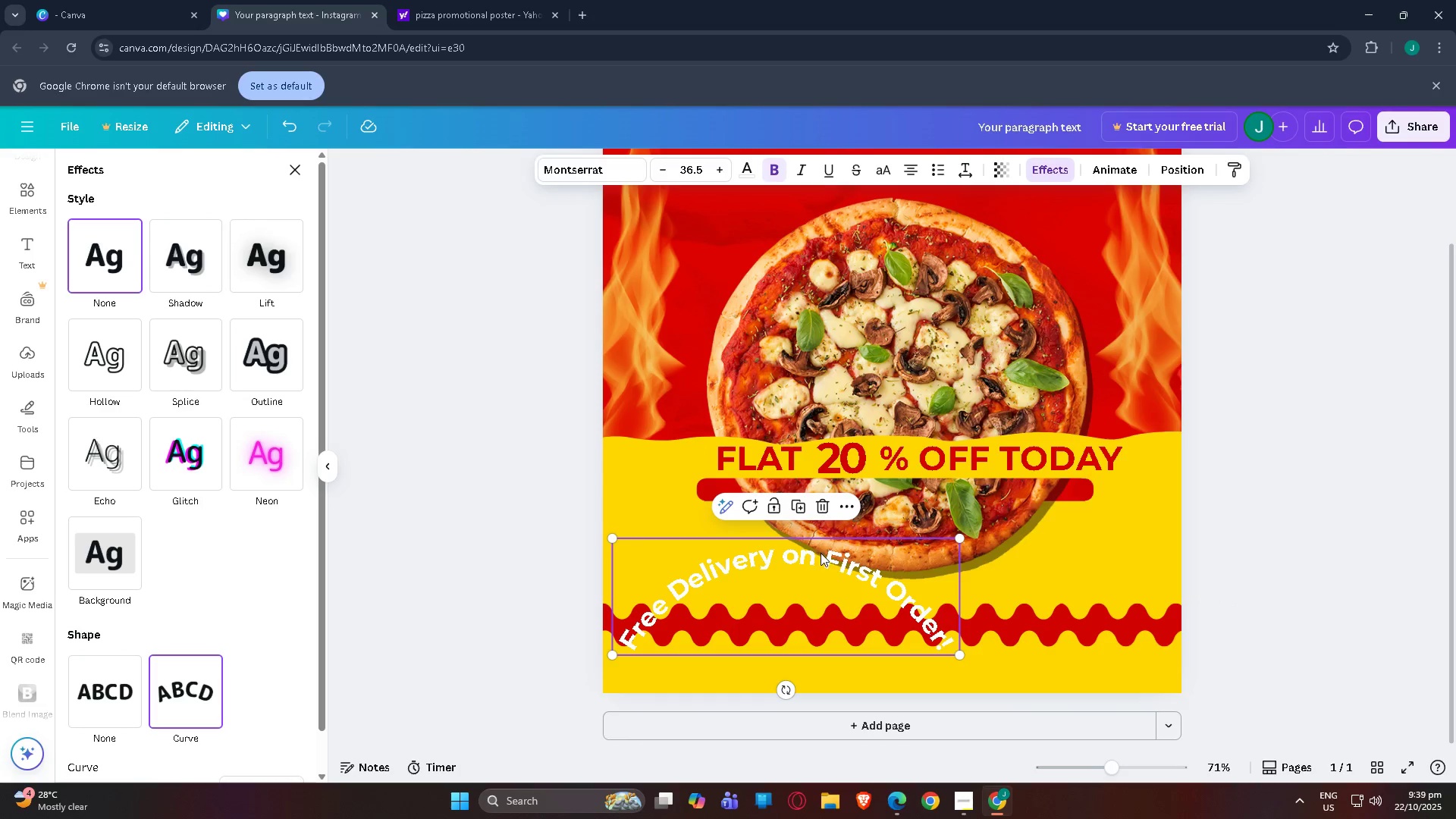 
left_click([829, 607])
 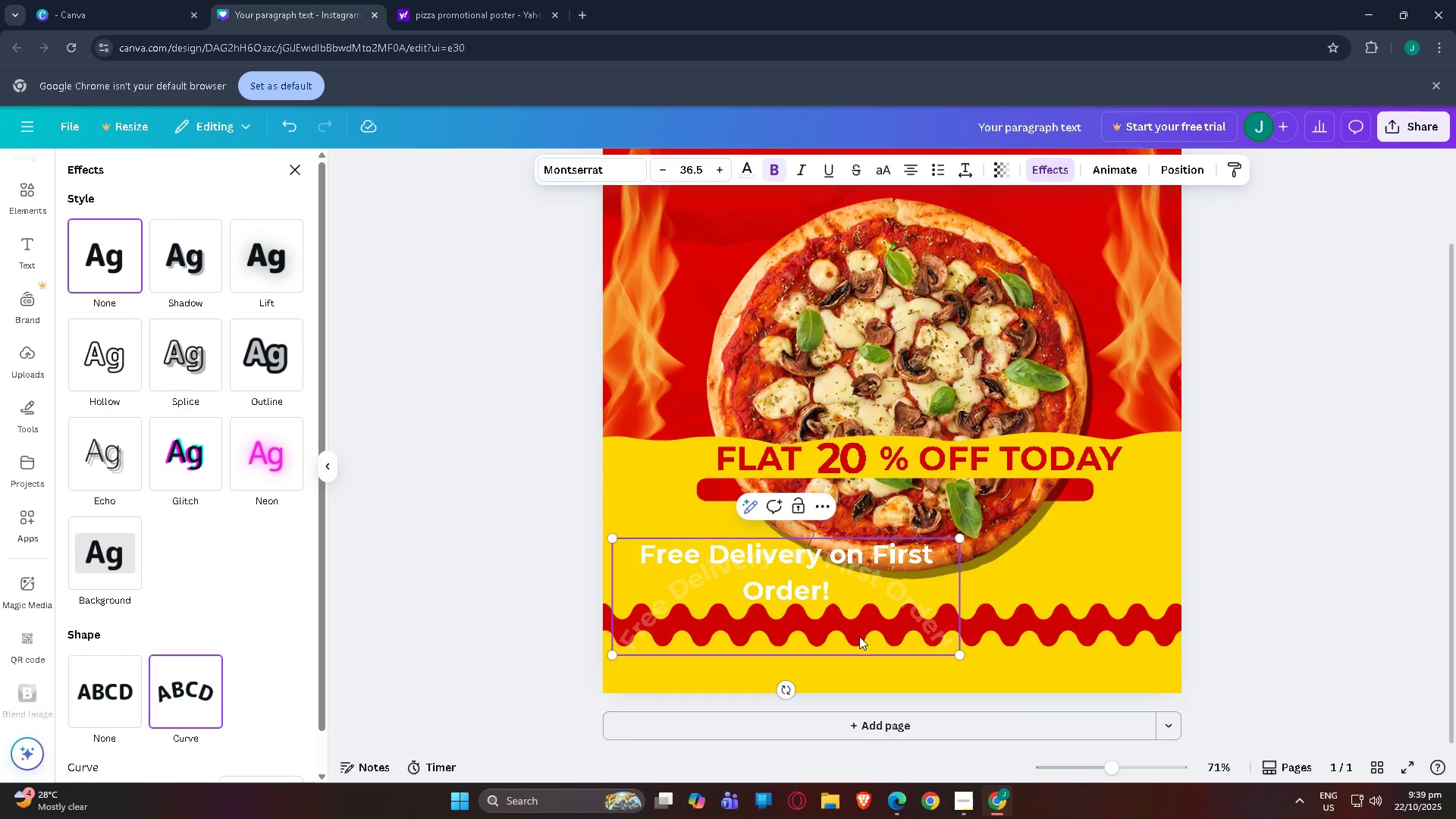 
left_click_drag(start_coordinate=[859, 636], to_coordinate=[864, 640])
 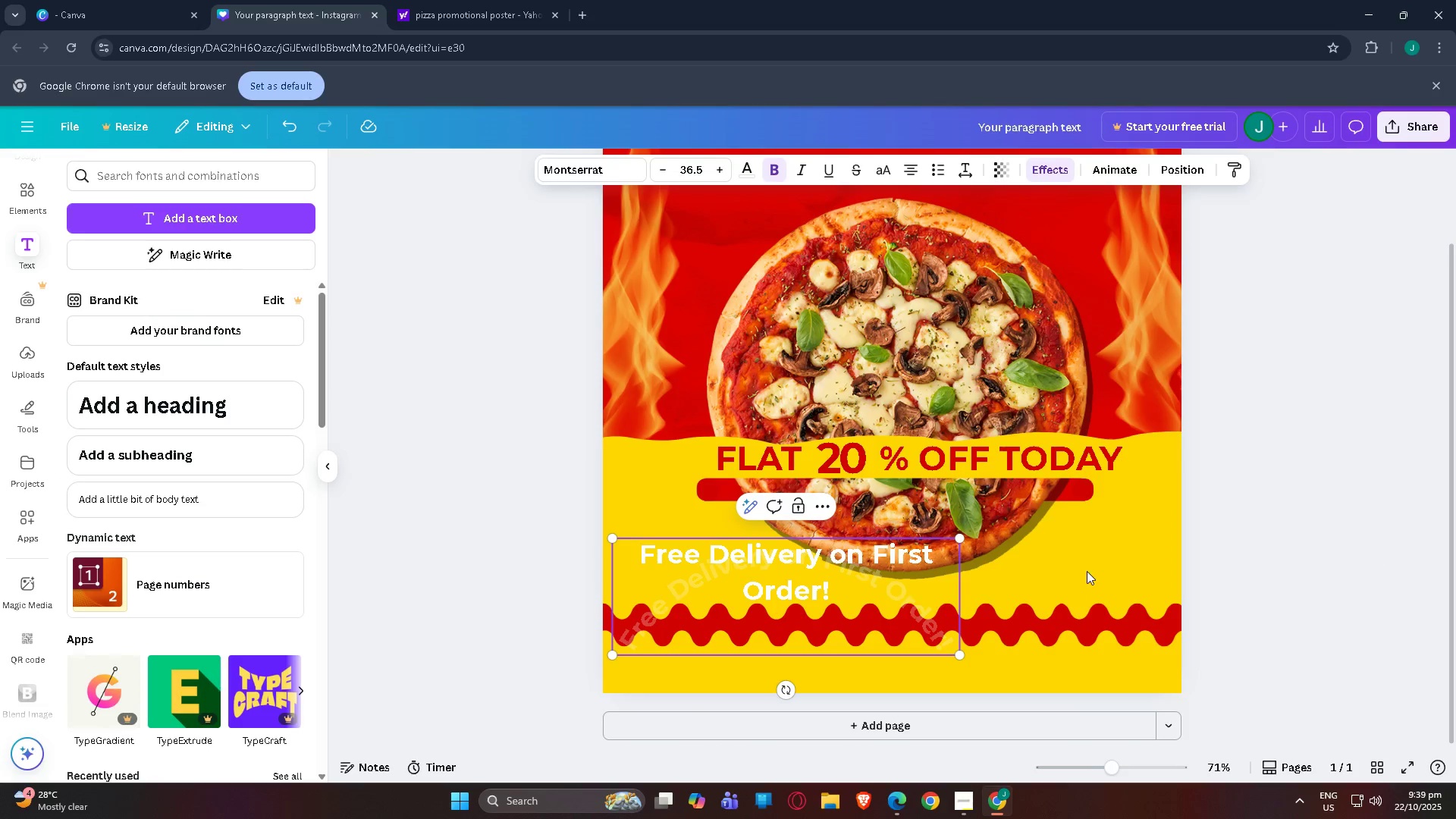 
left_click([839, 620])
 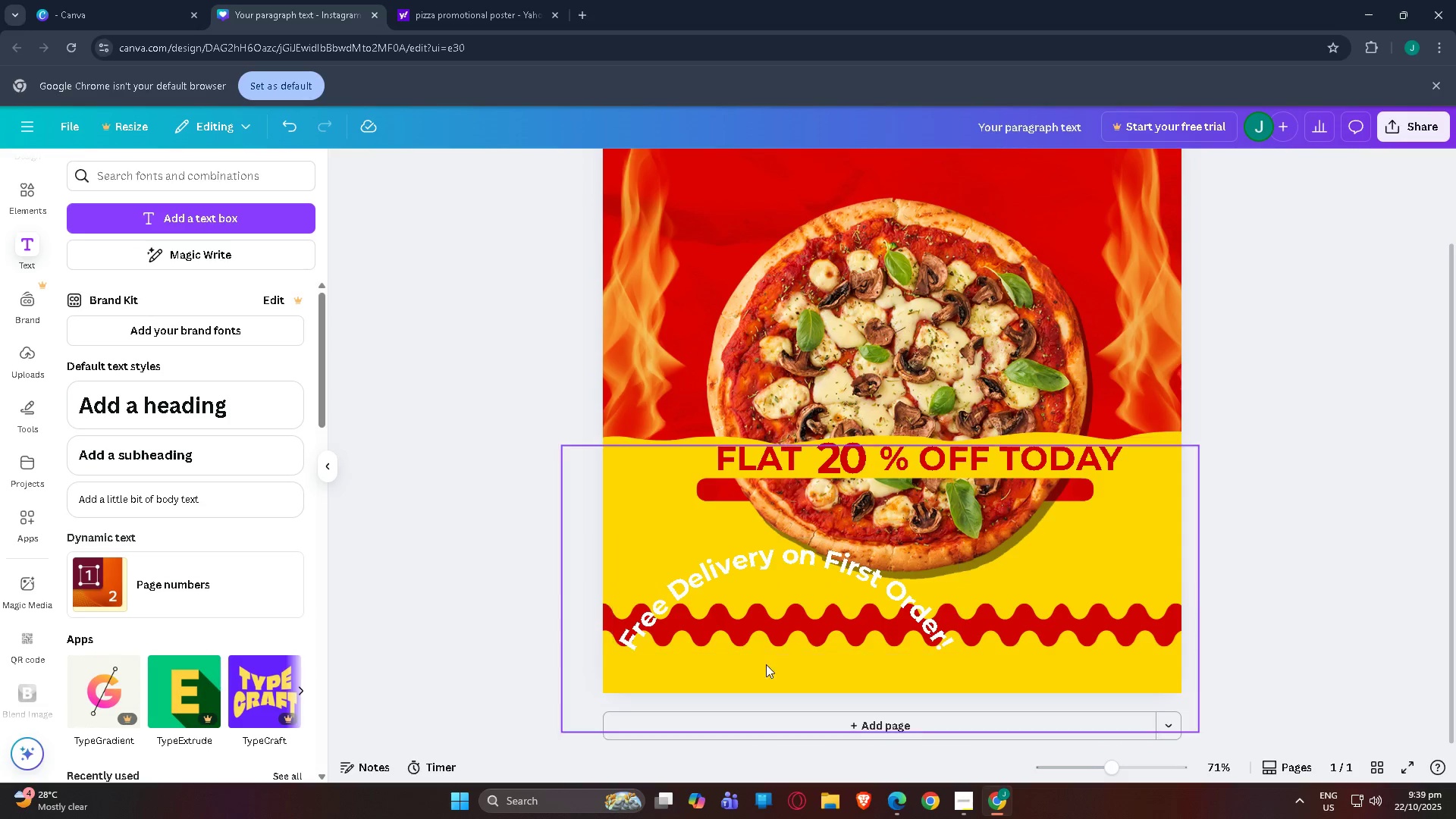 
left_click([792, 616])
 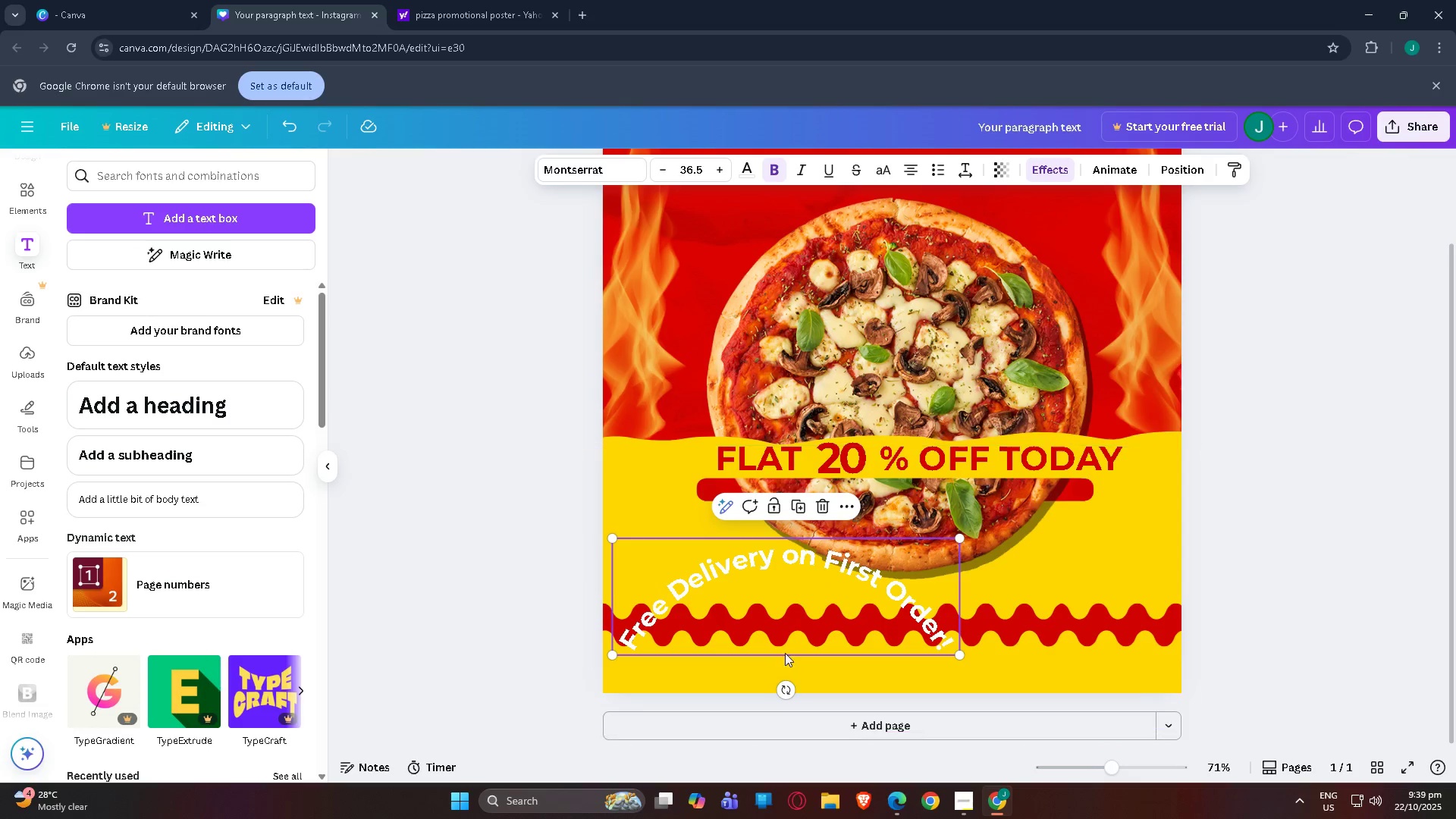 
left_click_drag(start_coordinate=[790, 642], to_coordinate=[830, 525])
 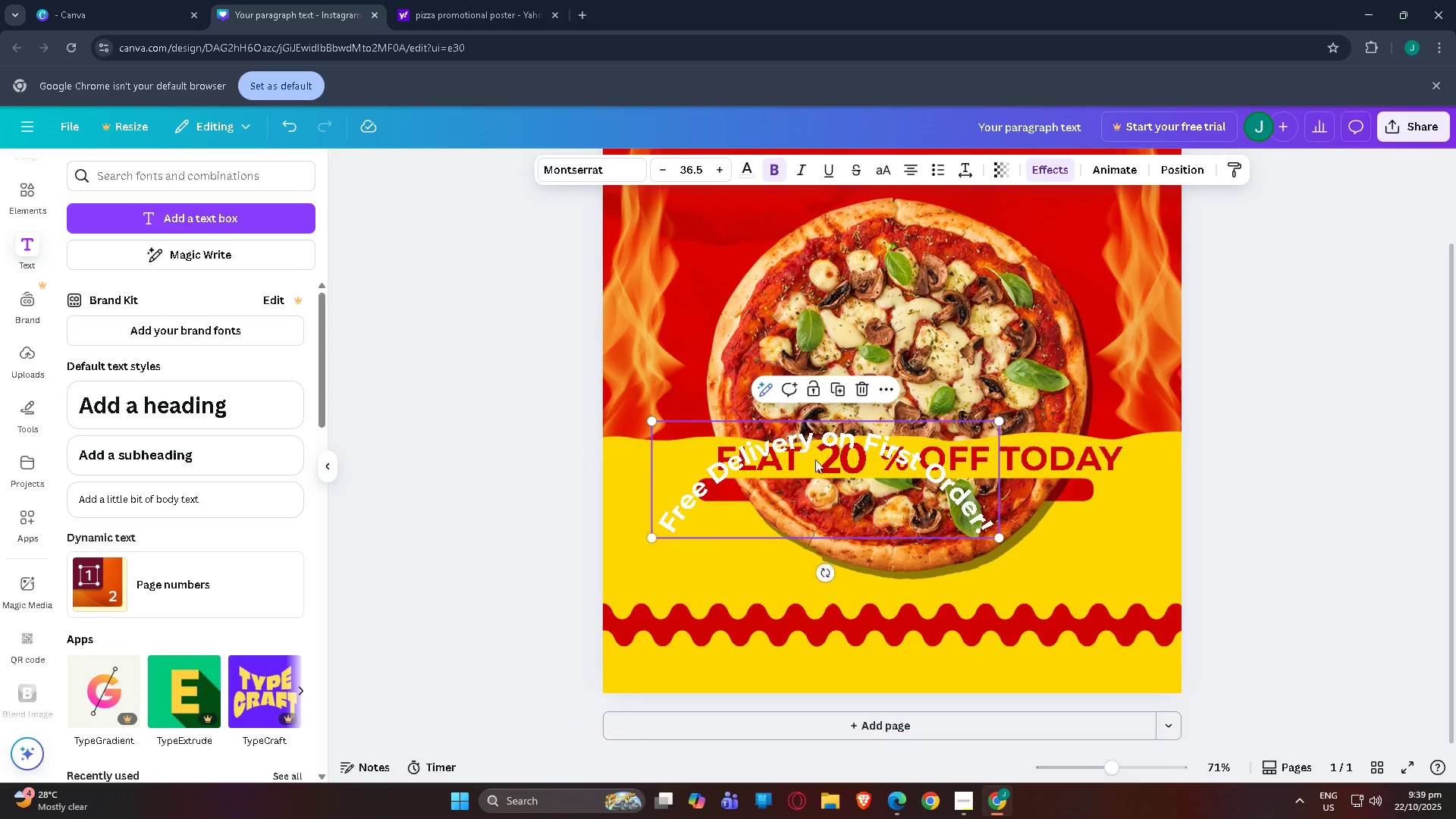 
left_click_drag(start_coordinate=[782, 505], to_coordinate=[783, 547])
 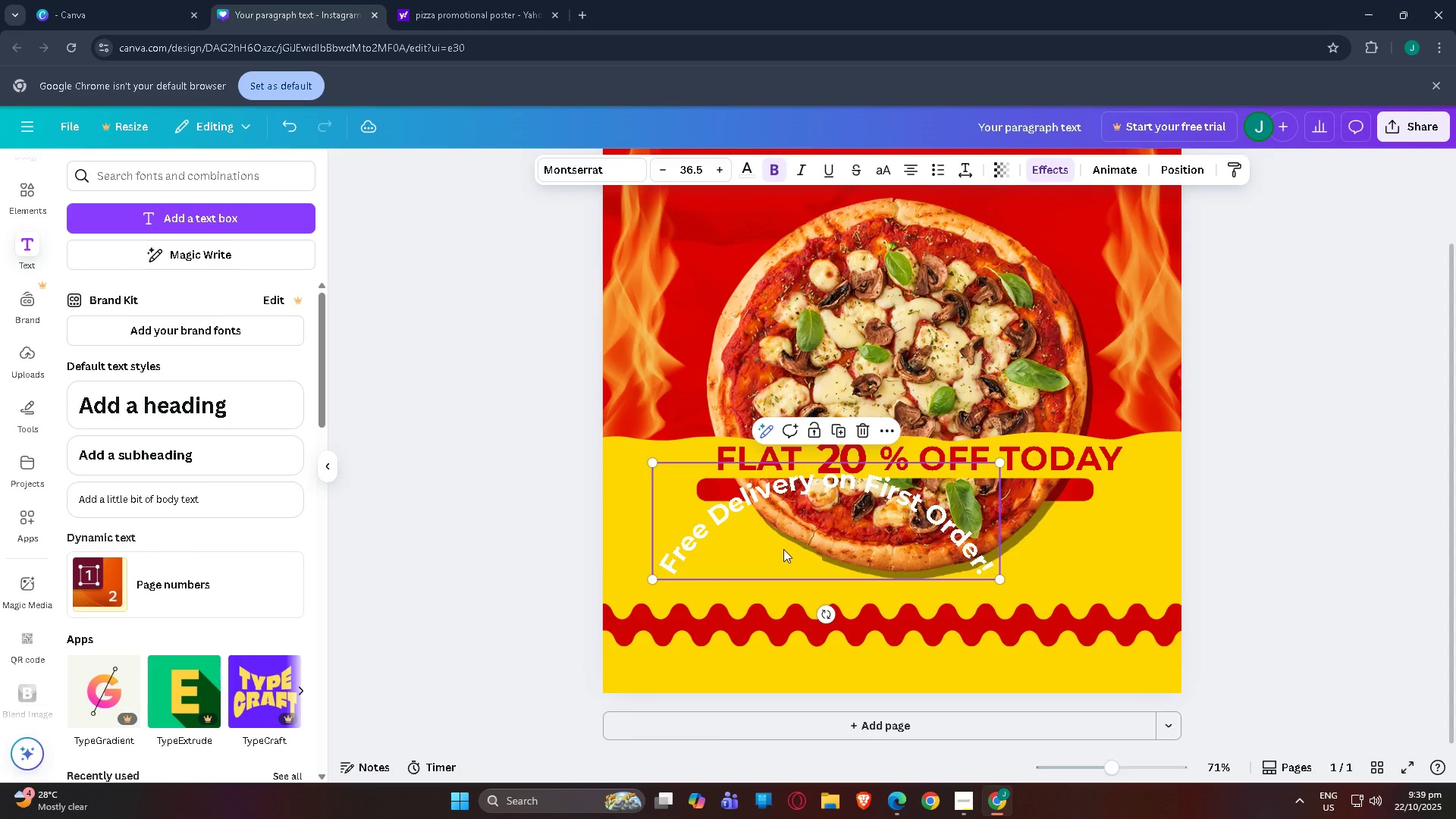 
left_click_drag(start_coordinate=[783, 549], to_coordinate=[777, 560])
 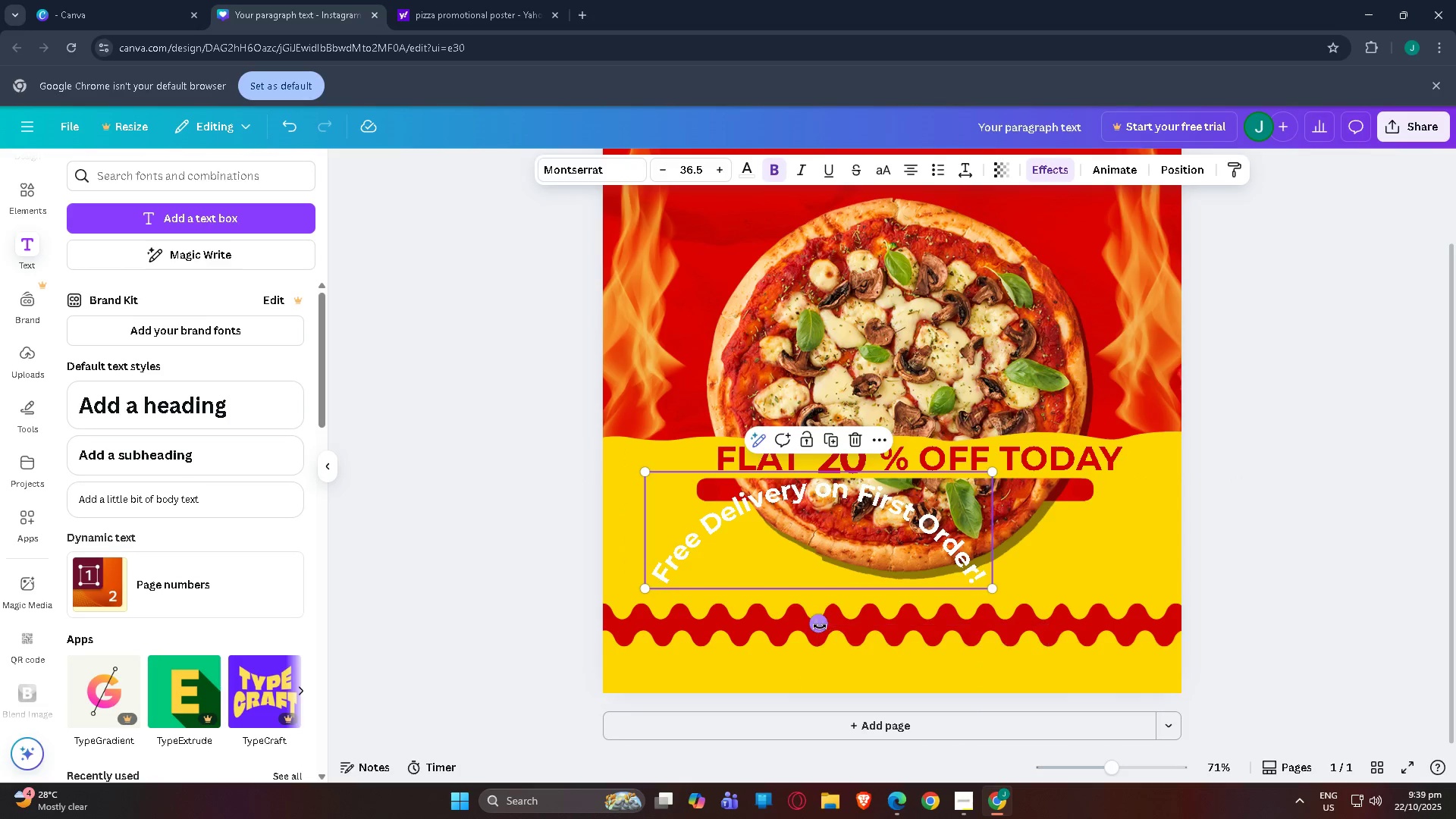 
left_click_drag(start_coordinate=[817, 626], to_coordinate=[855, 617])
 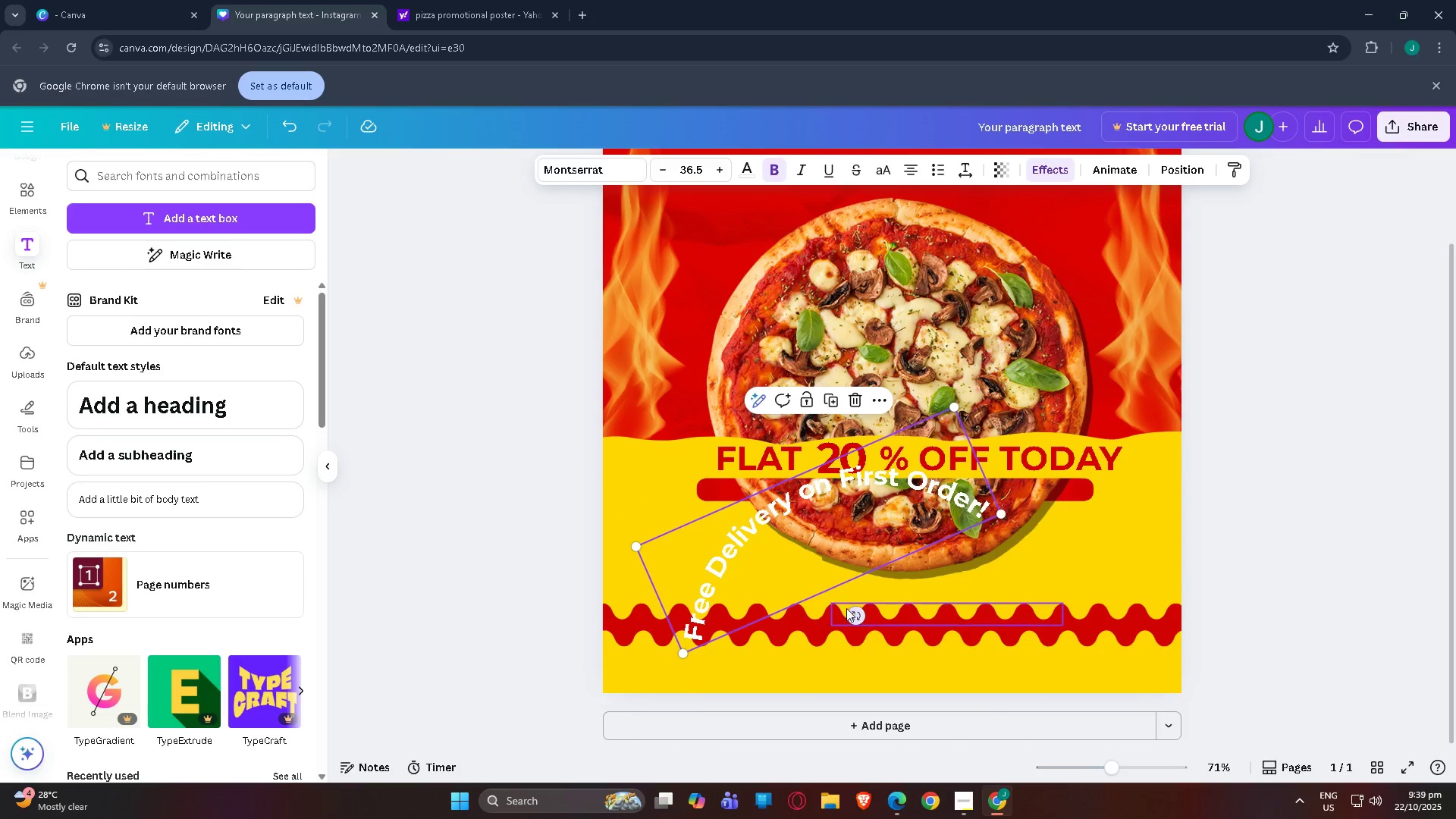 
left_click_drag(start_coordinate=[846, 608], to_coordinate=[836, 615])
 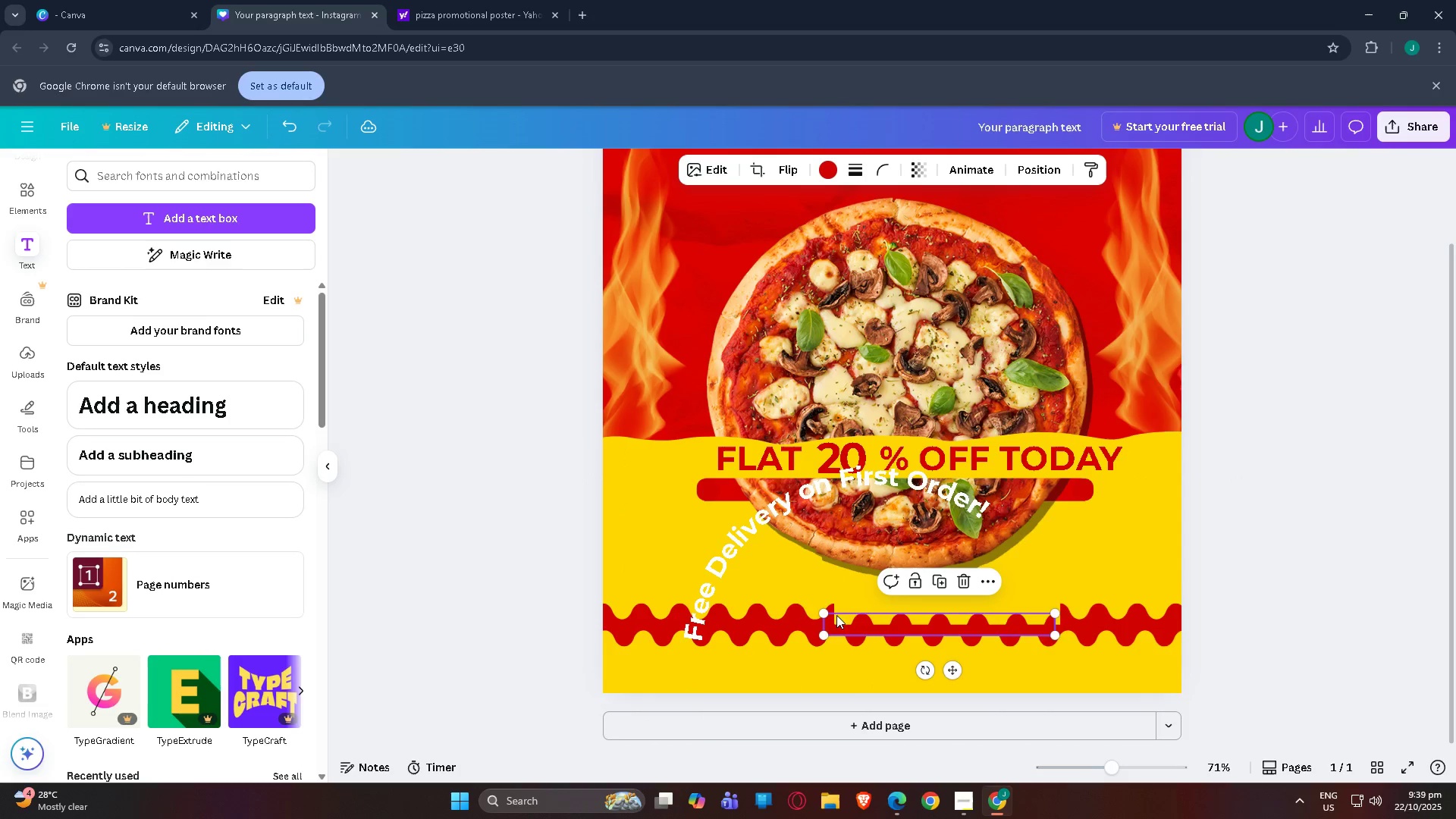 
key(Control+Z)
 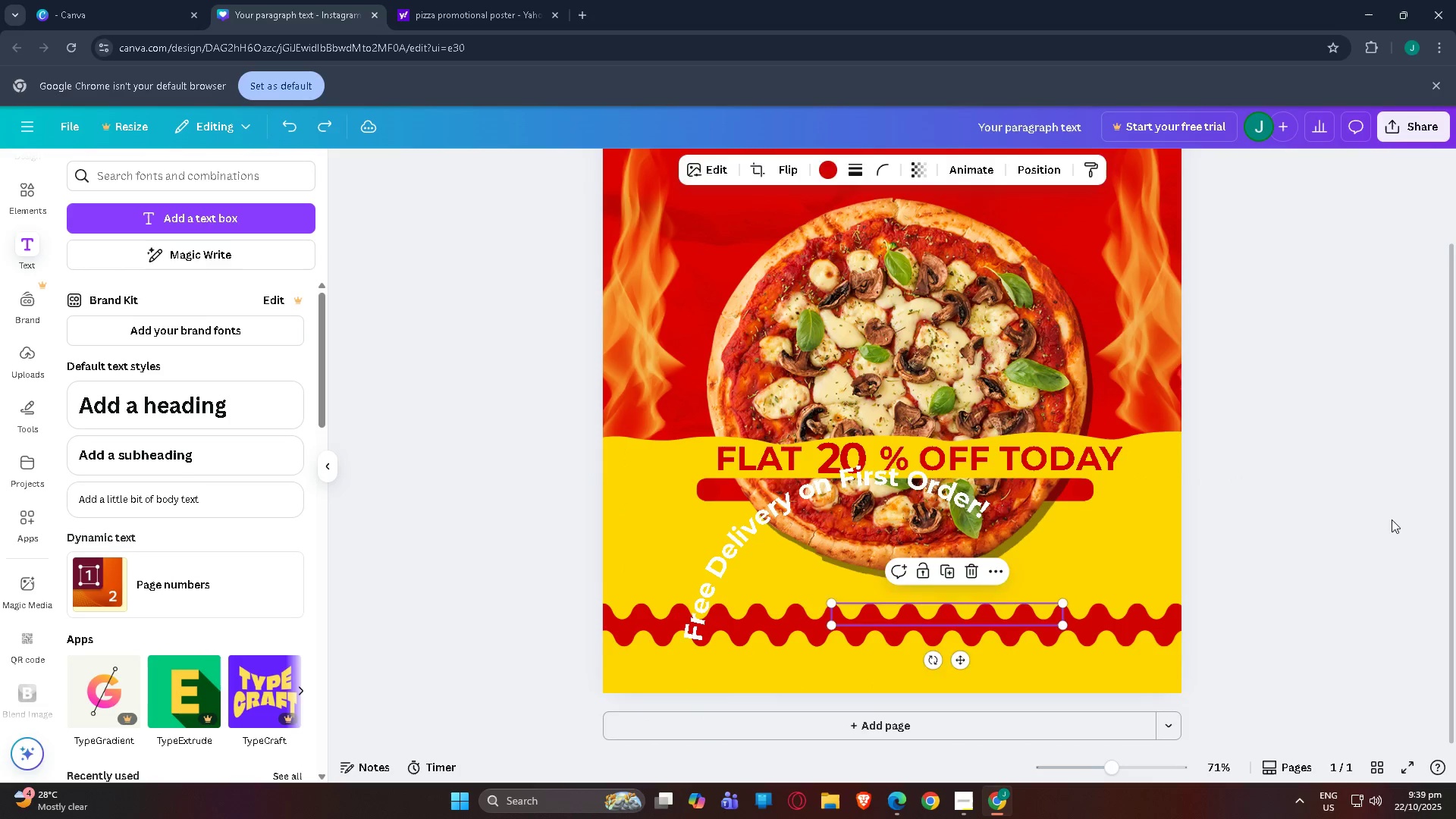 
left_click([1392, 519])
 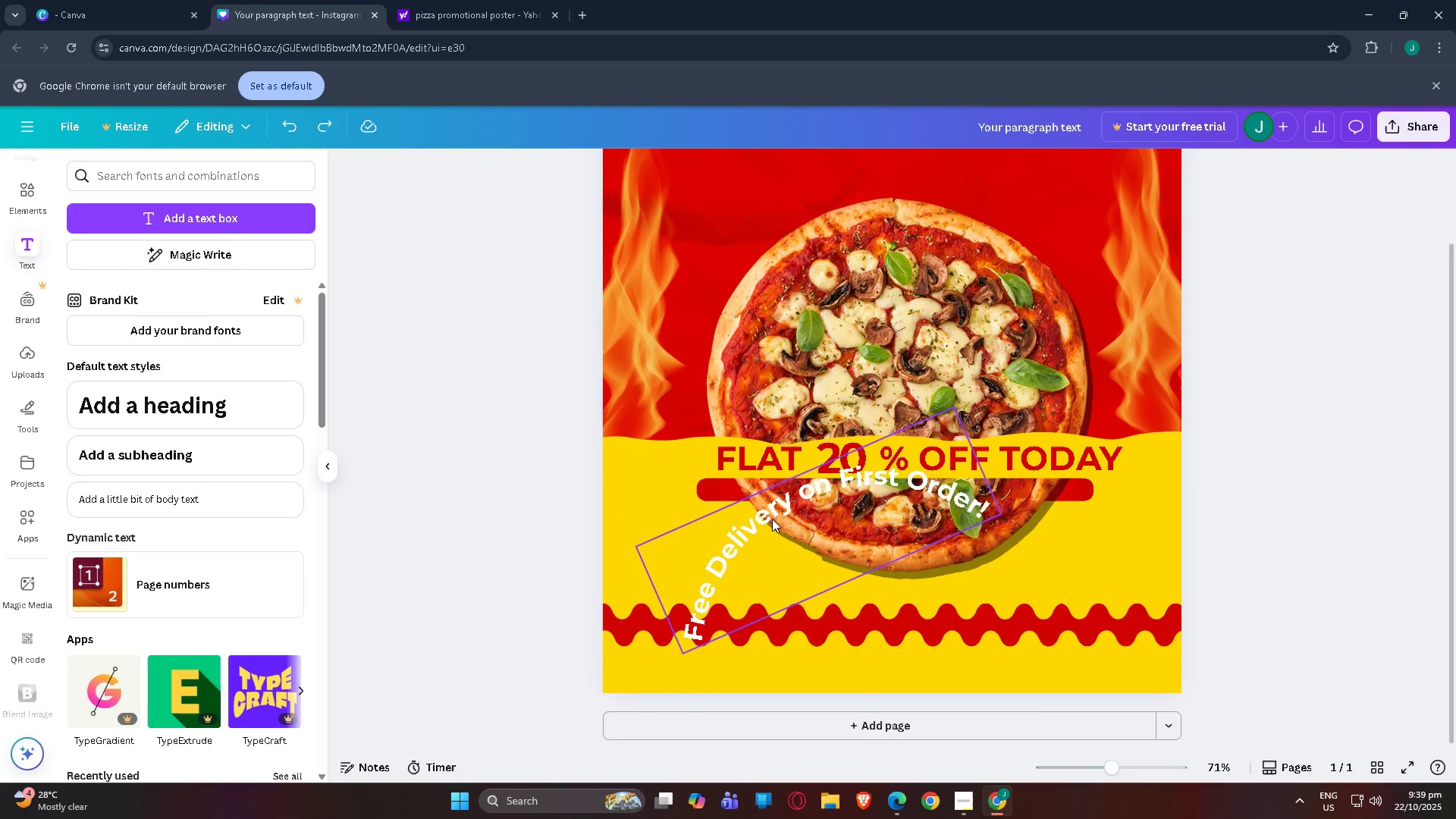 
left_click_drag(start_coordinate=[772, 519], to_coordinate=[790, 618])
 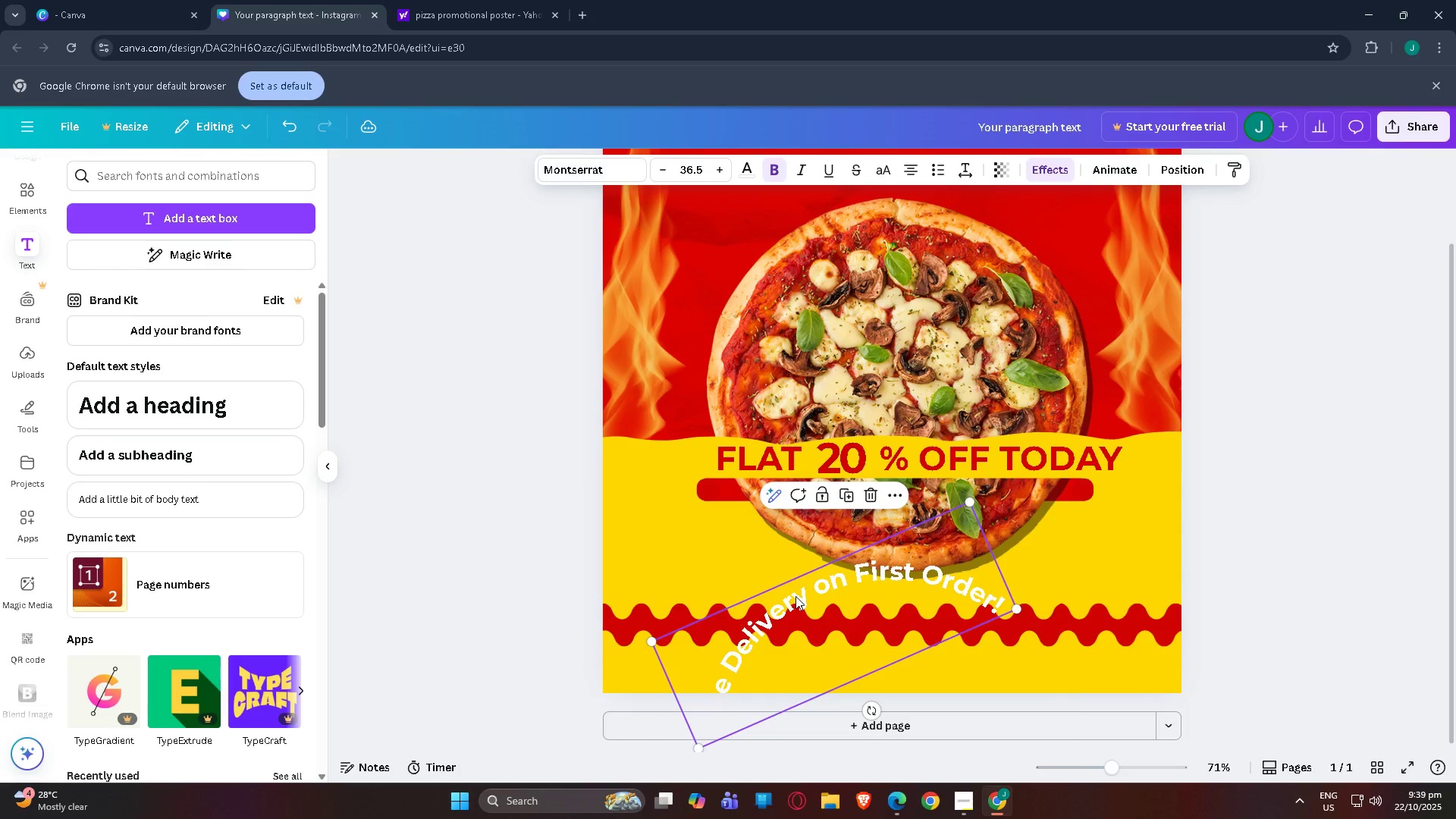 
left_click_drag(start_coordinate=[795, 596], to_coordinate=[827, 563])
 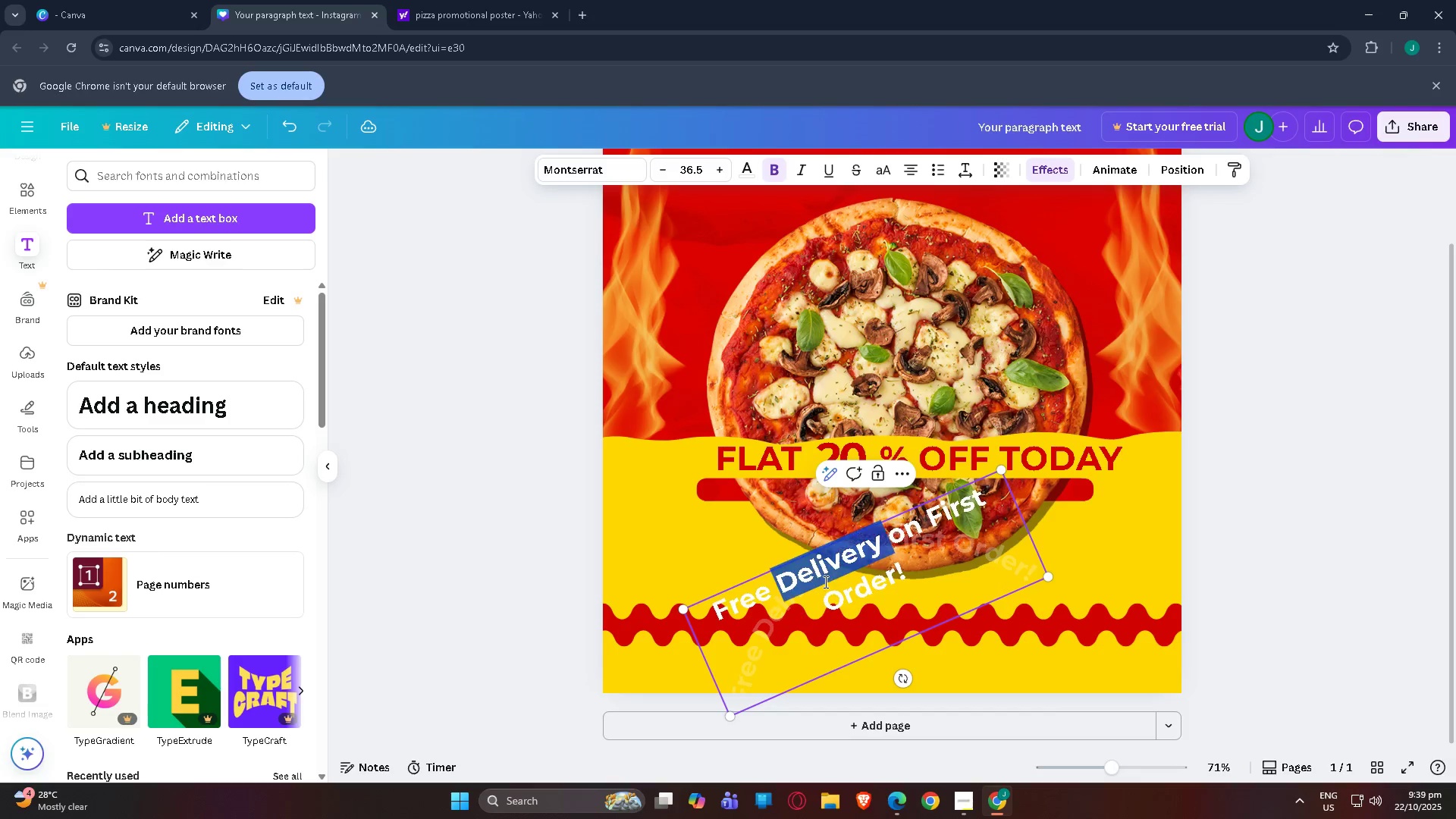 
double_click([824, 582])
 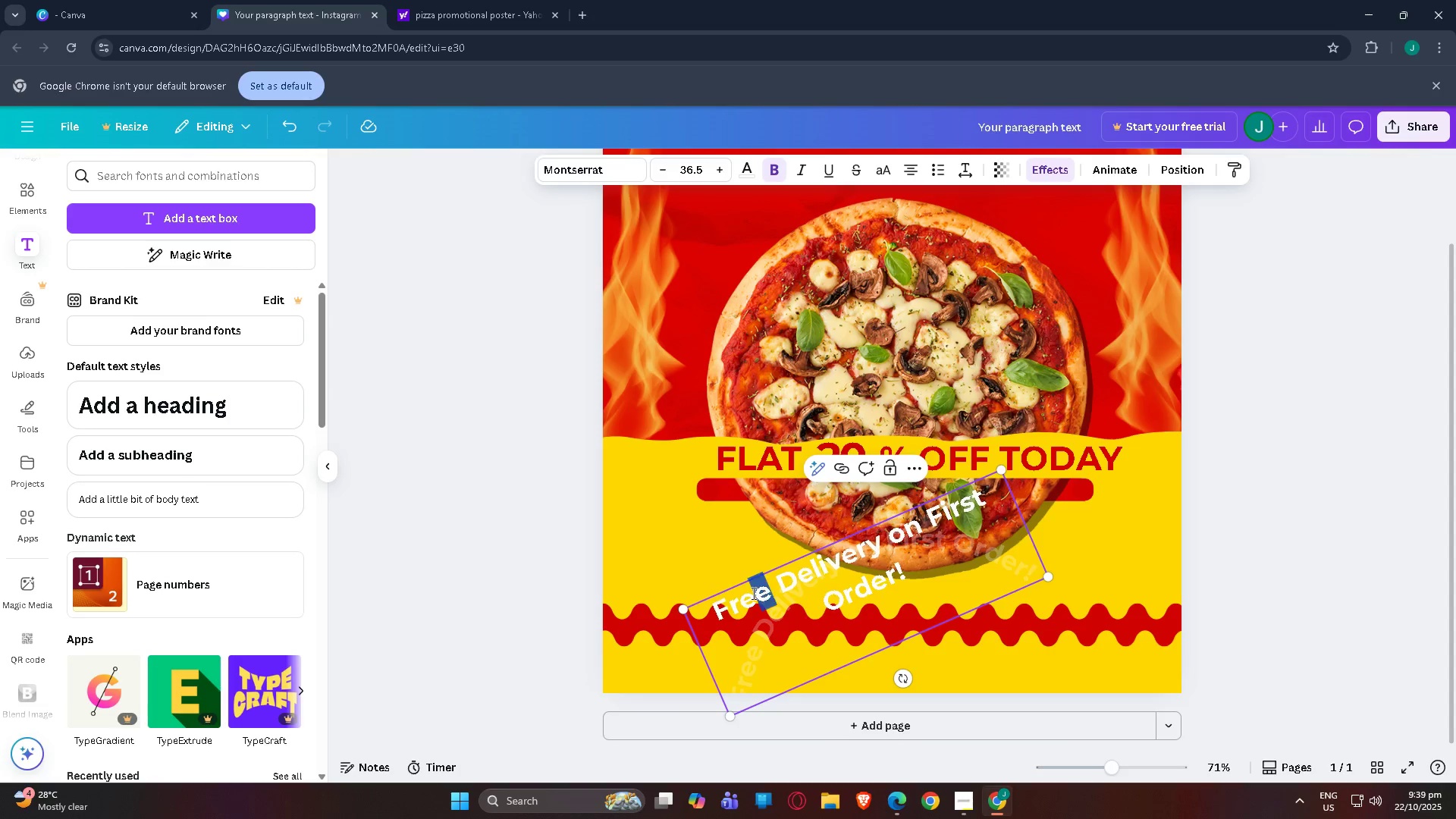 
left_click([503, 592])
 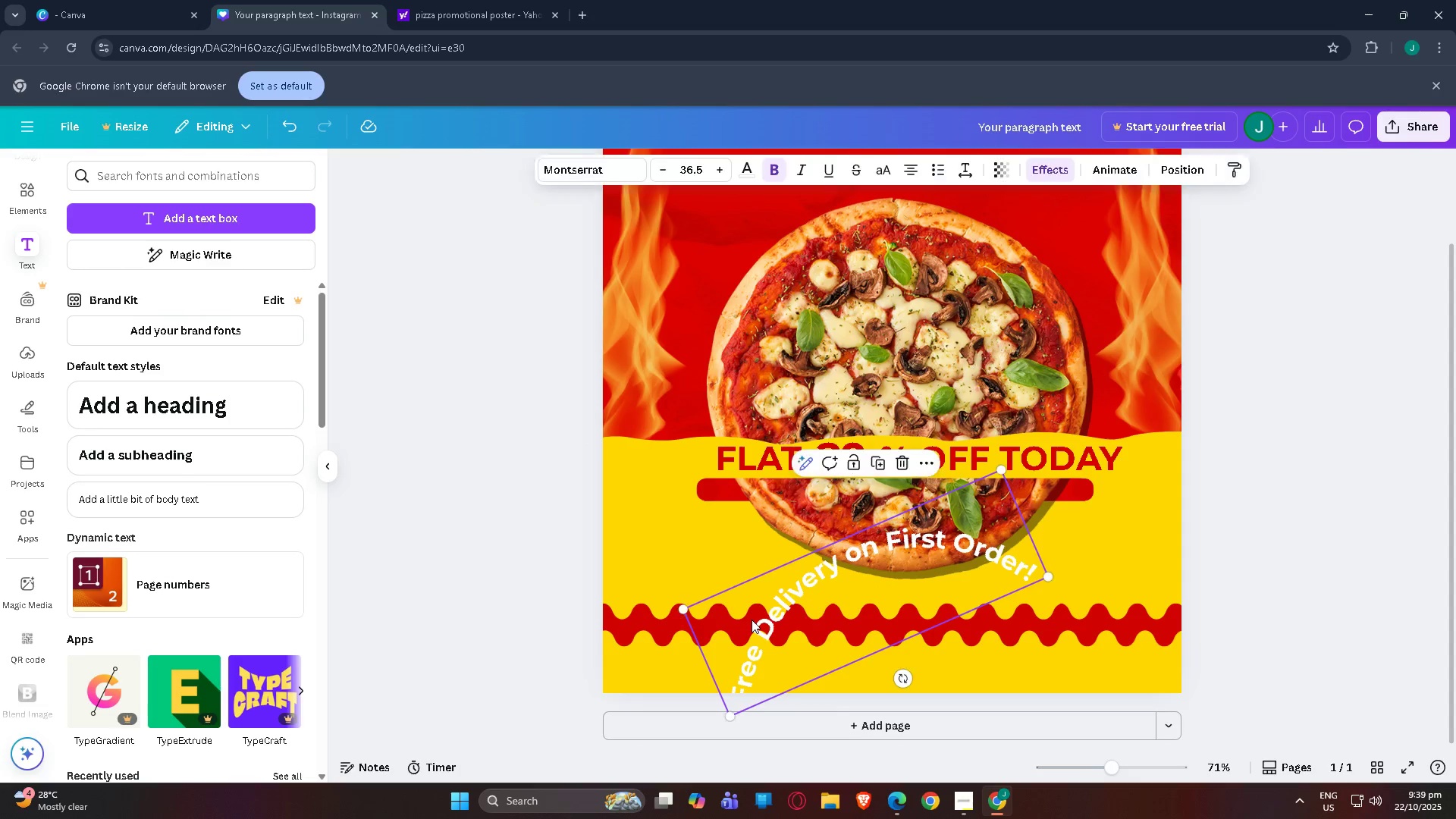 
double_click([754, 620])
 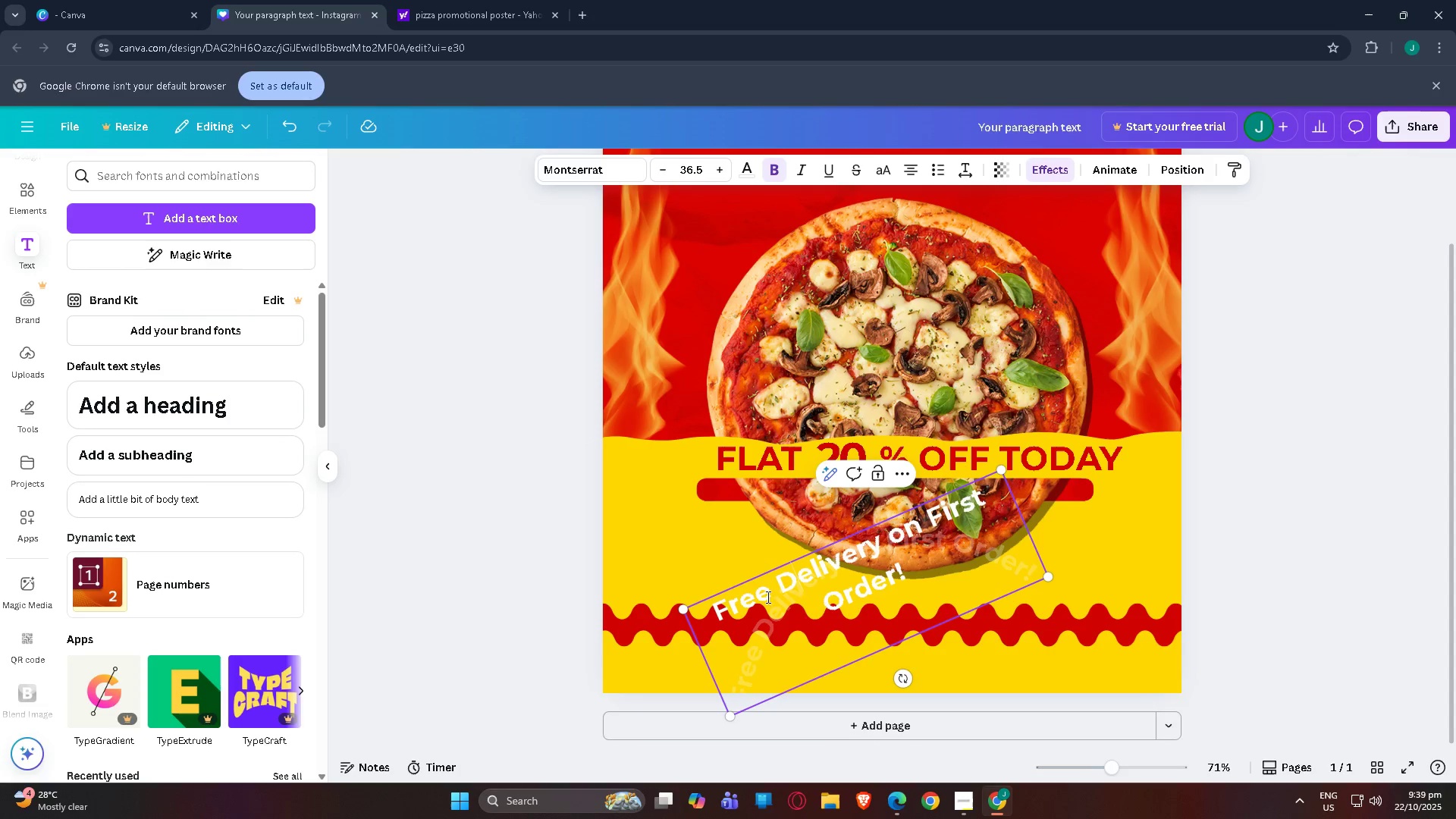 
left_click_drag(start_coordinate=[777, 592], to_coordinate=[995, 545])
 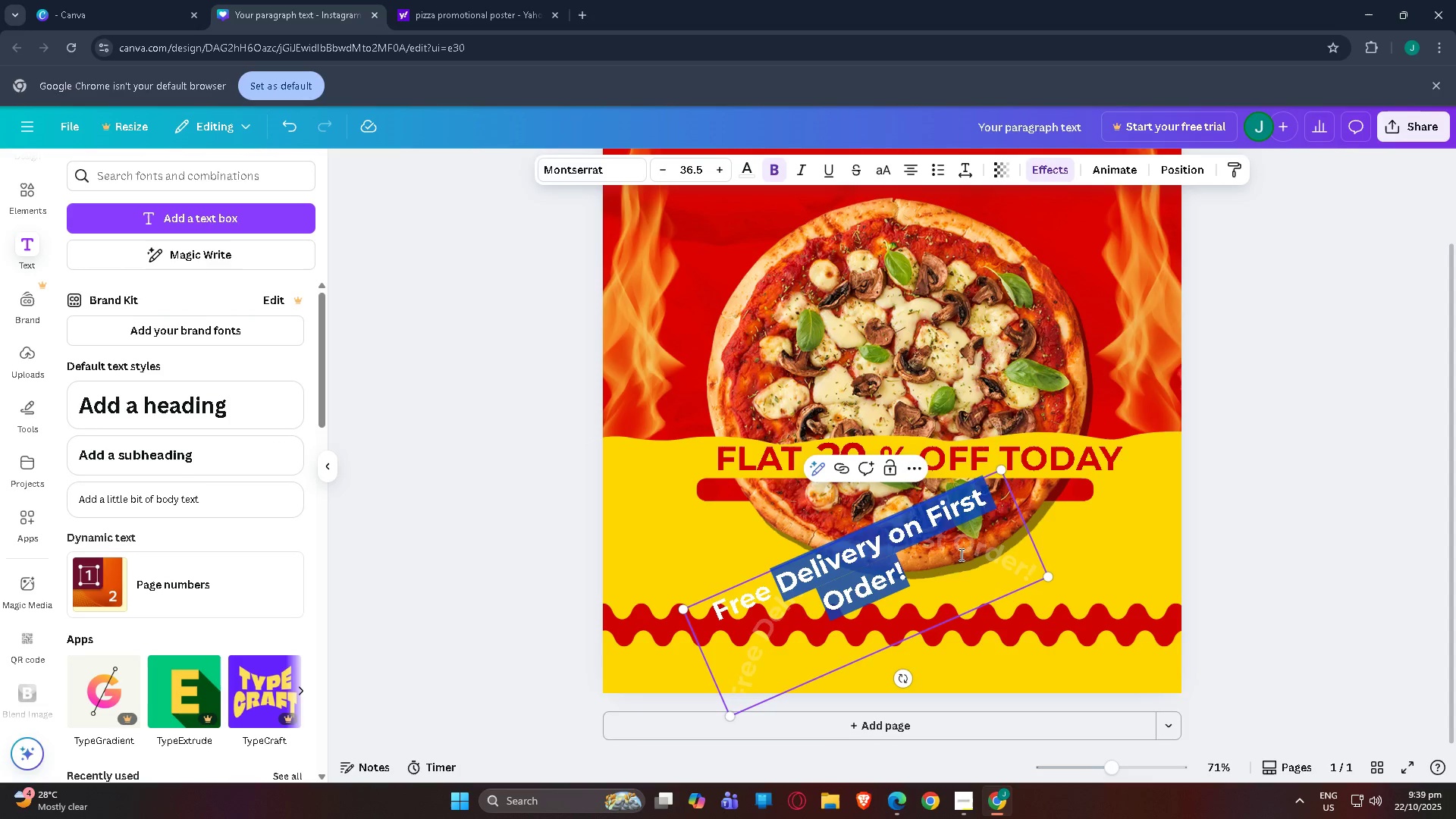 
key(Control+C)
 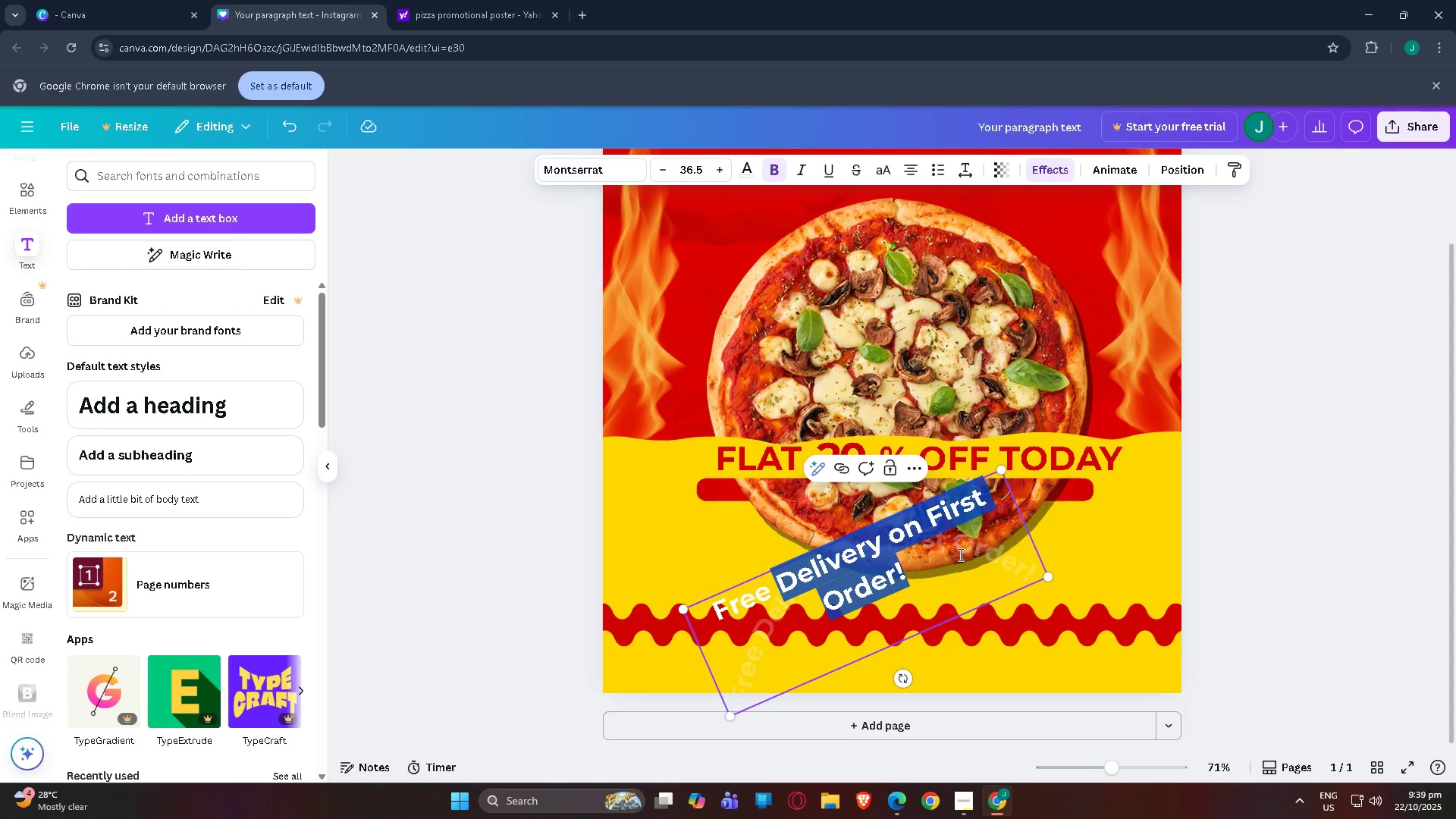 
key(Control+X)
 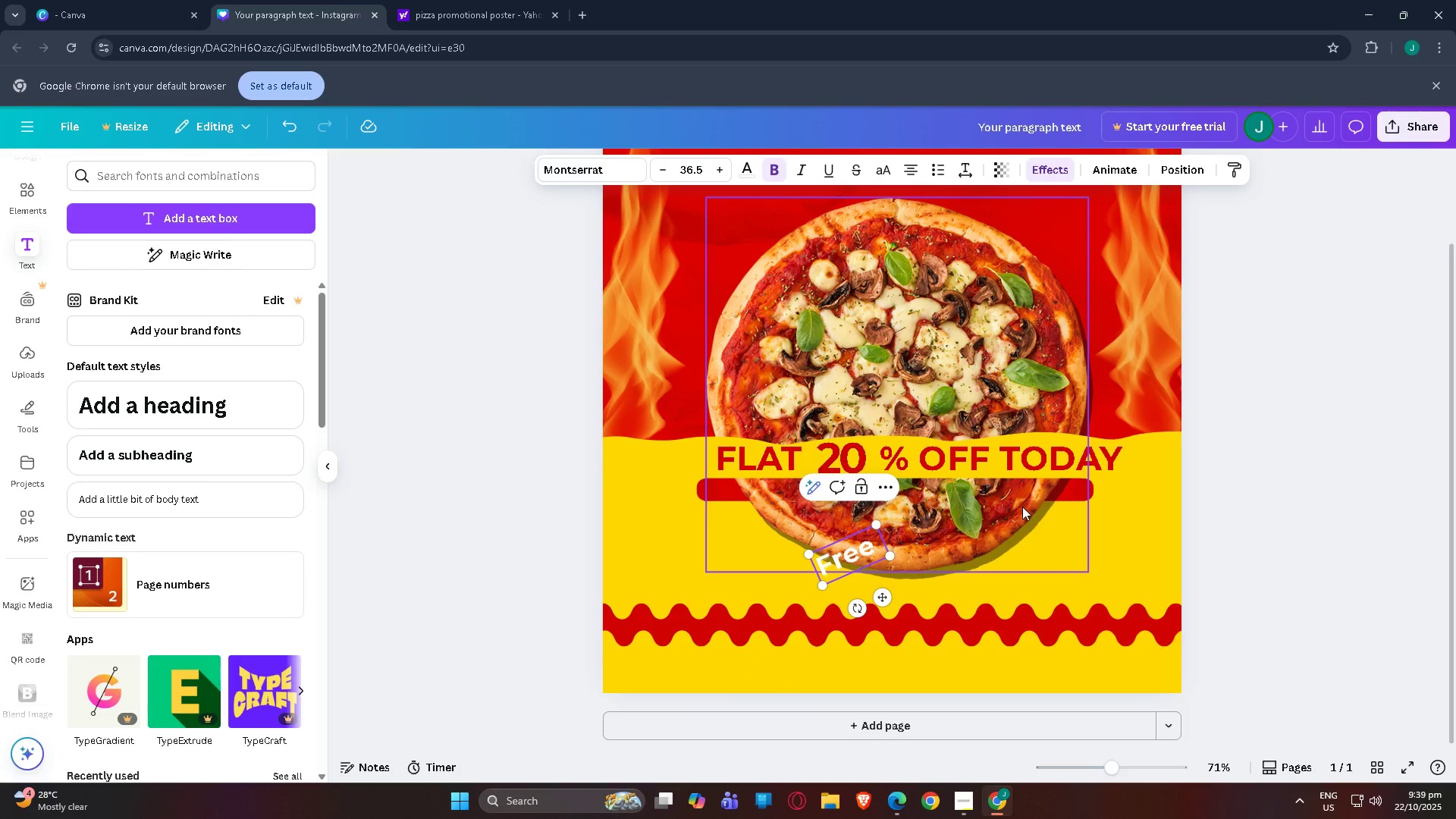 
left_click([1153, 514])
 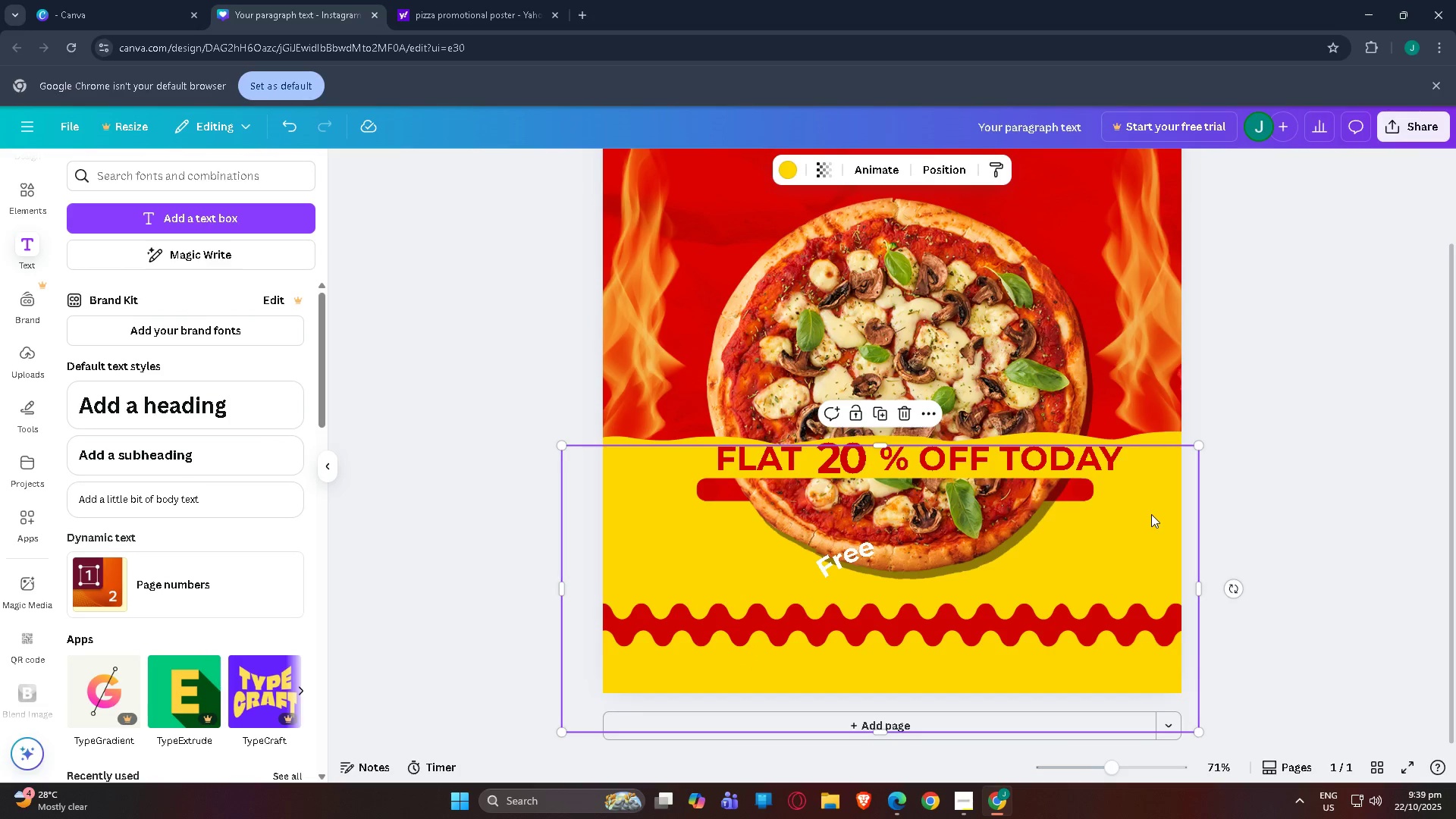 
key(Control+V)
 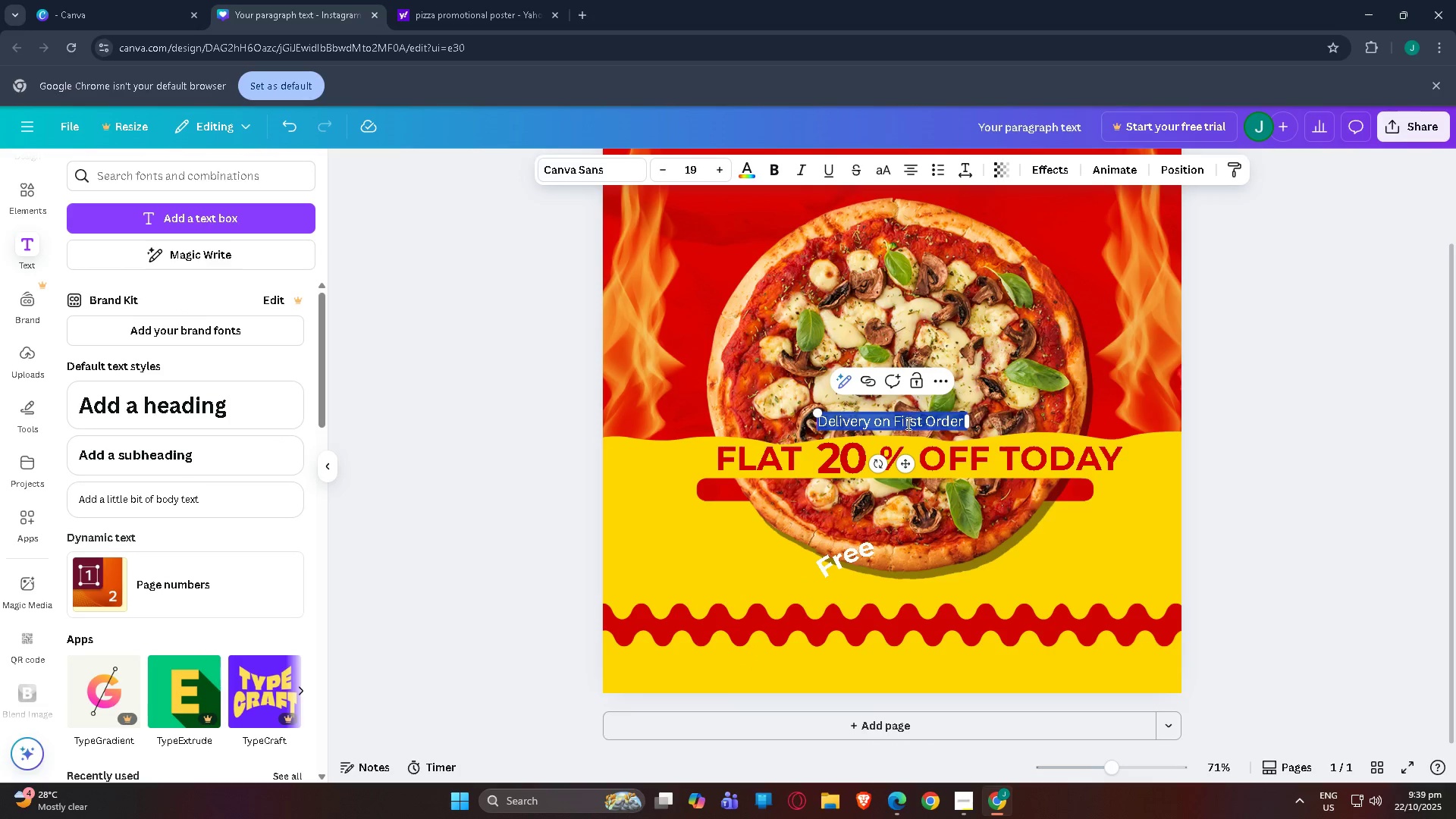 
left_click_drag(start_coordinate=[906, 422], to_coordinate=[962, 453])
 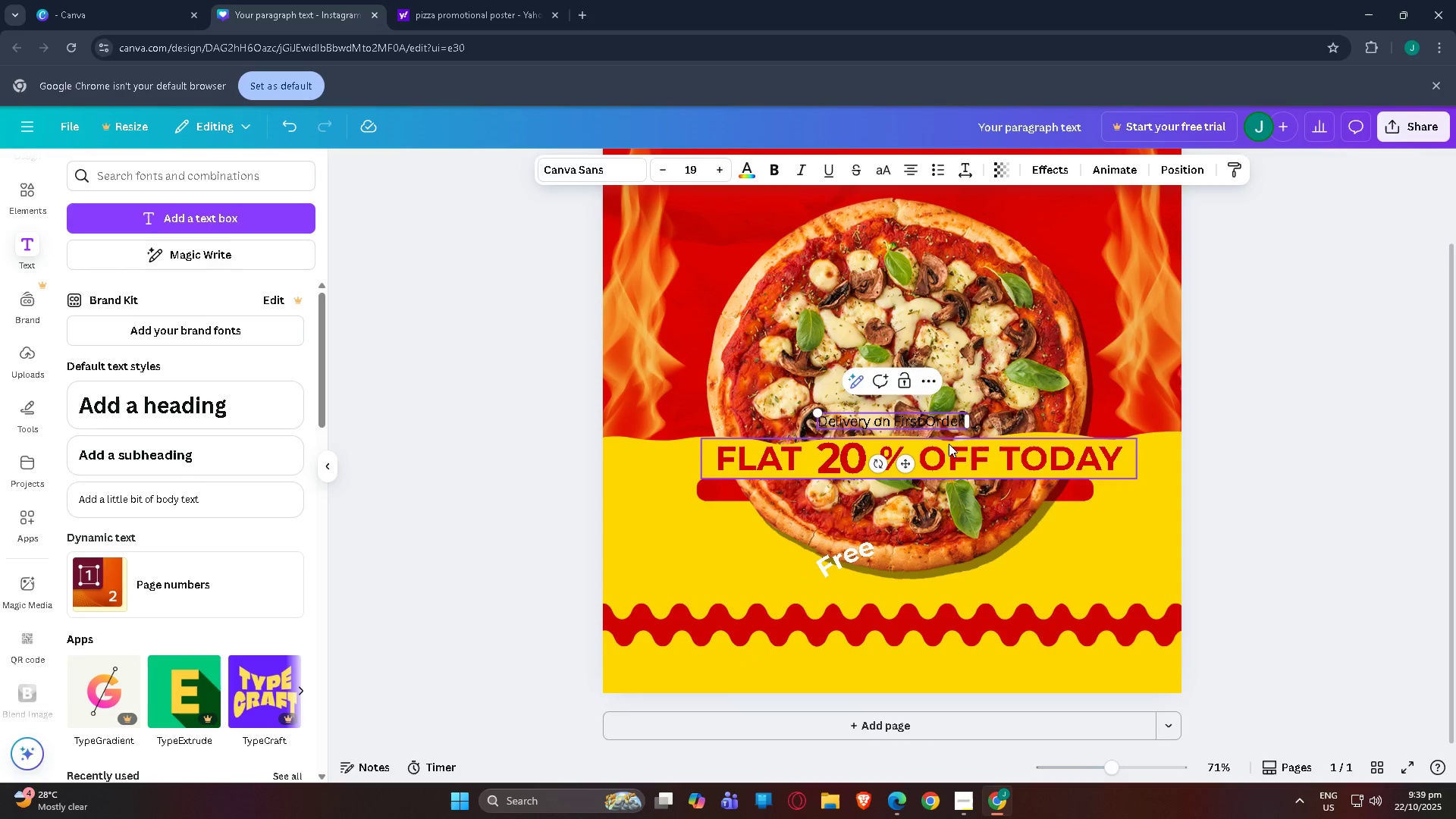 
key(Control+Z)
 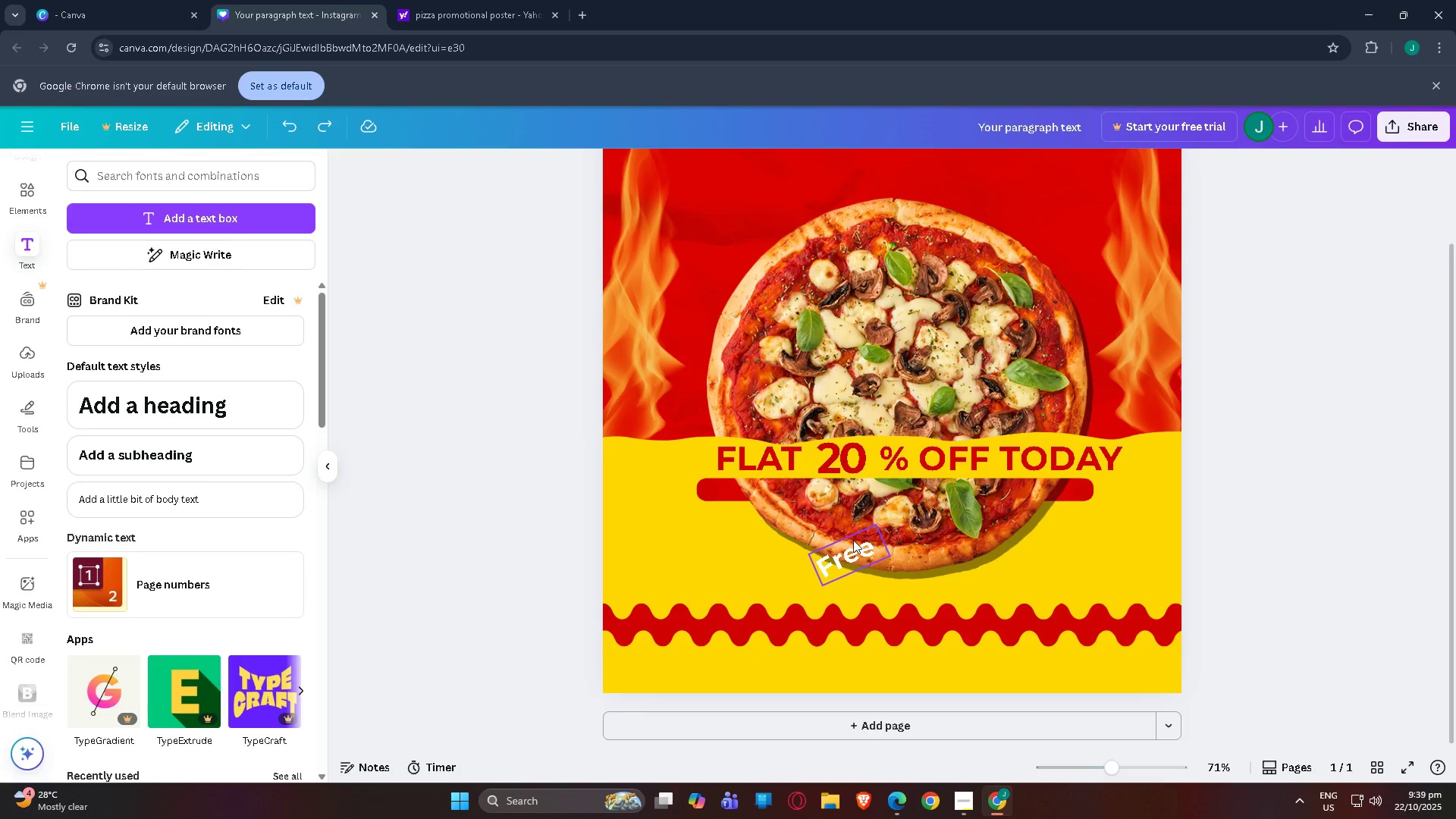 
left_click_drag(start_coordinate=[845, 559], to_coordinate=[645, 623])
 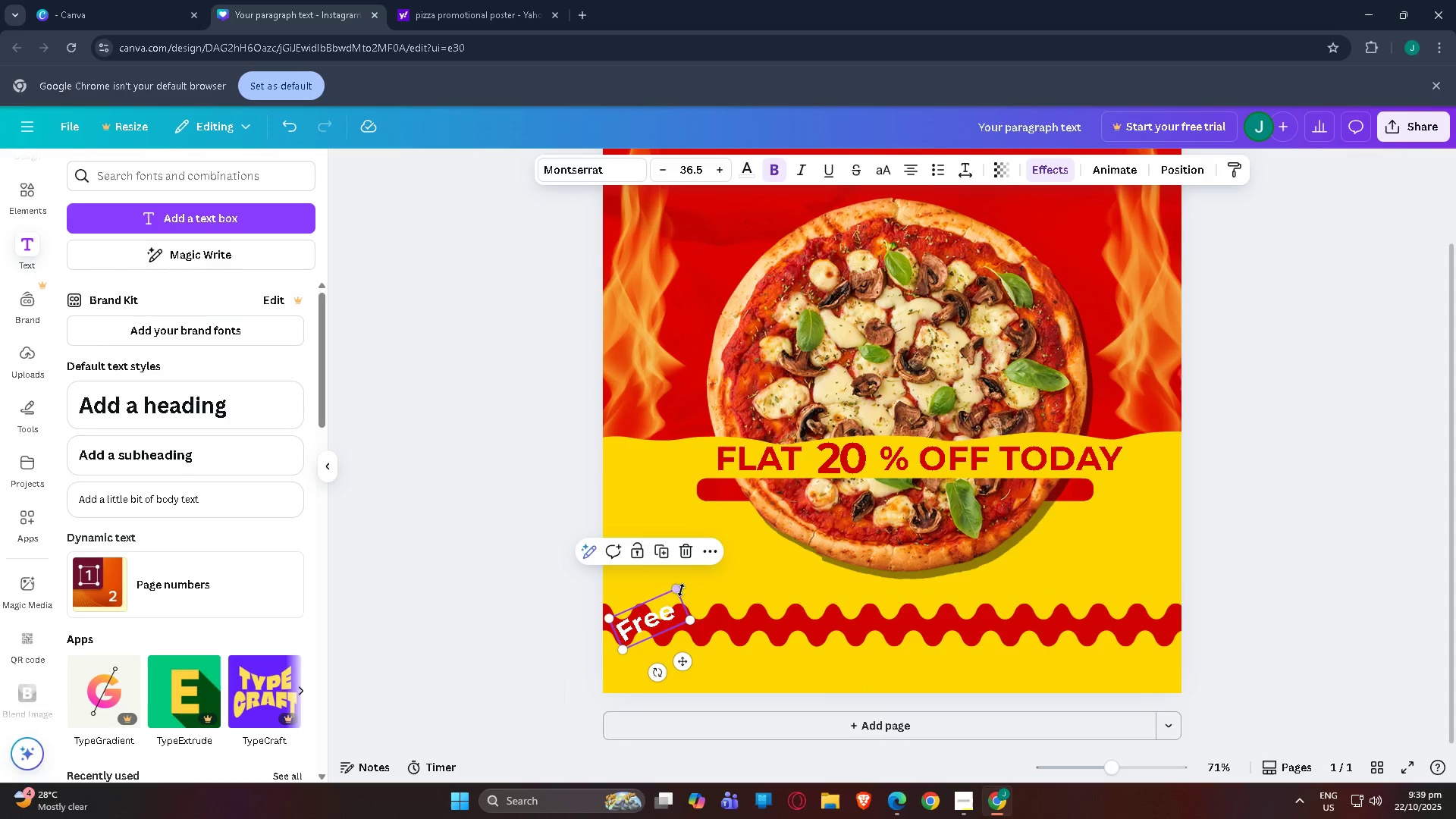 
left_click_drag(start_coordinate=[680, 588], to_coordinate=[664, 598])
 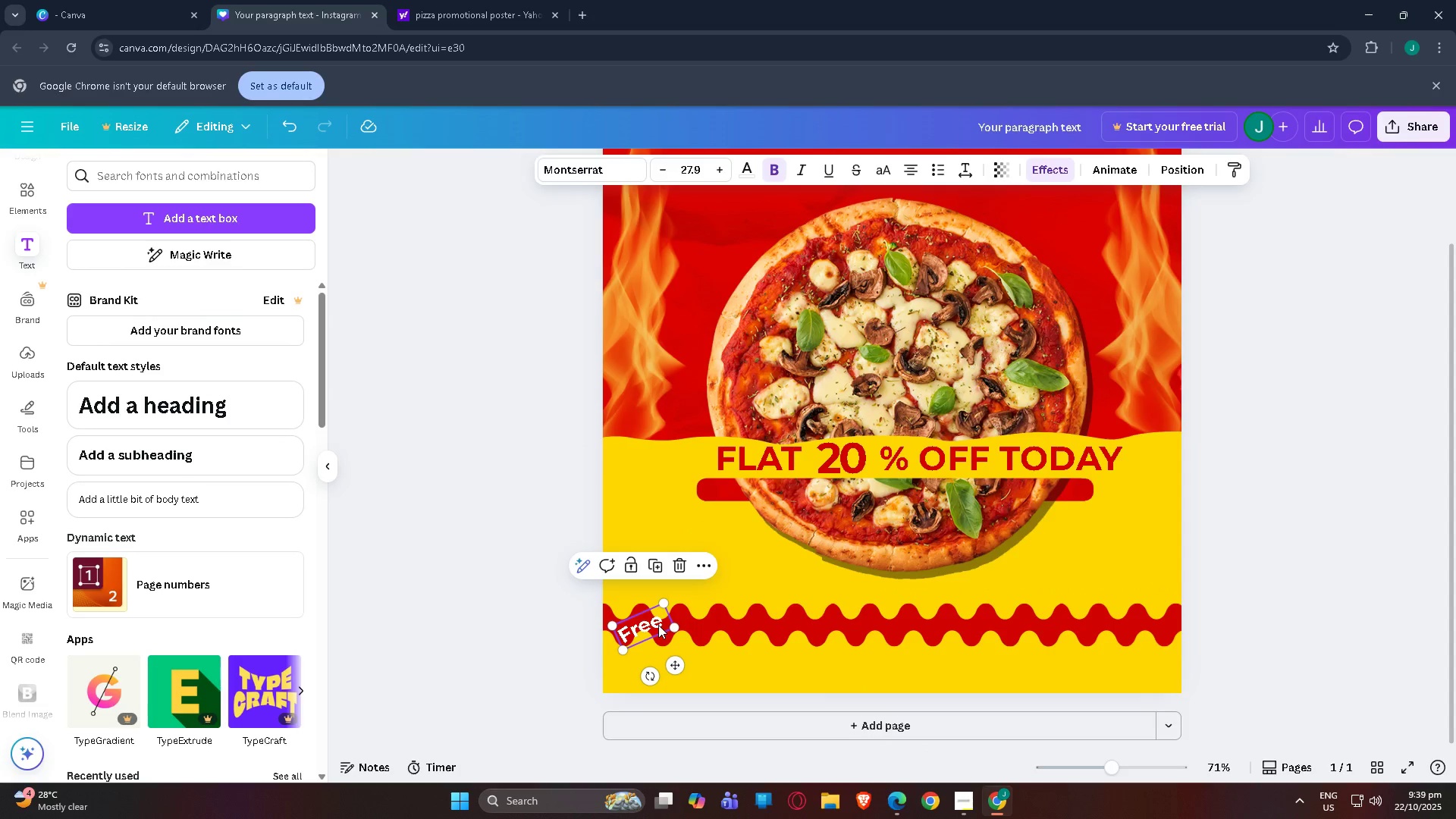 
left_click_drag(start_coordinate=[659, 624], to_coordinate=[697, 624])
 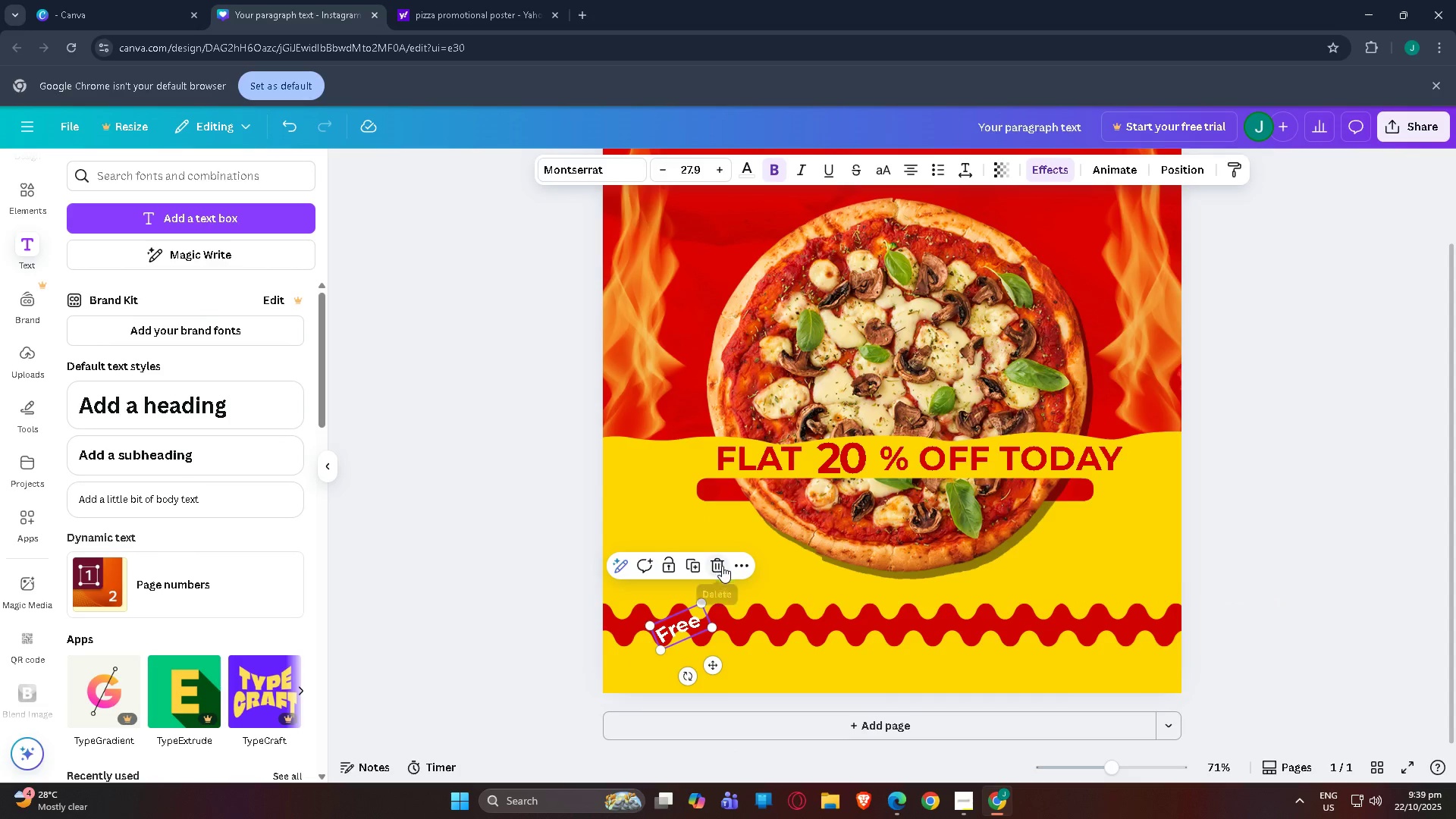 
left_click([722, 566])
 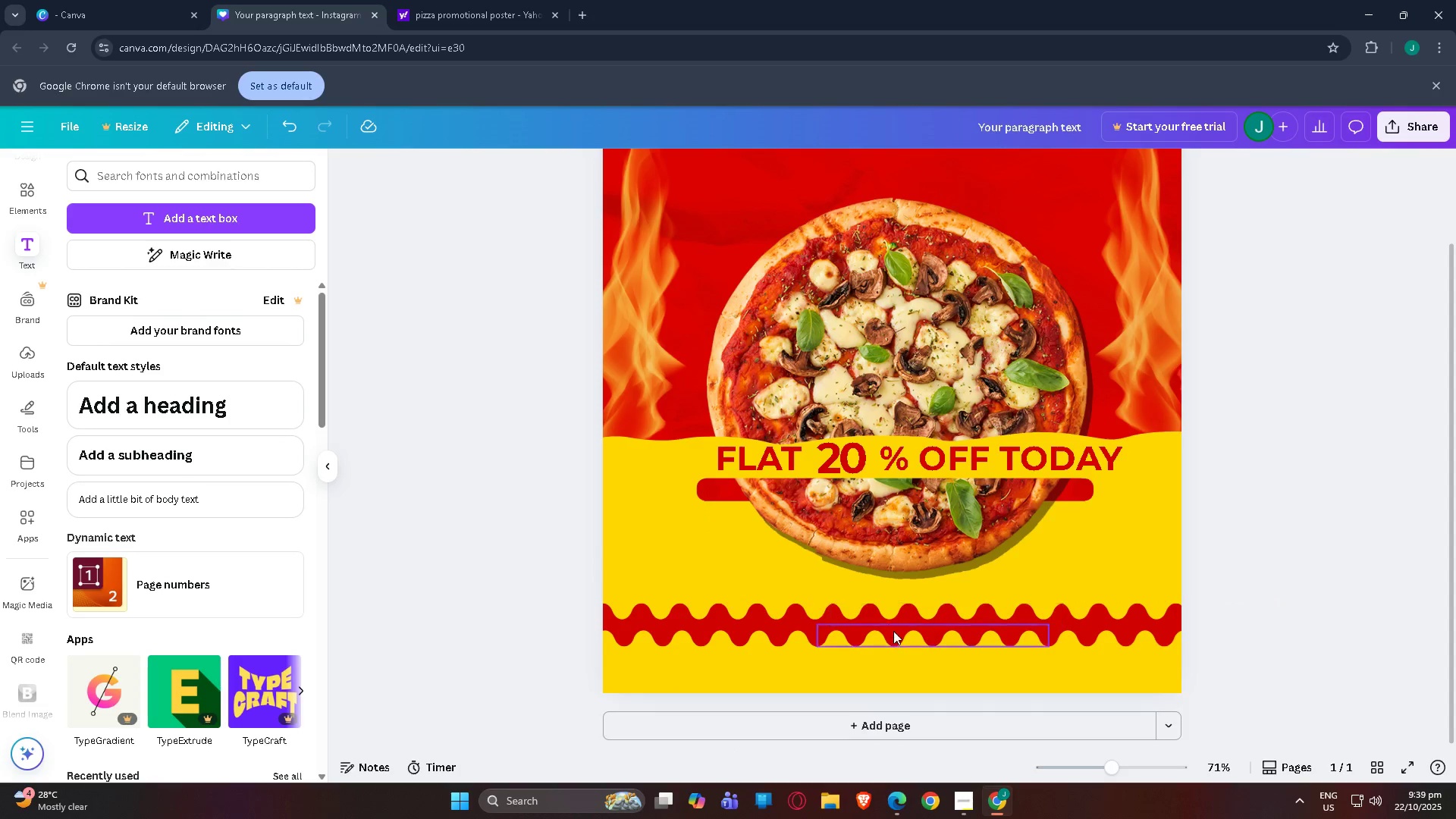 
left_click([893, 631])
 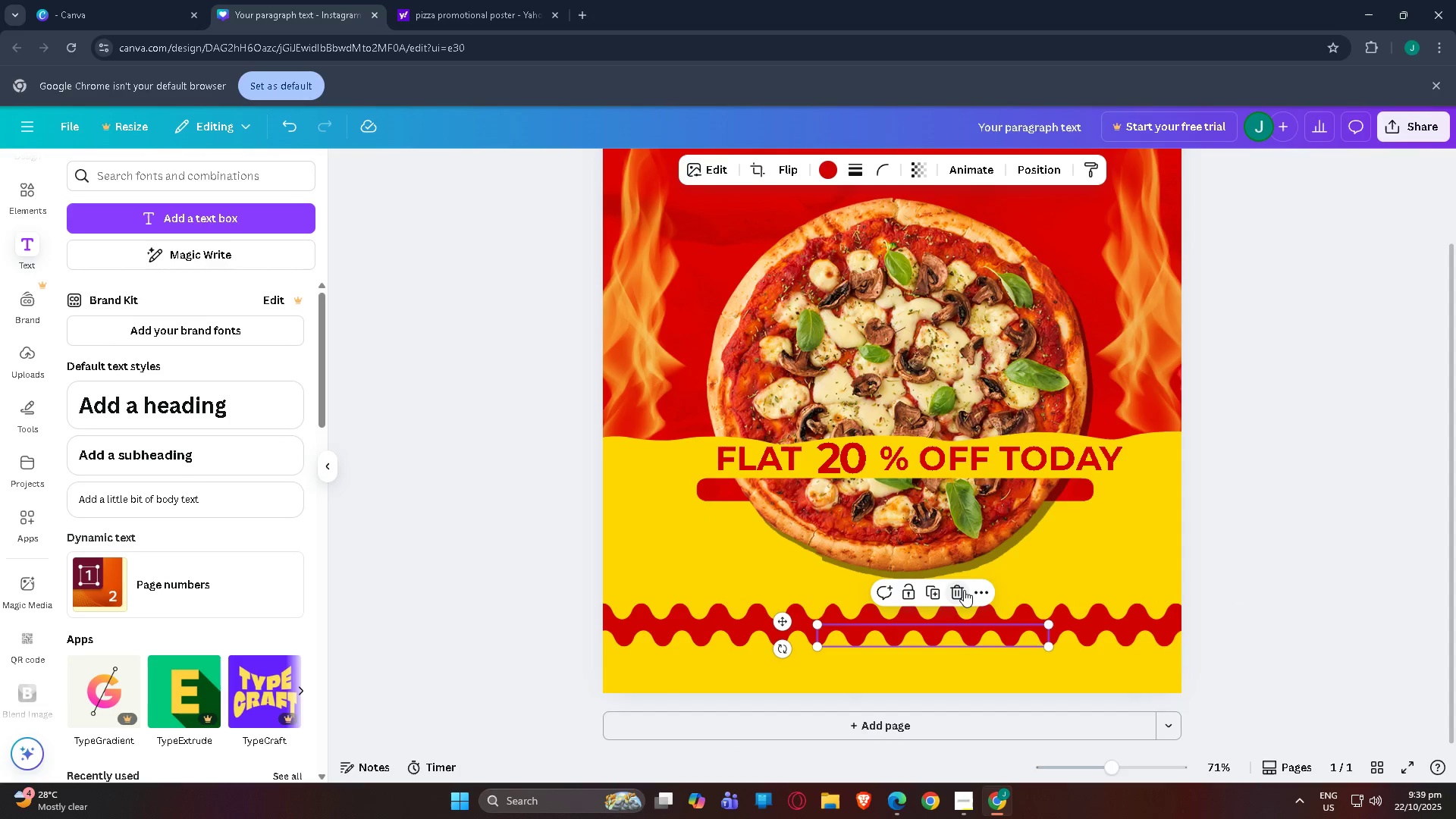 
left_click([964, 590])
 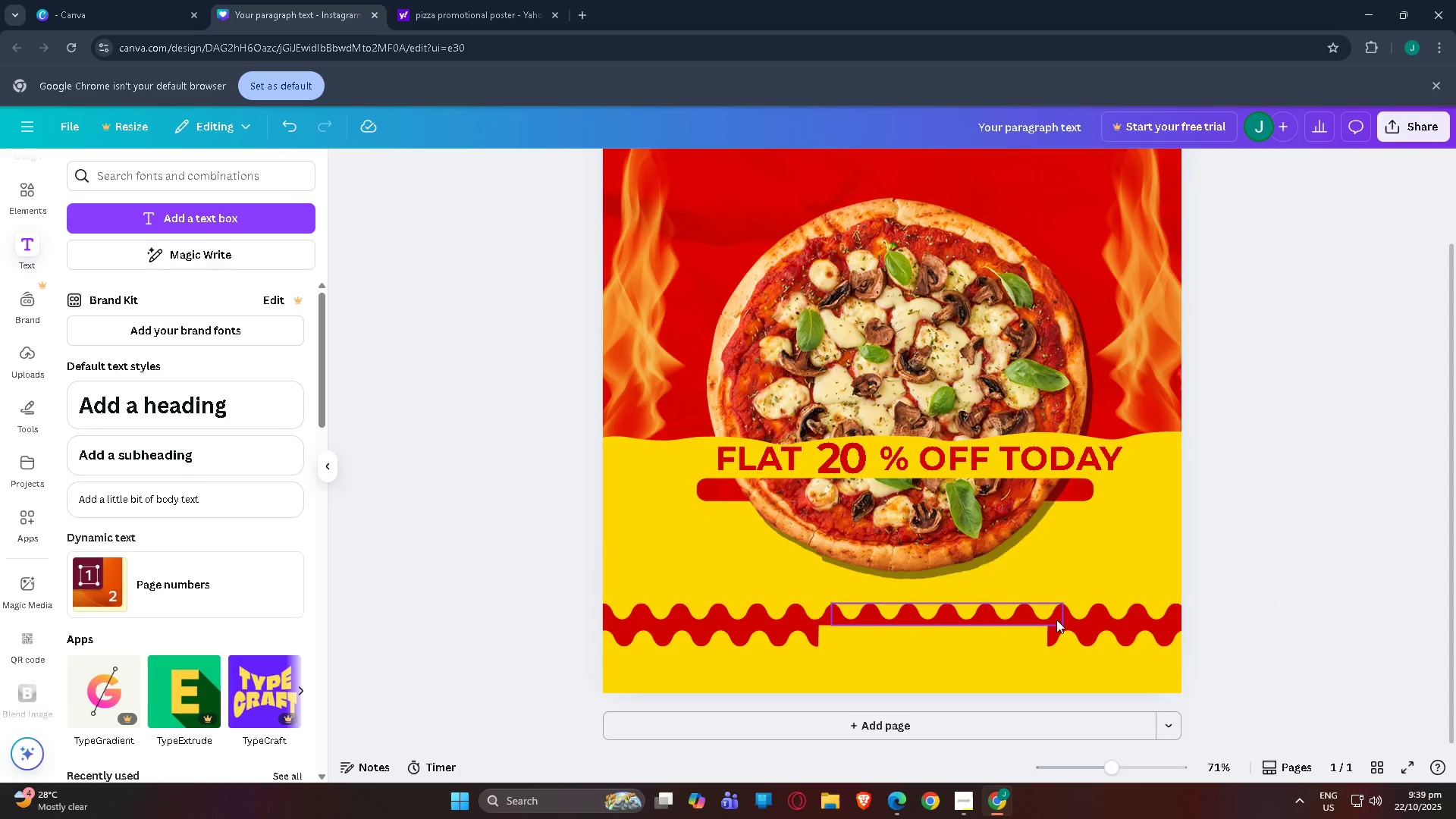 
left_click([1056, 620])
 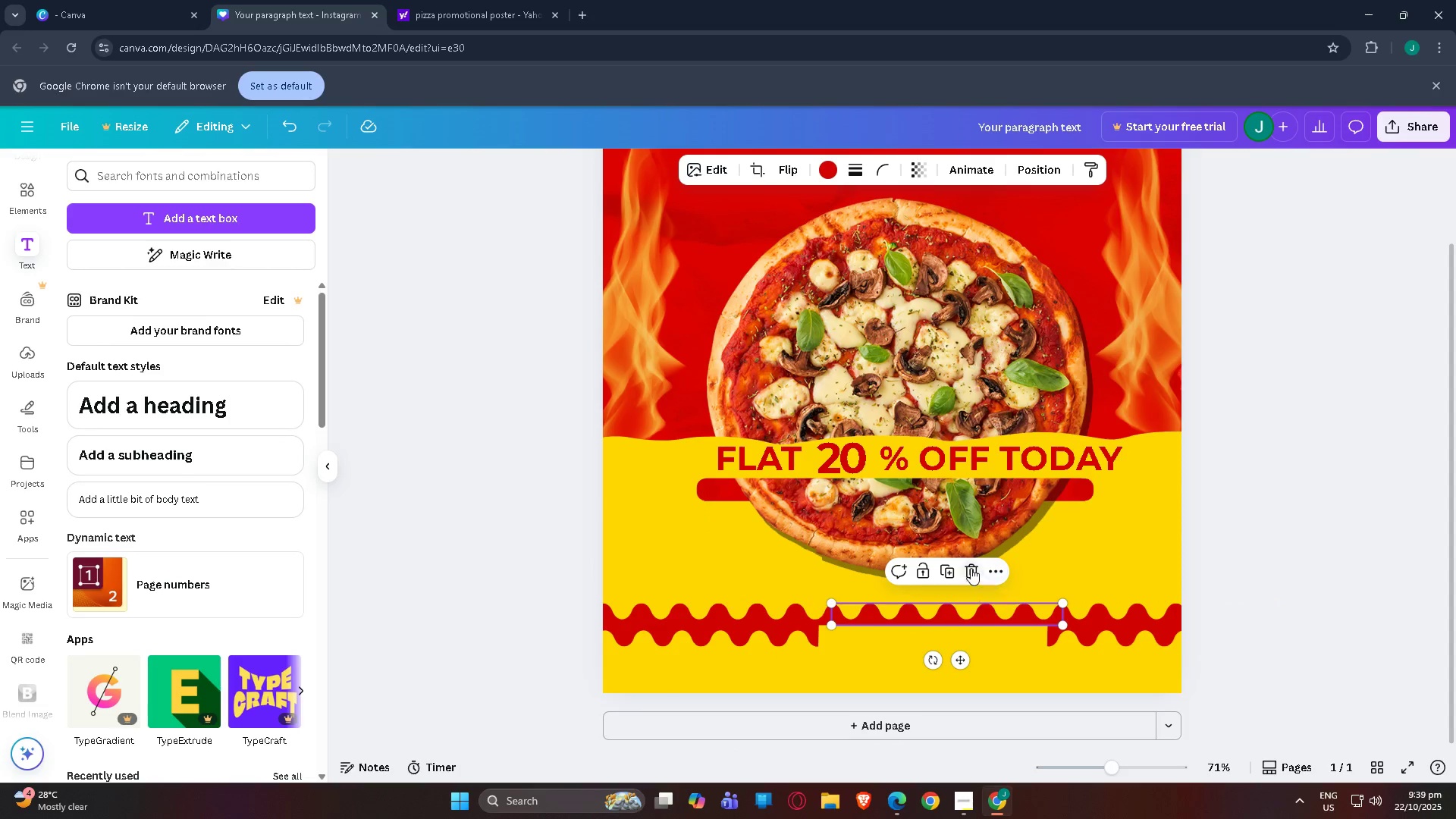 
left_click([971, 568])
 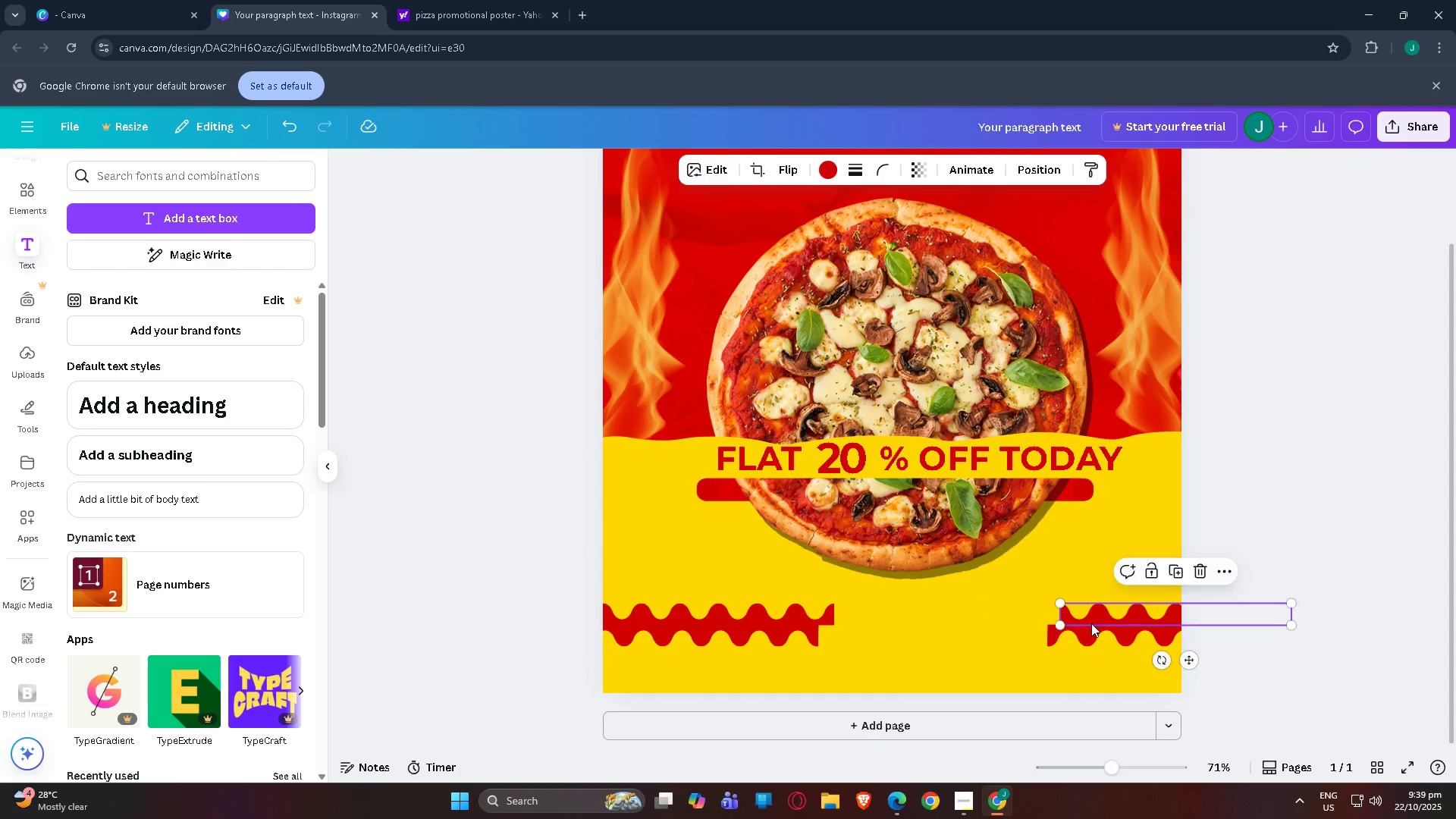 
double_click([1091, 623])
 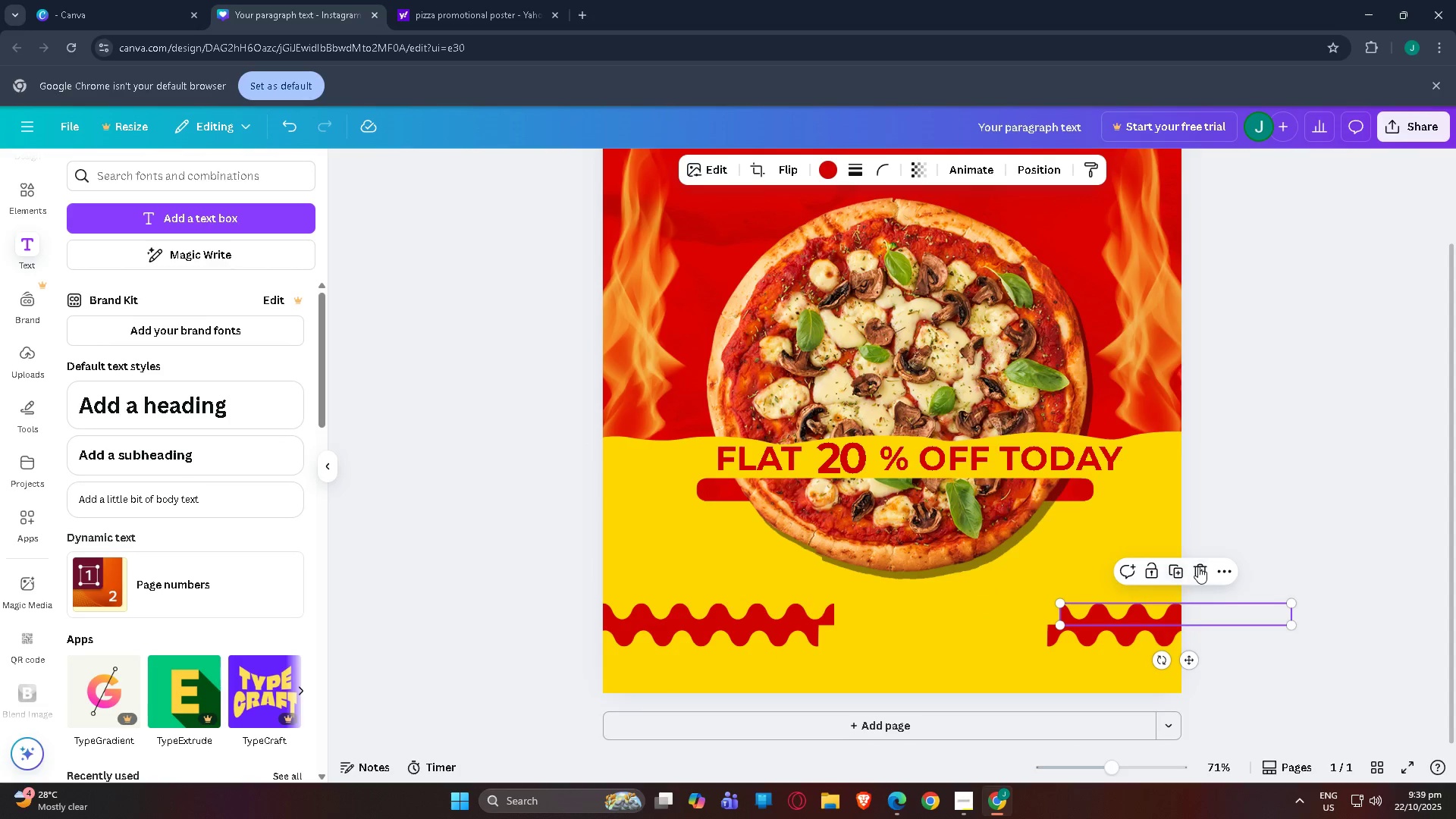 
left_click([1199, 566])
 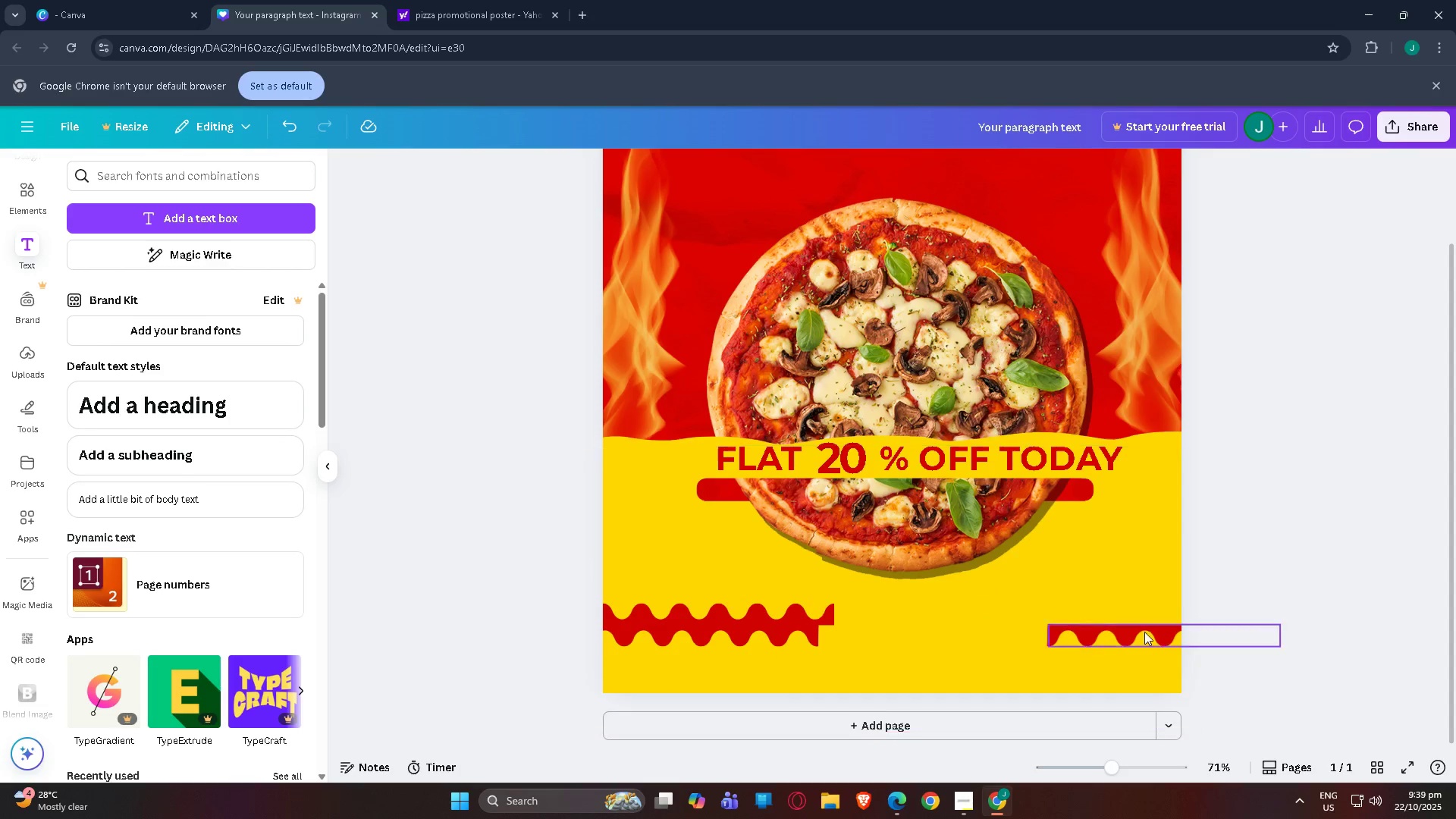 
double_click([1143, 634])
 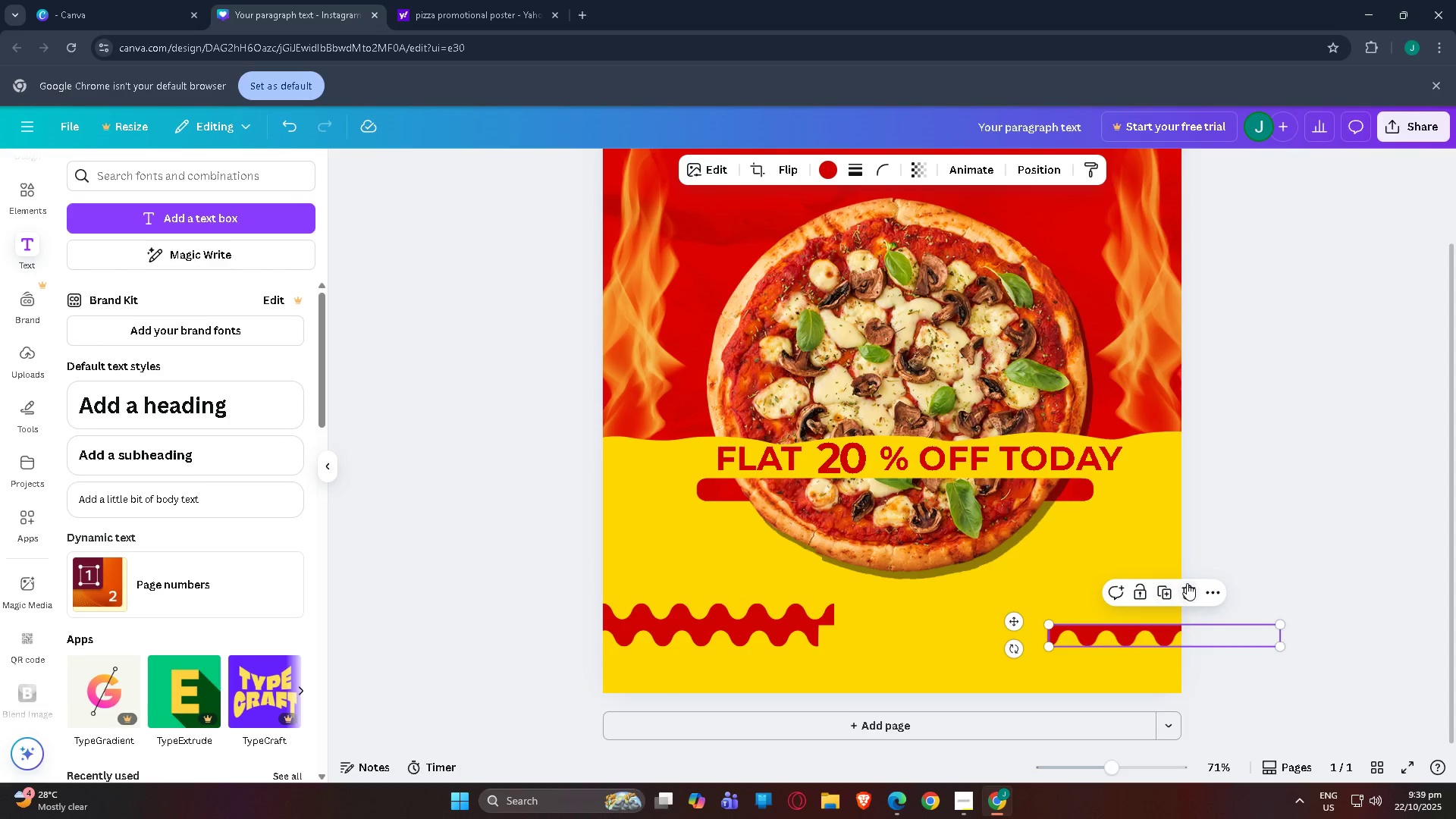 
left_click([1187, 583])
 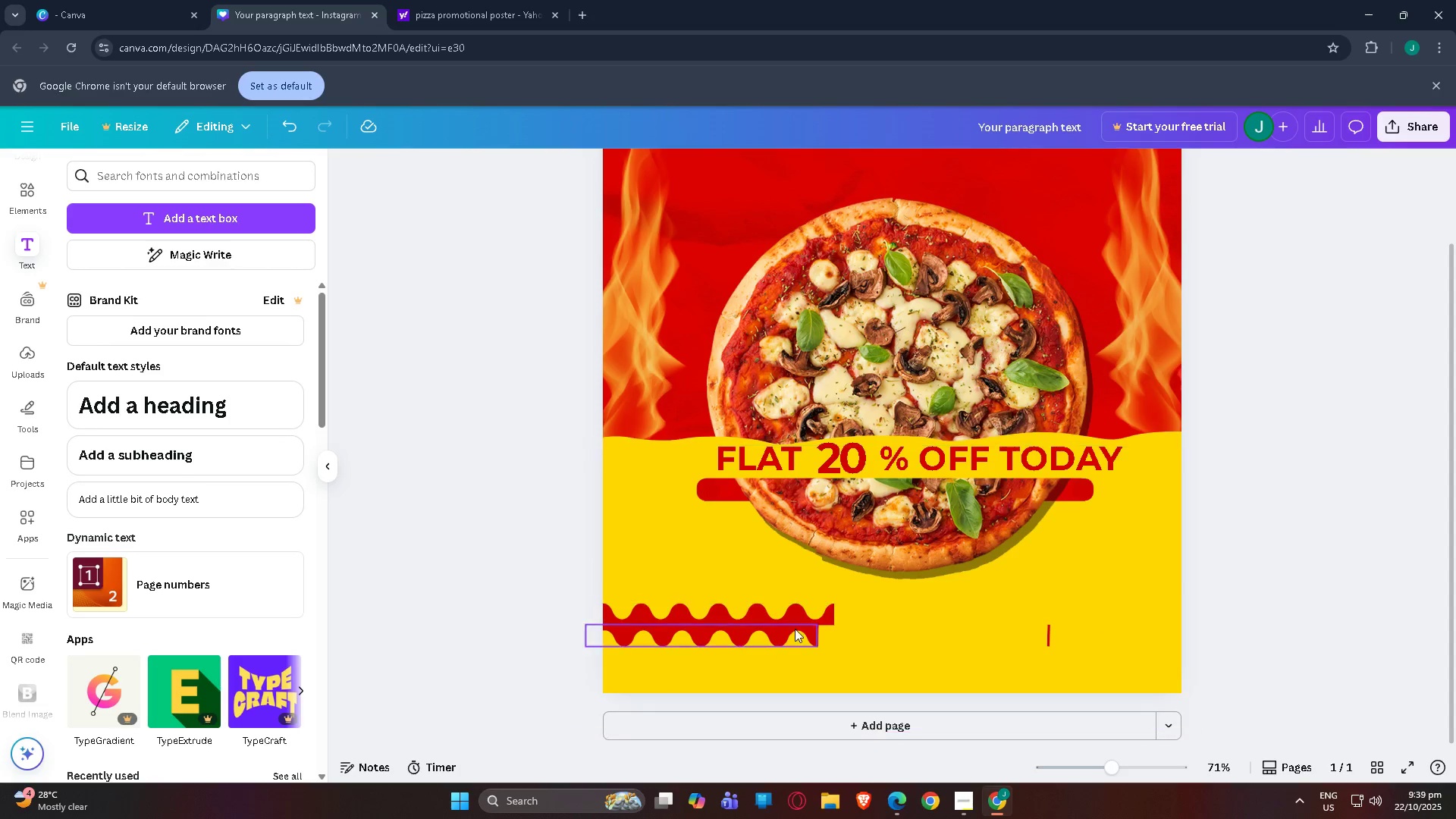 
left_click([795, 629])
 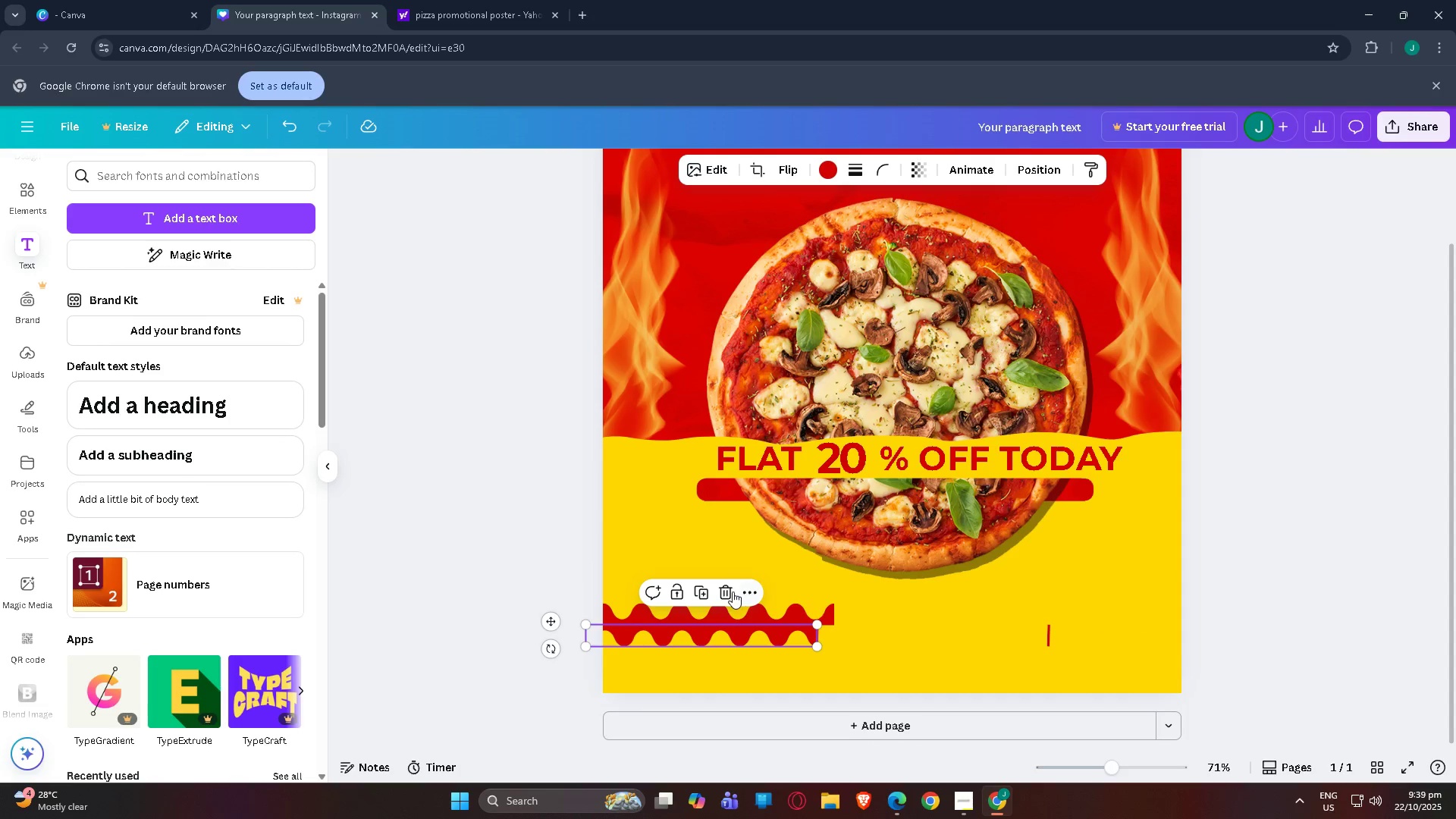 
left_click([719, 589])
 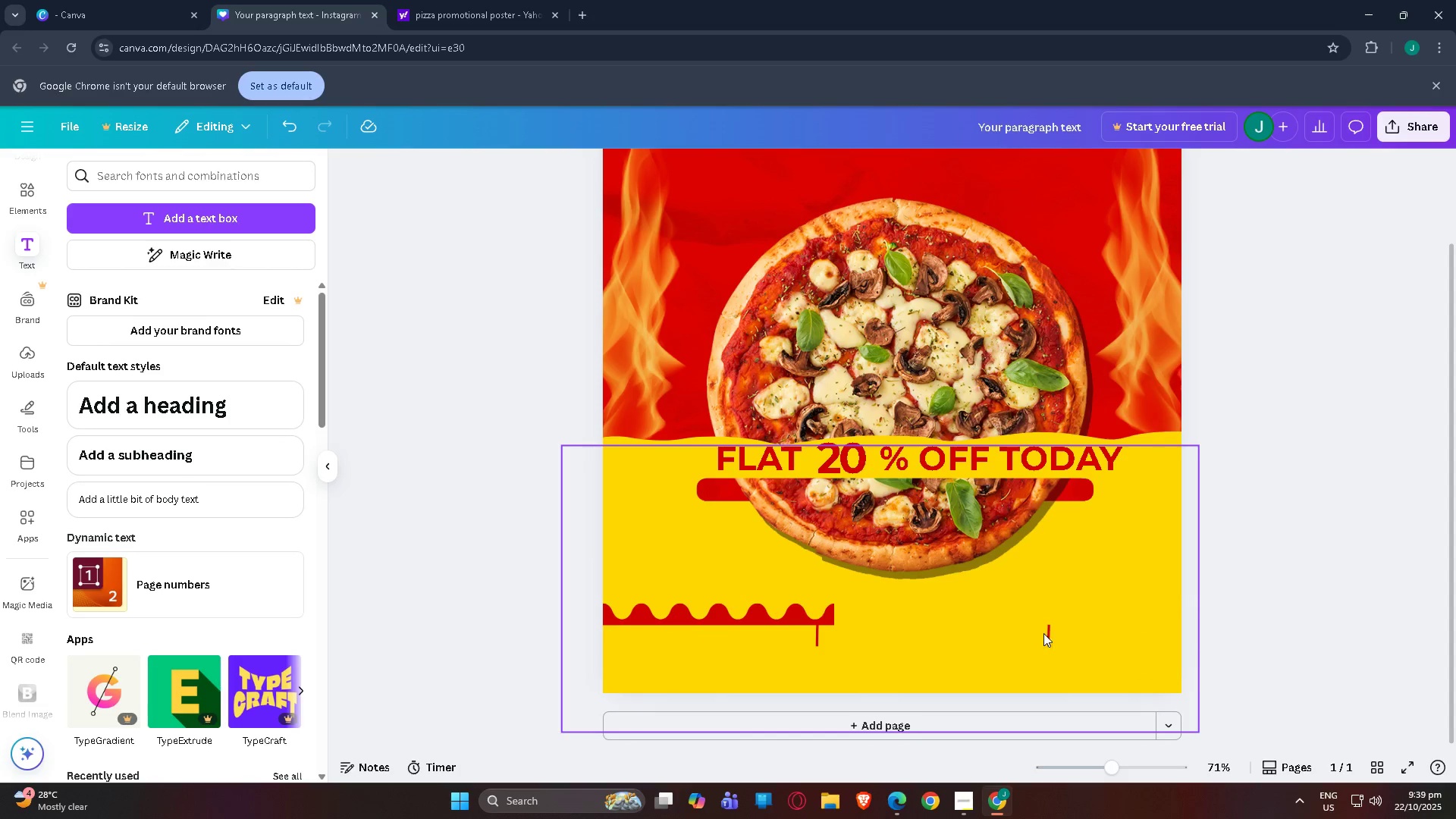 
left_click([1047, 634])
 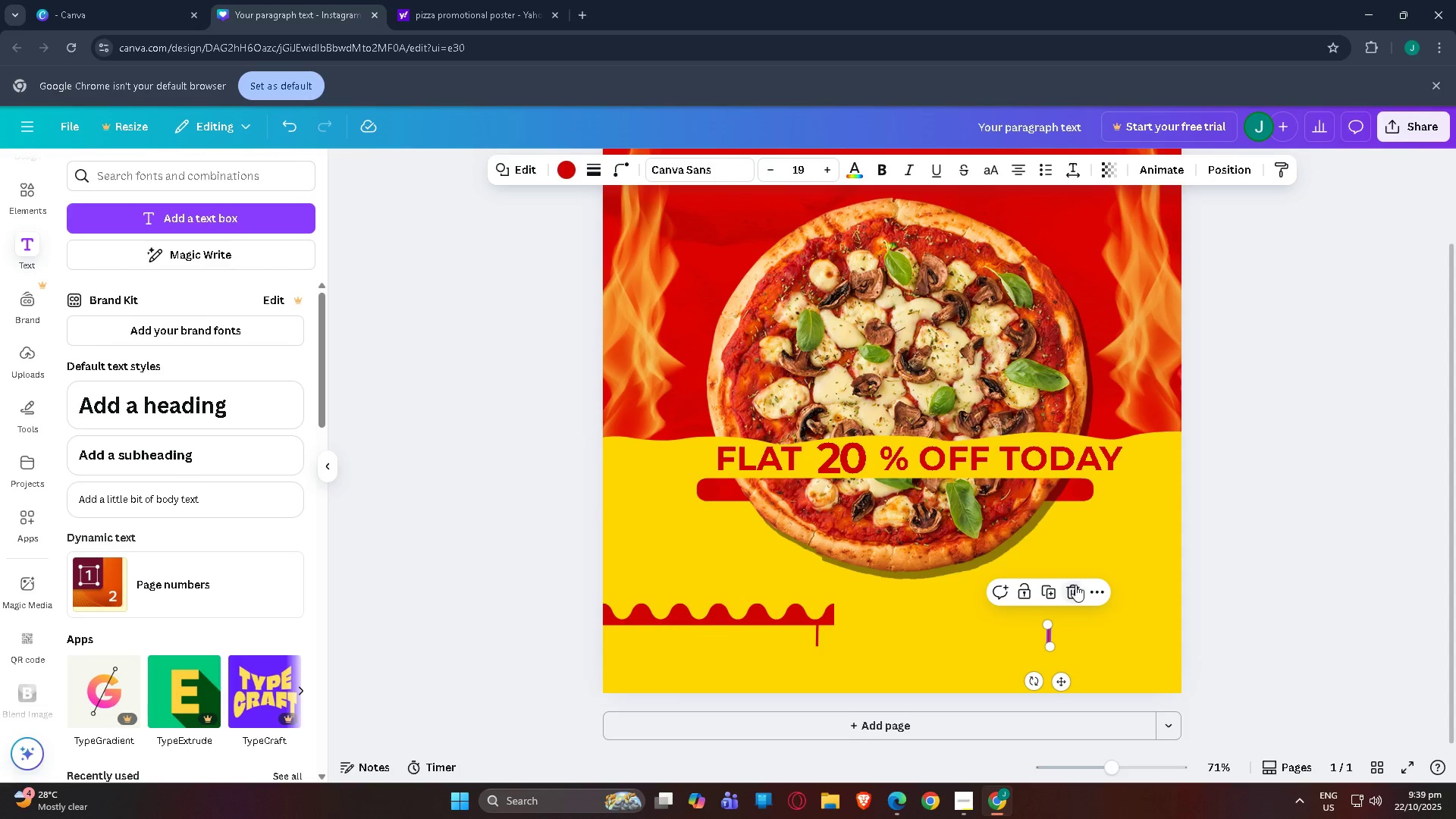 
left_click([1075, 585])
 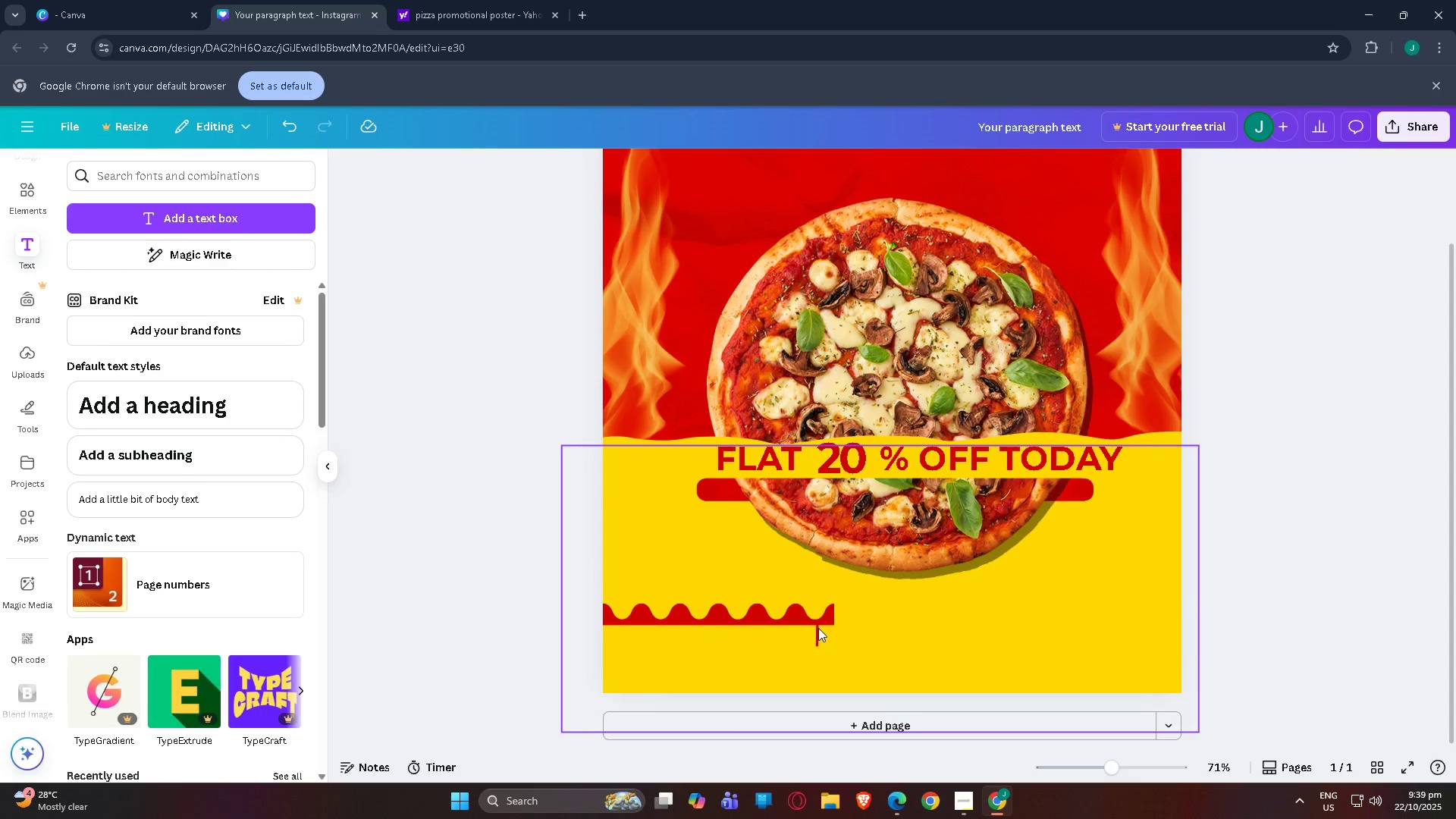 
left_click([818, 628])
 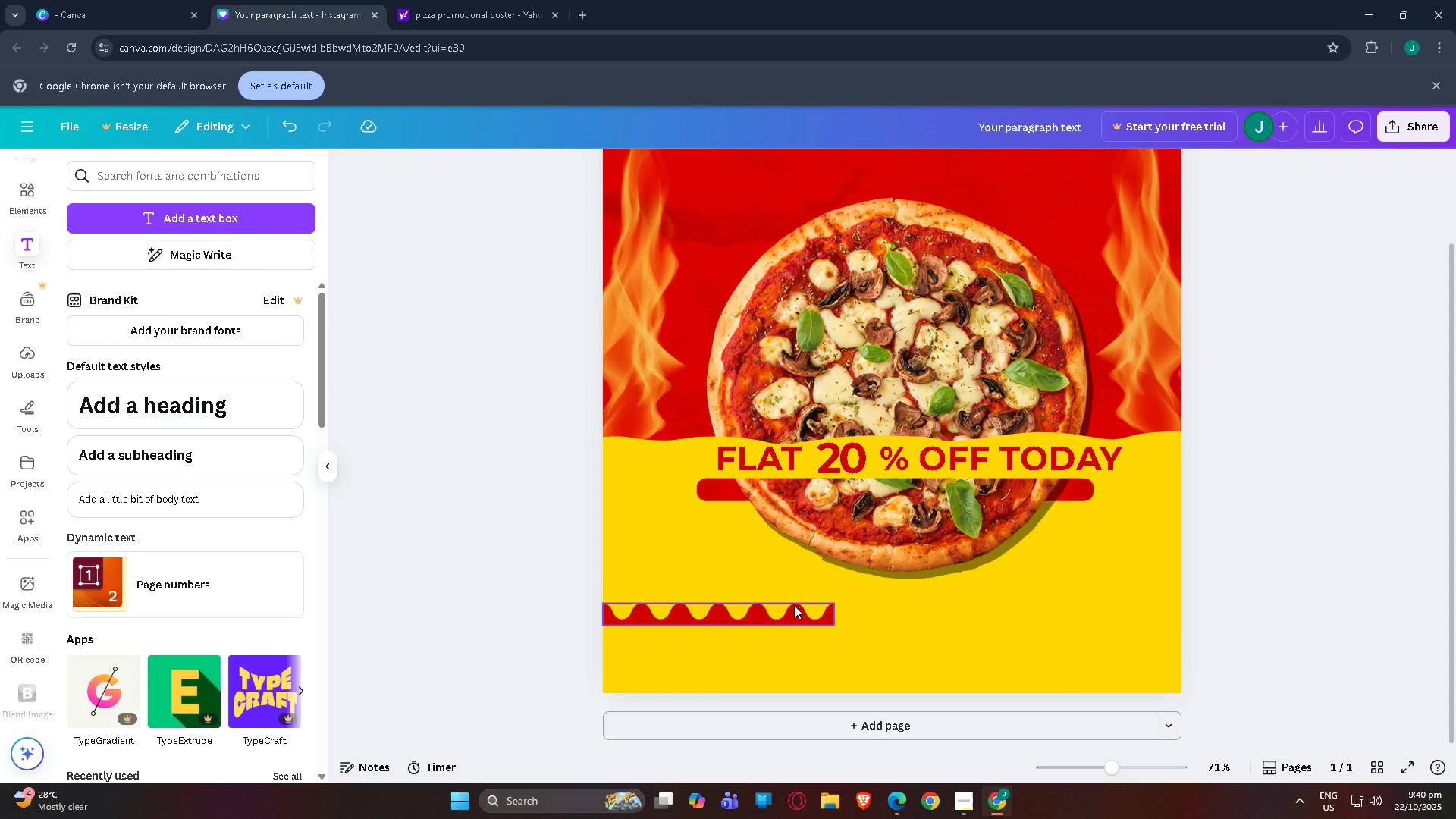 
double_click([792, 611])
 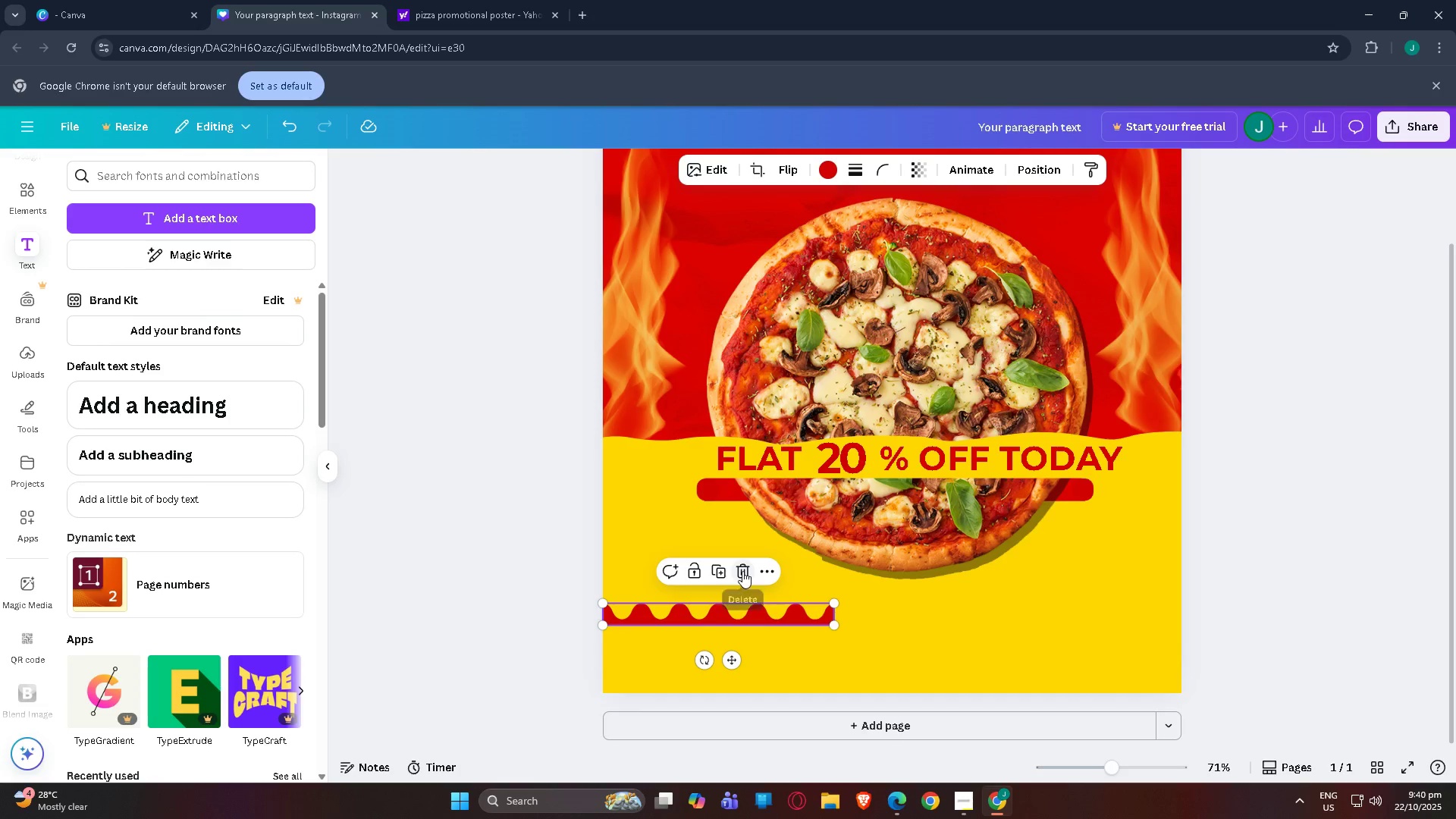 
left_click([742, 571])
 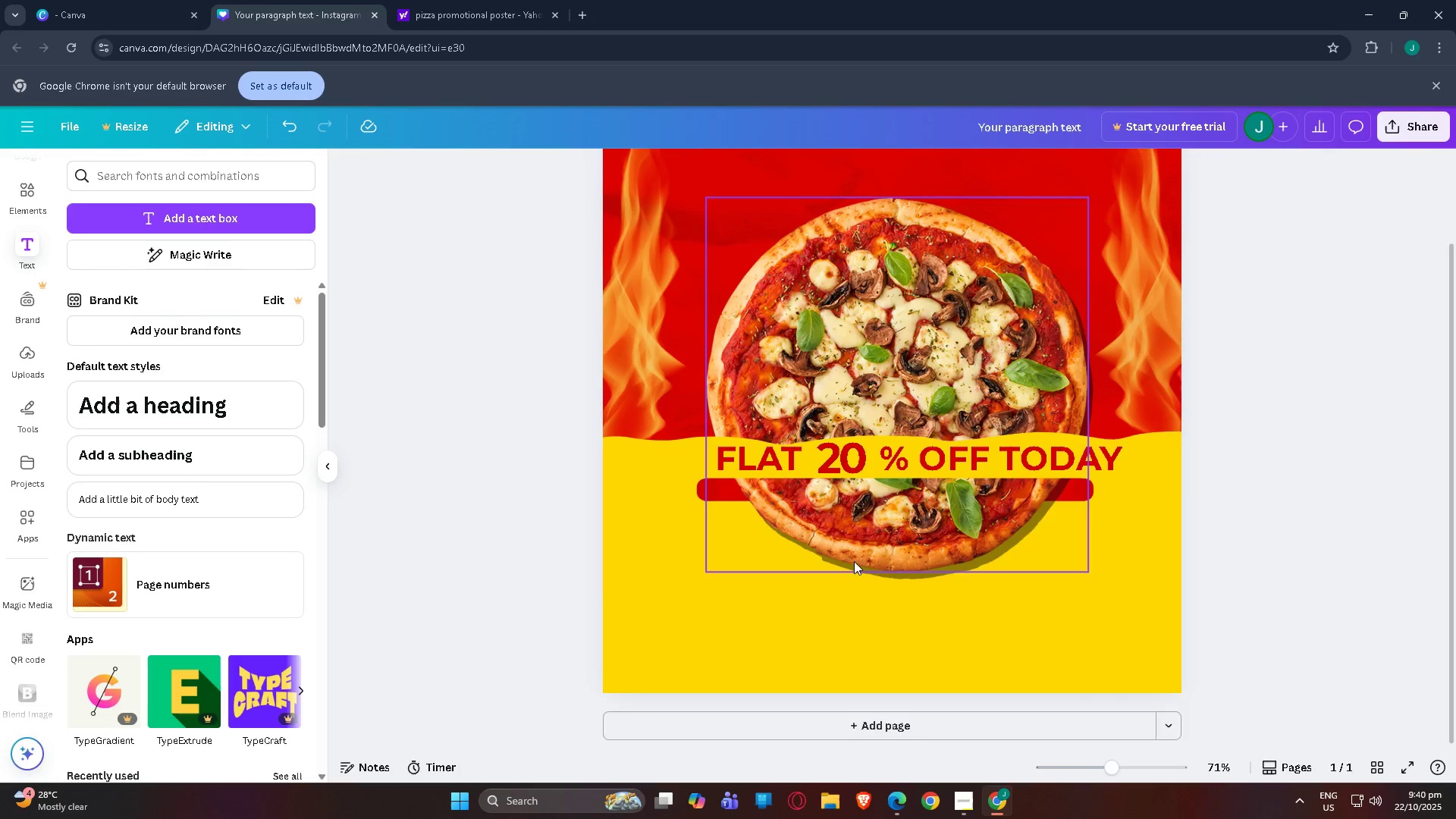 
scroll: coordinate [612, 418], scroll_direction: up, amount: 7.0
 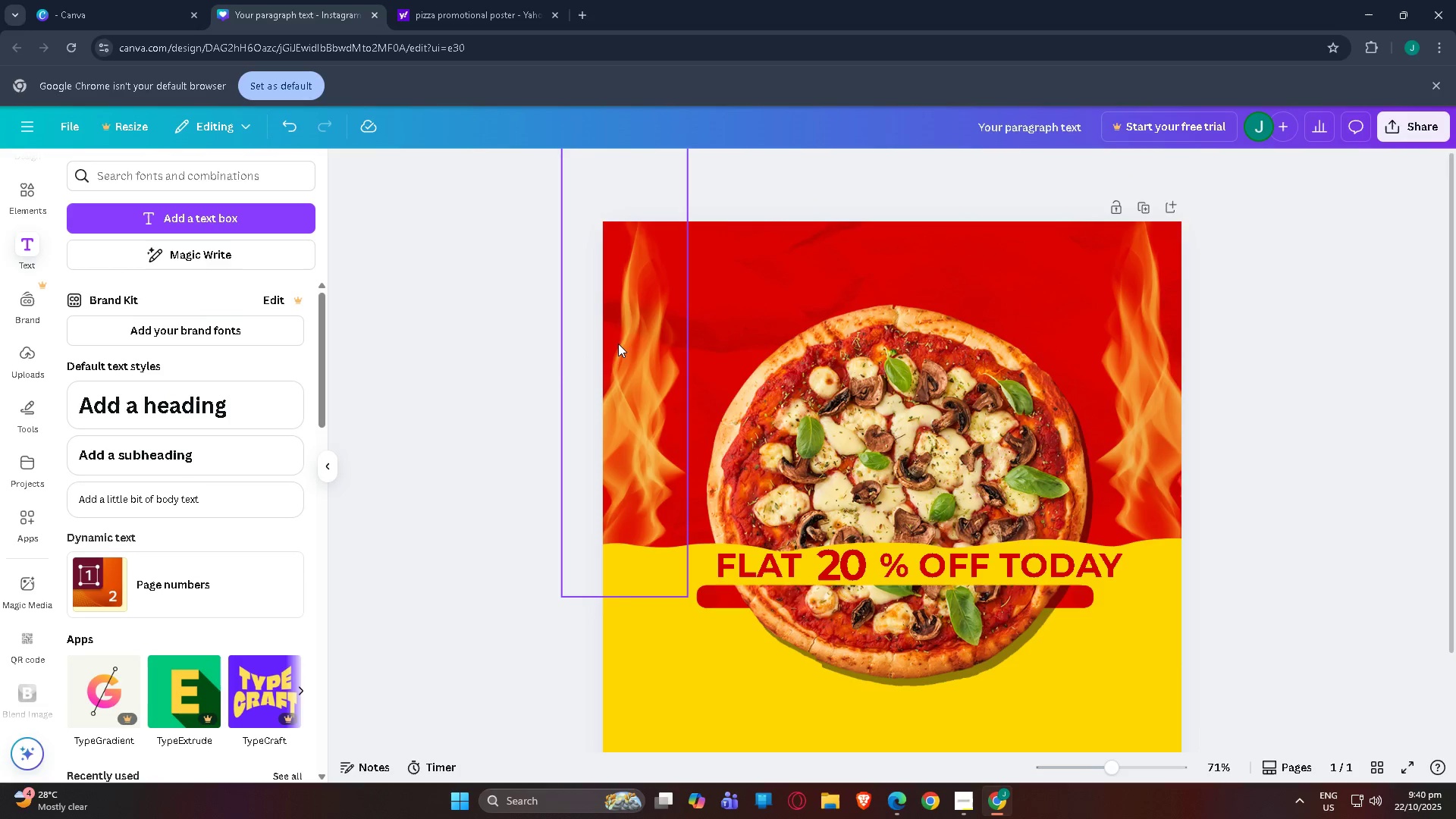 
left_click([624, 344])
 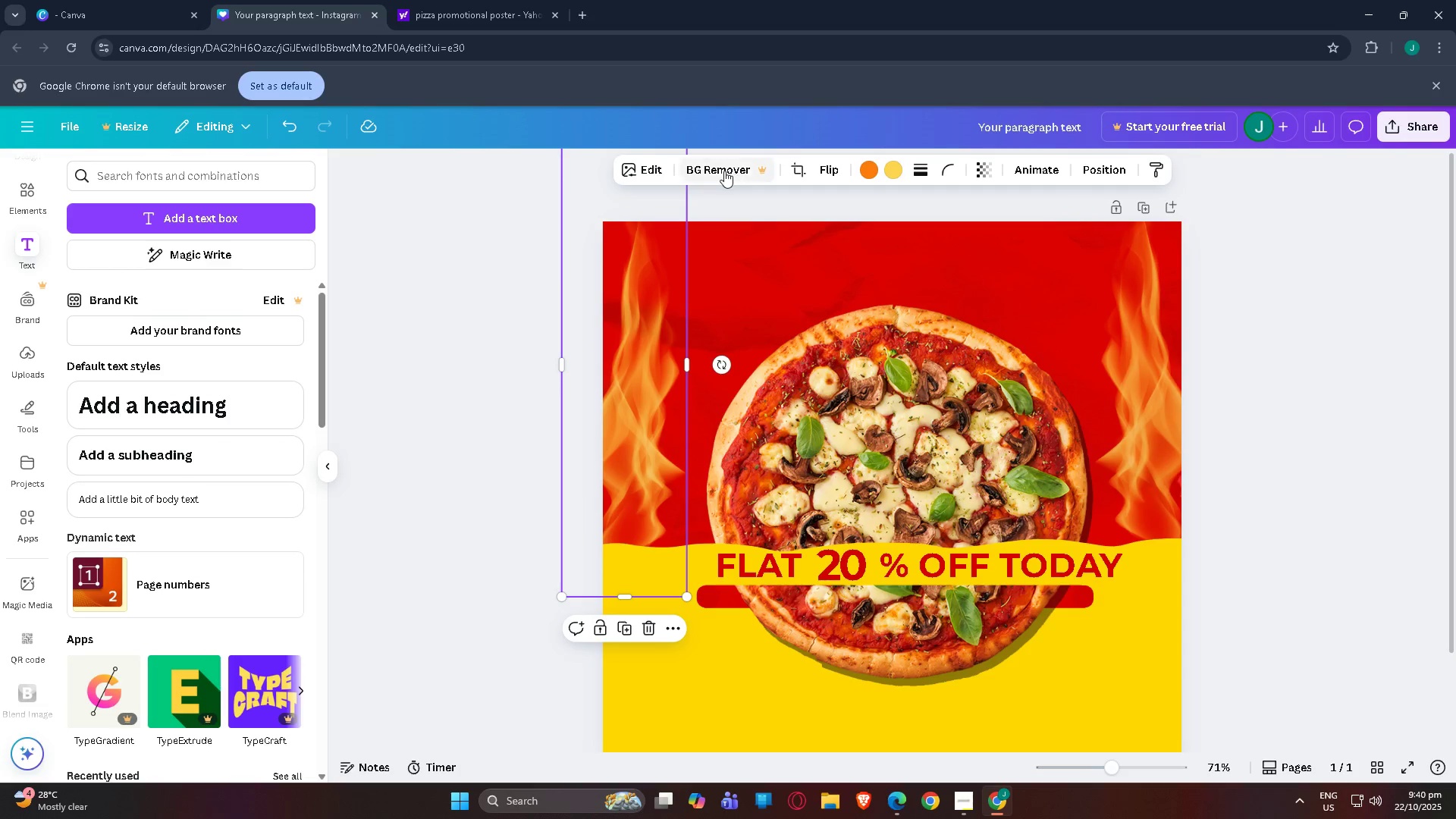 
left_click([891, 168])
 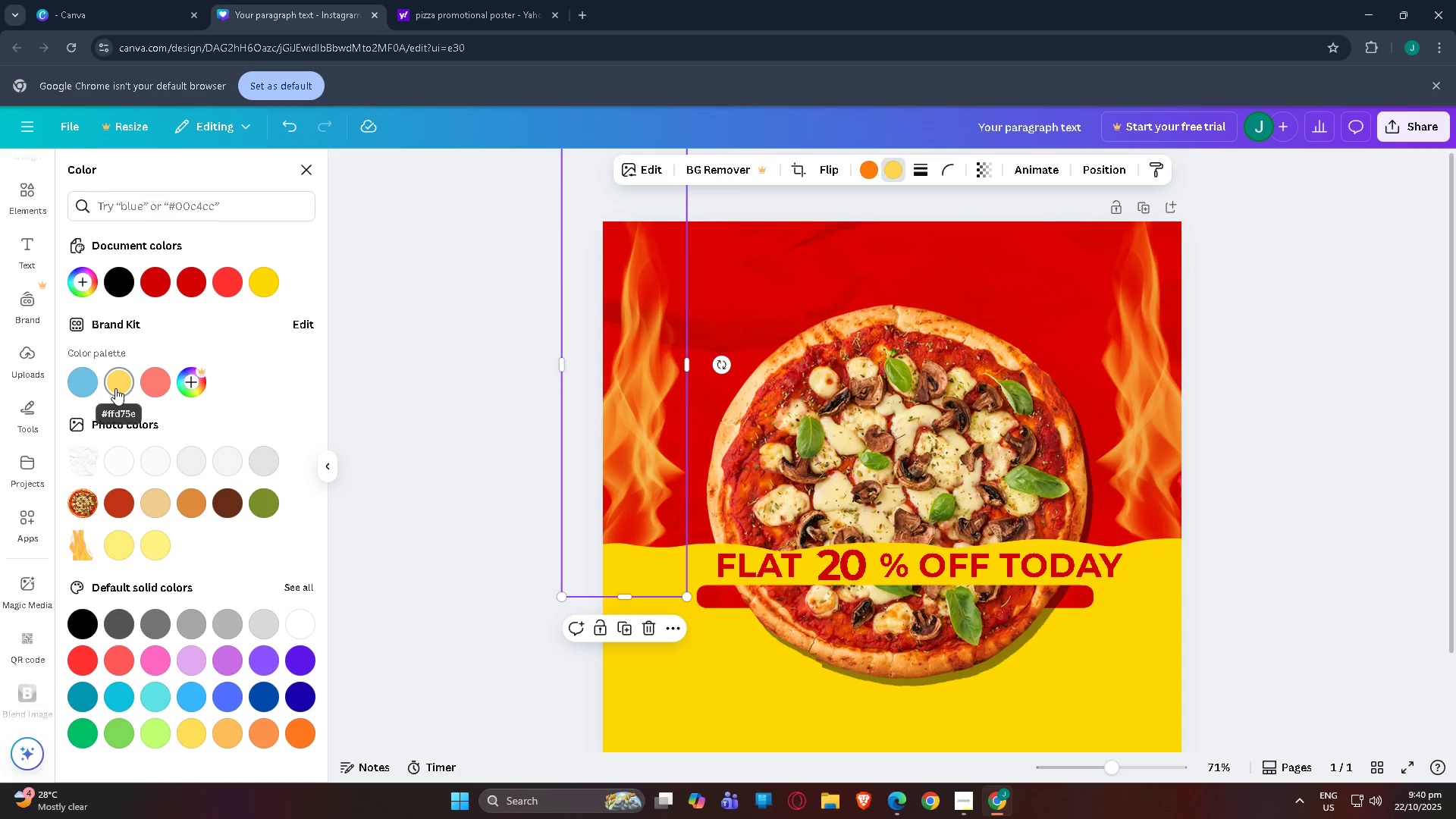 
left_click([115, 388])
 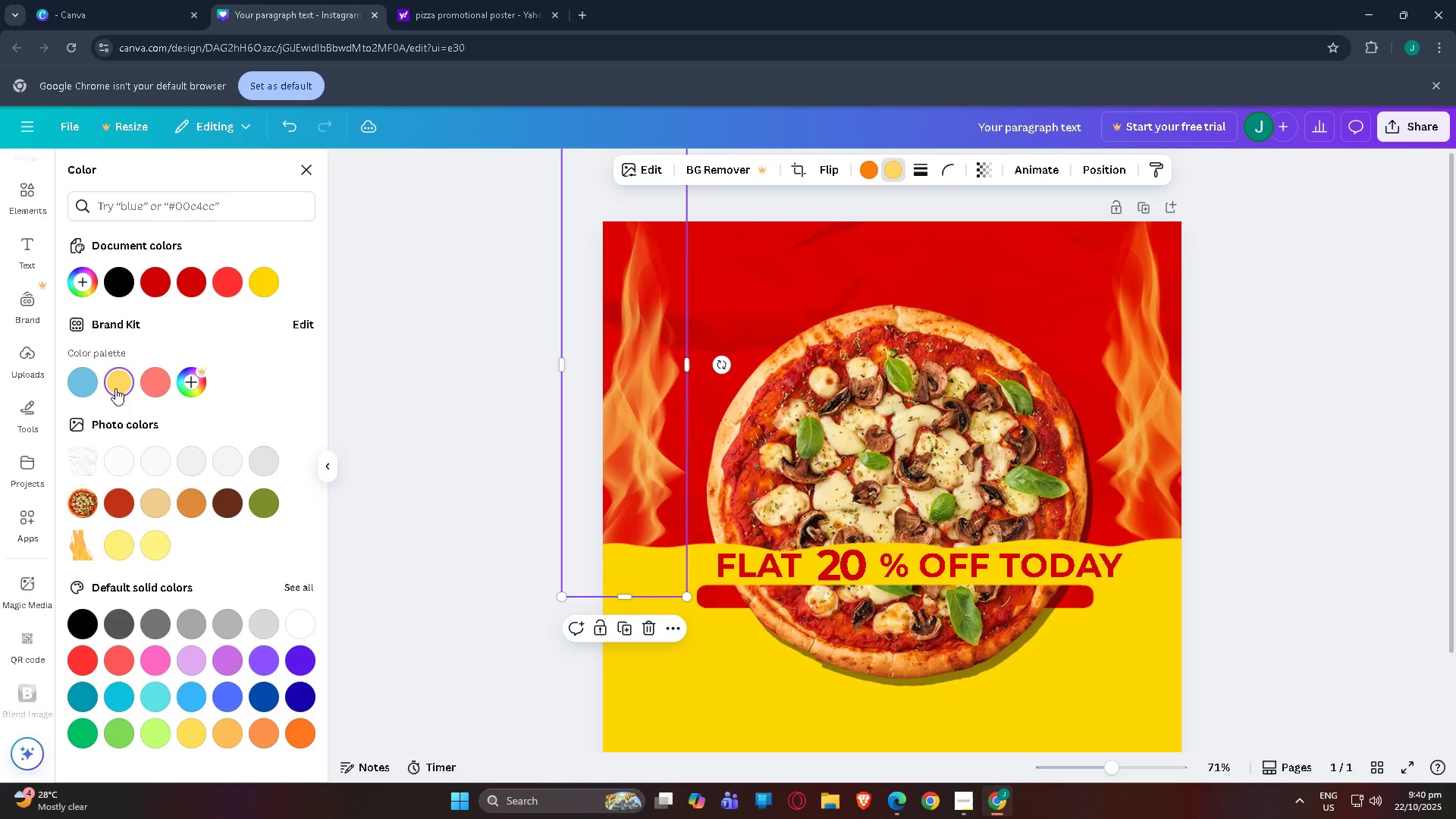 
key(Control+Z)
 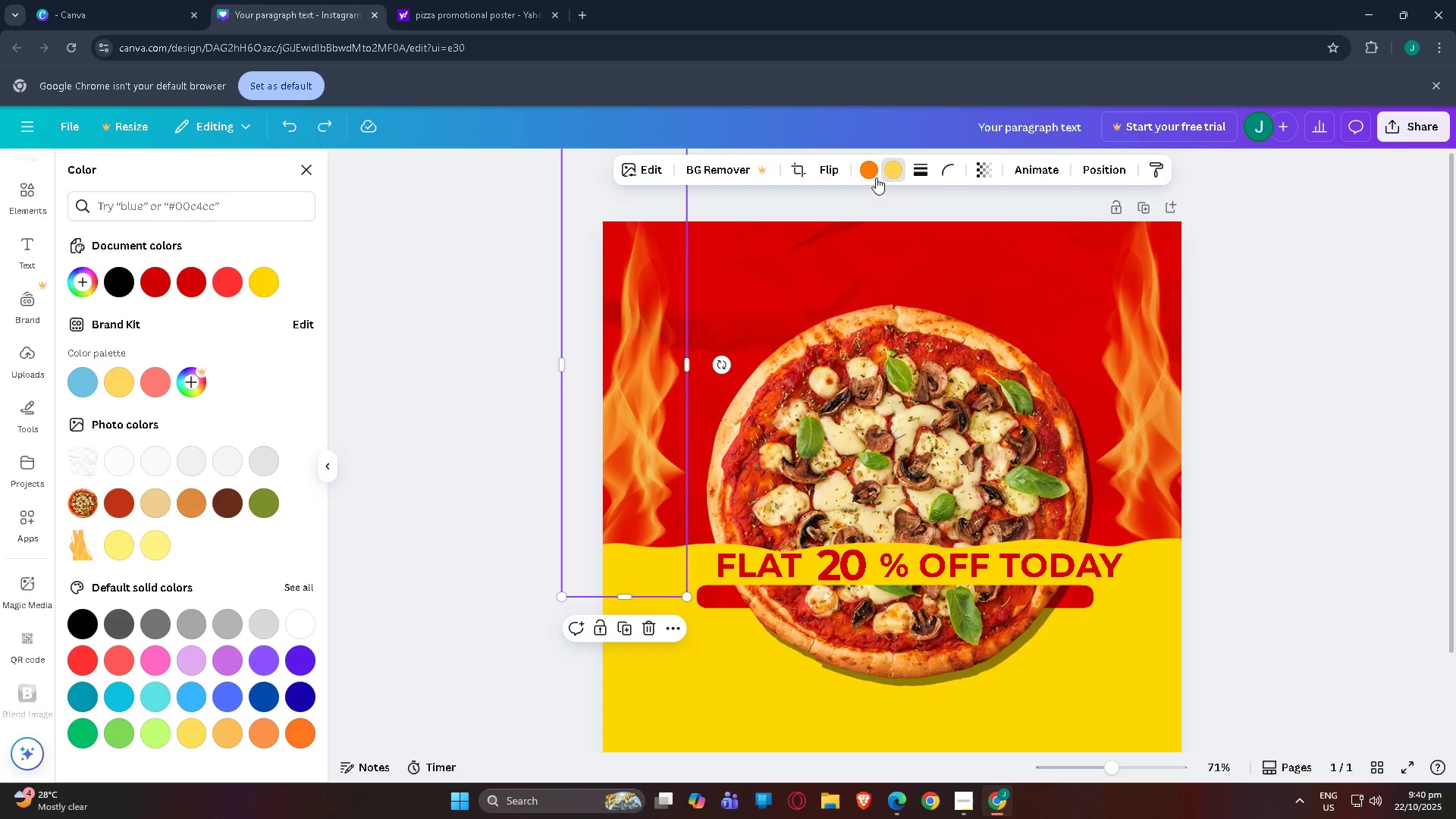 
left_click([901, 172])
 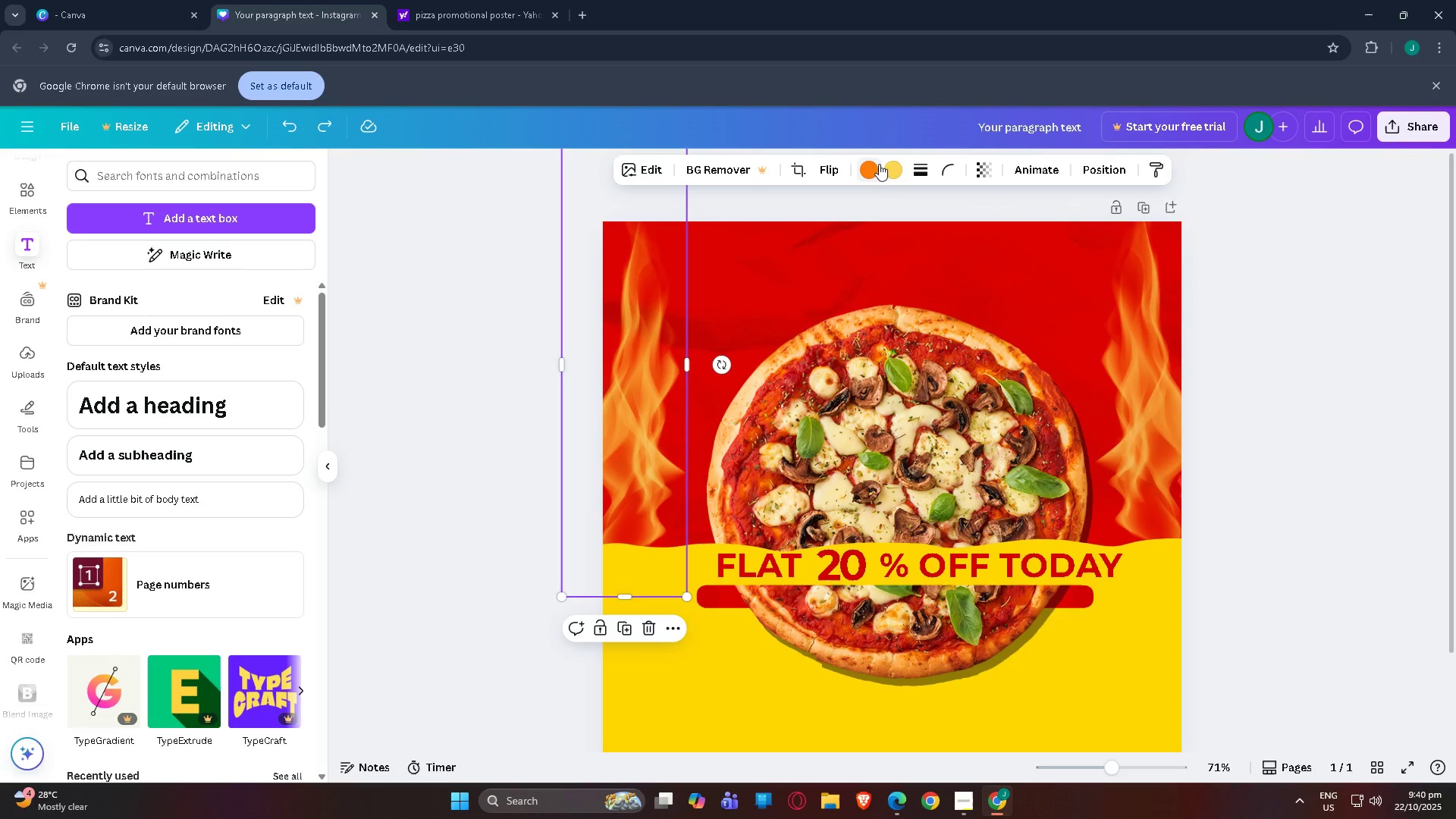 
left_click([894, 163])
 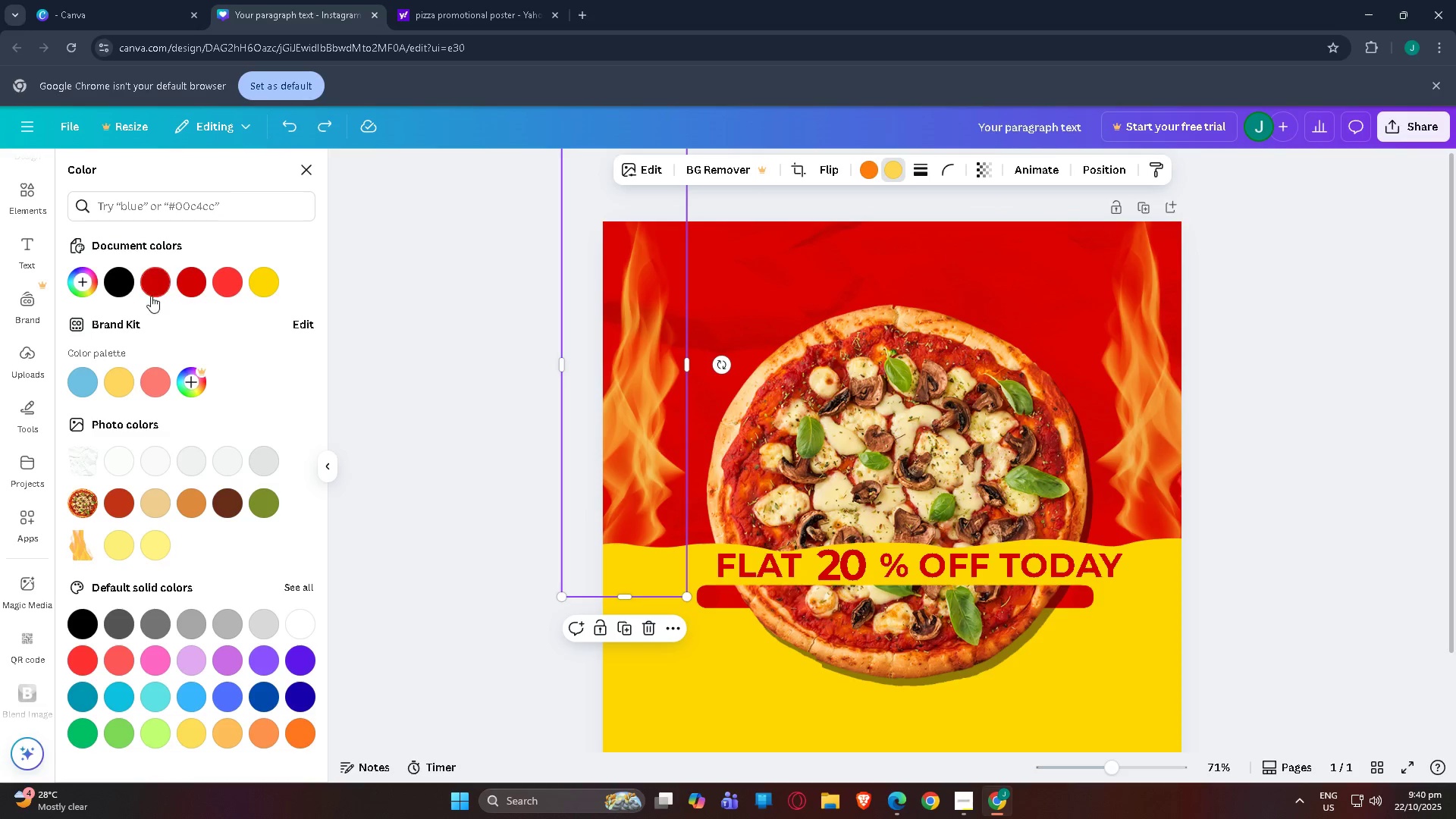 
left_click([154, 287])
 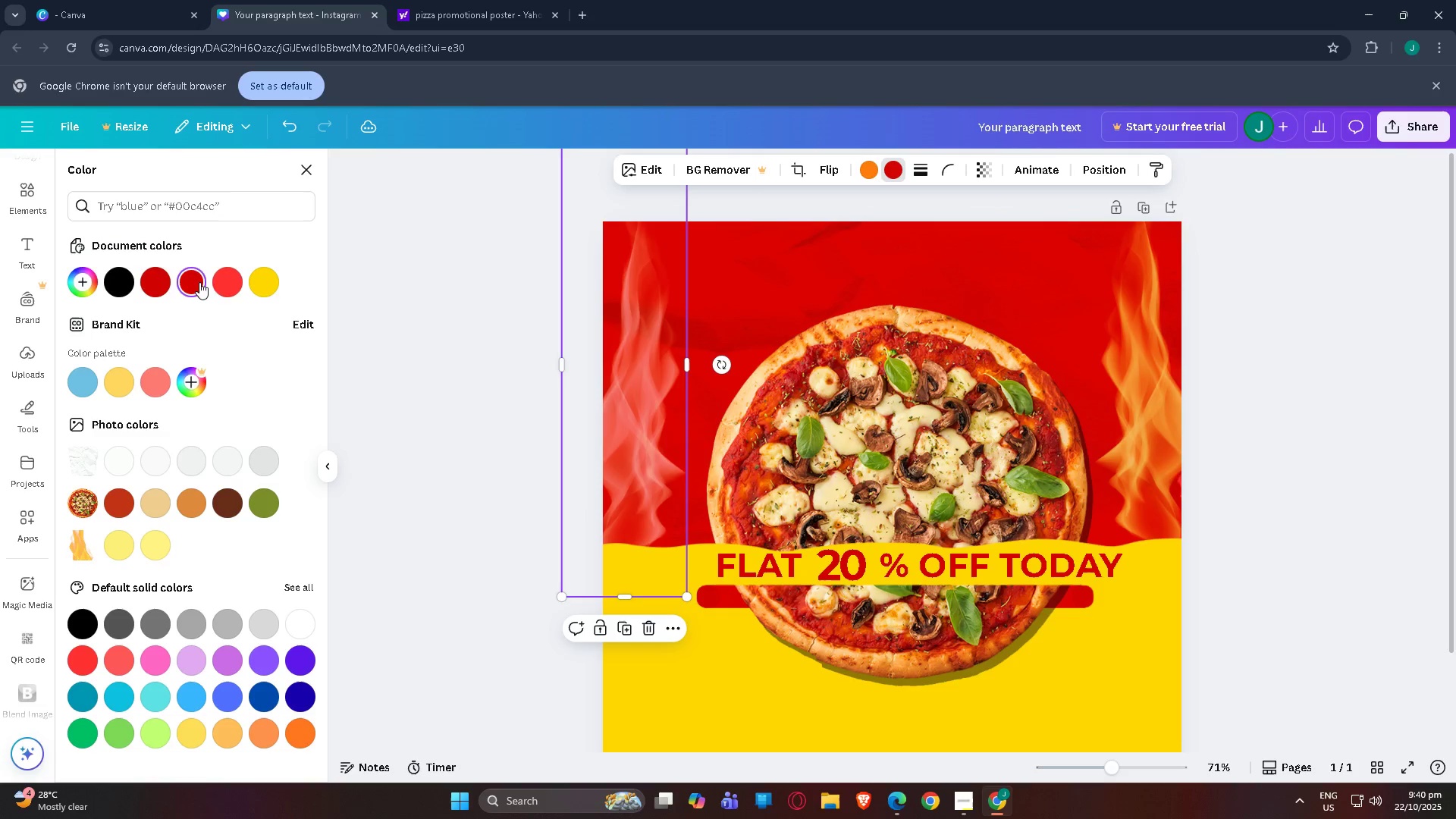 
double_click([235, 282])
 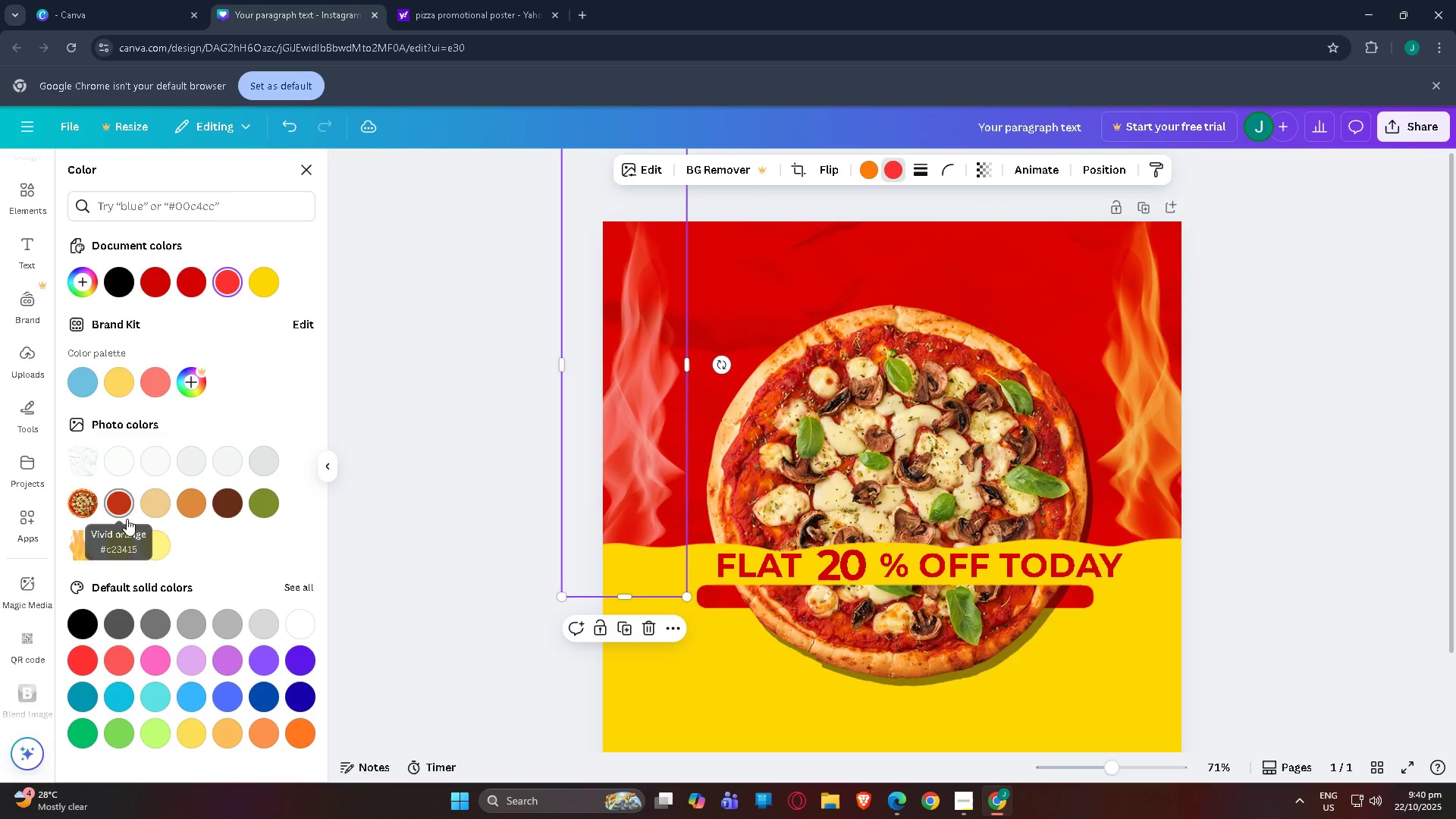 
left_click([132, 548])
 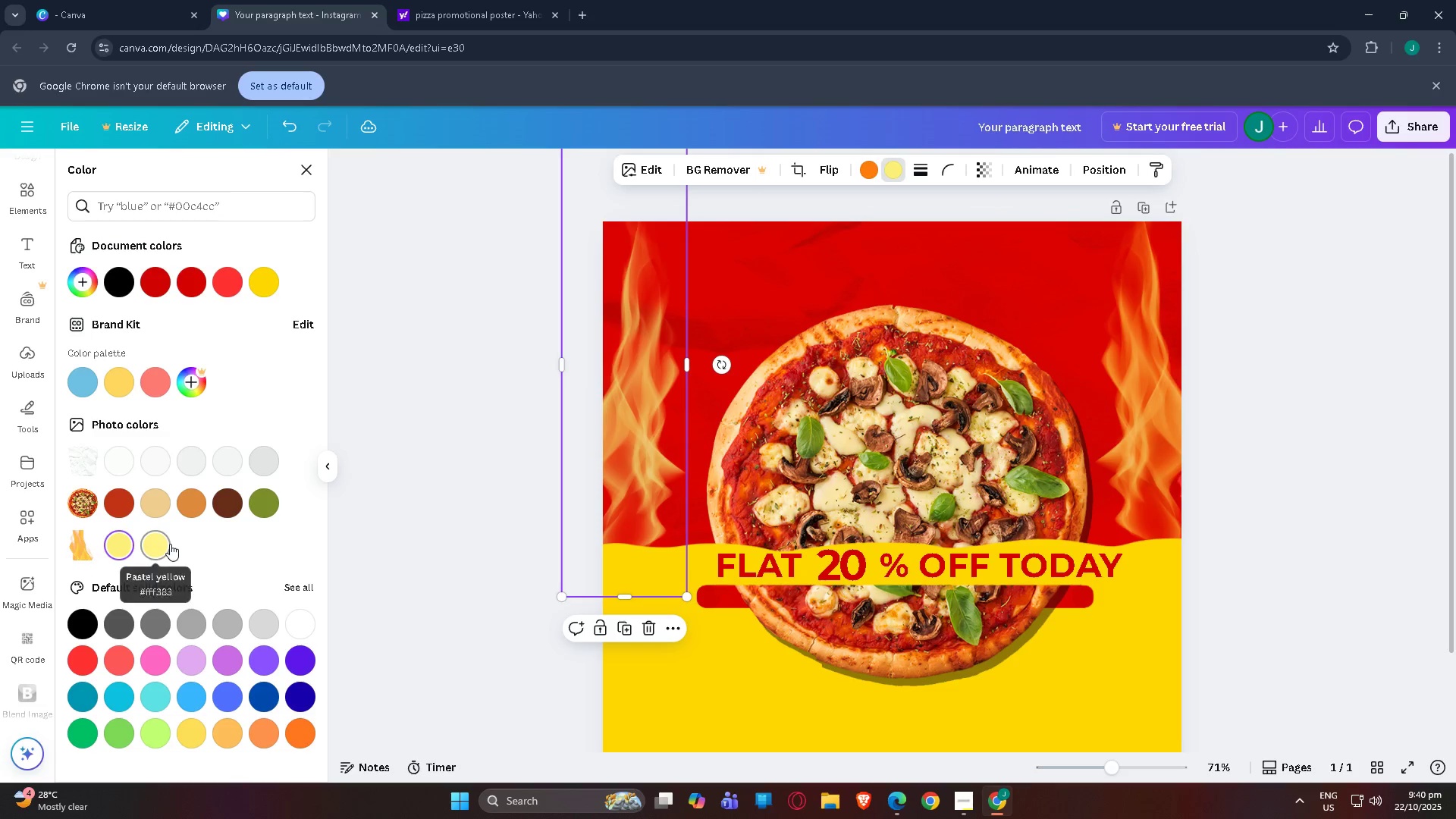 
left_click([170, 544])
 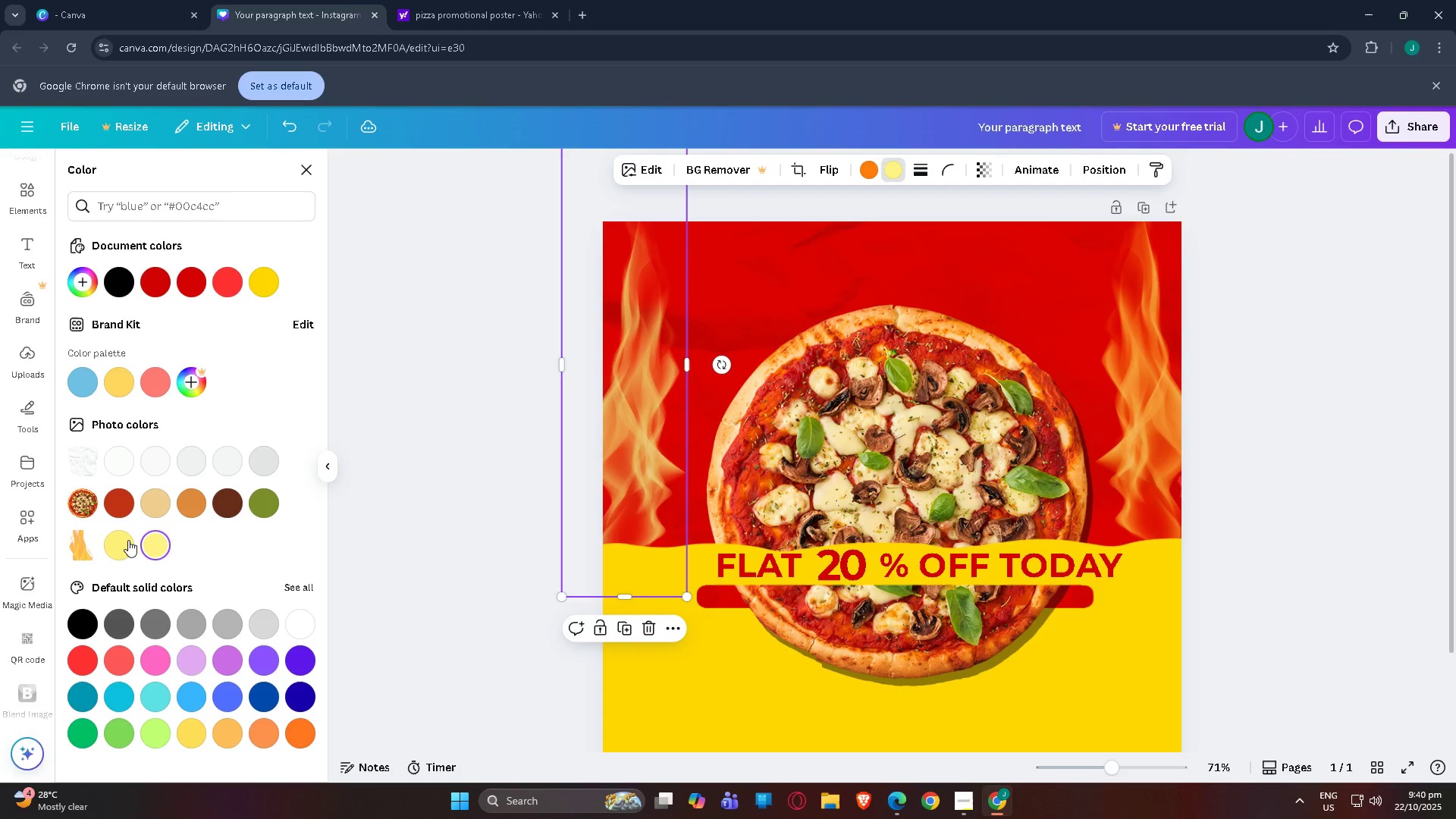 
left_click([125, 539])
 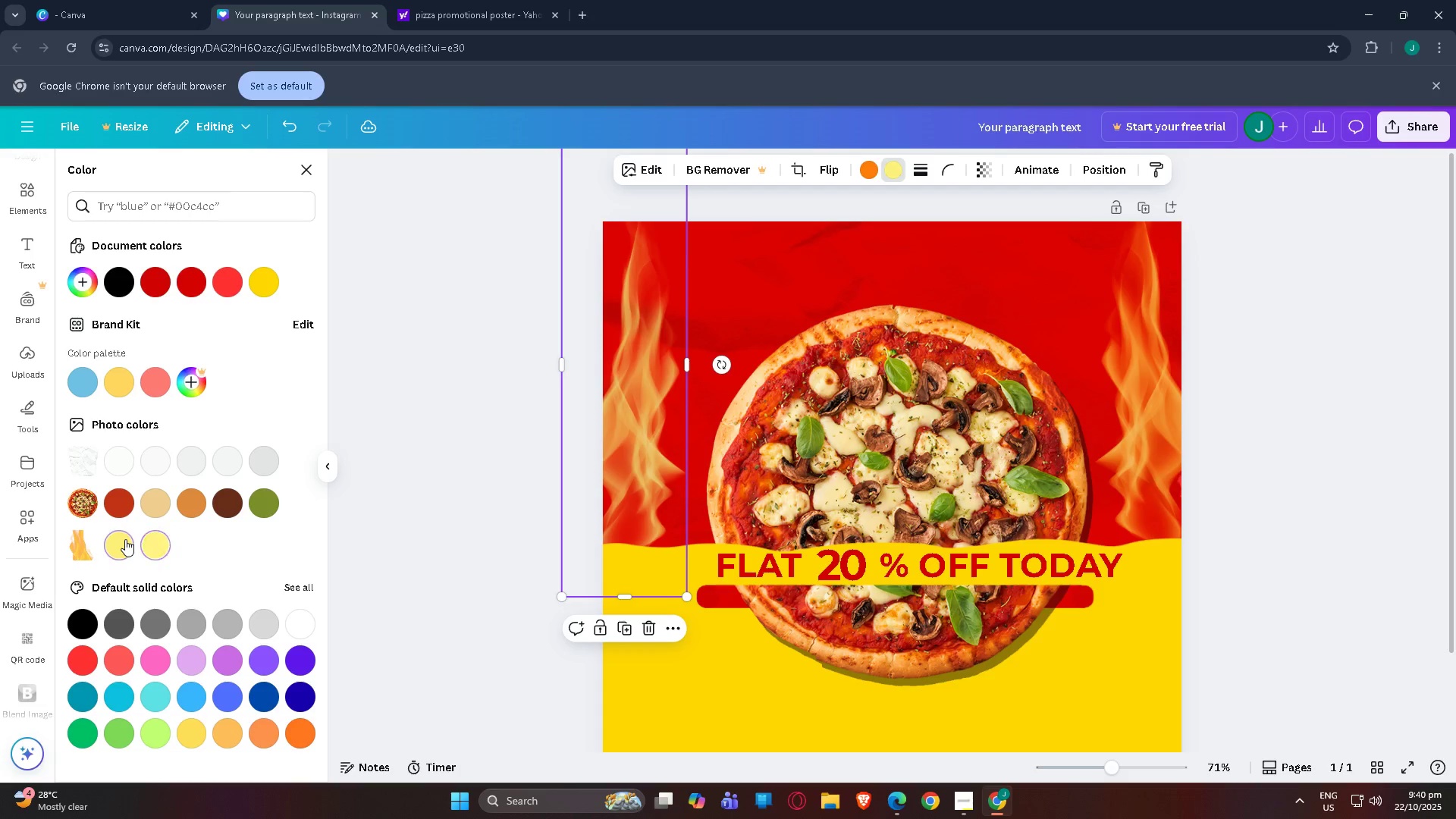 
key(Control+Z)
 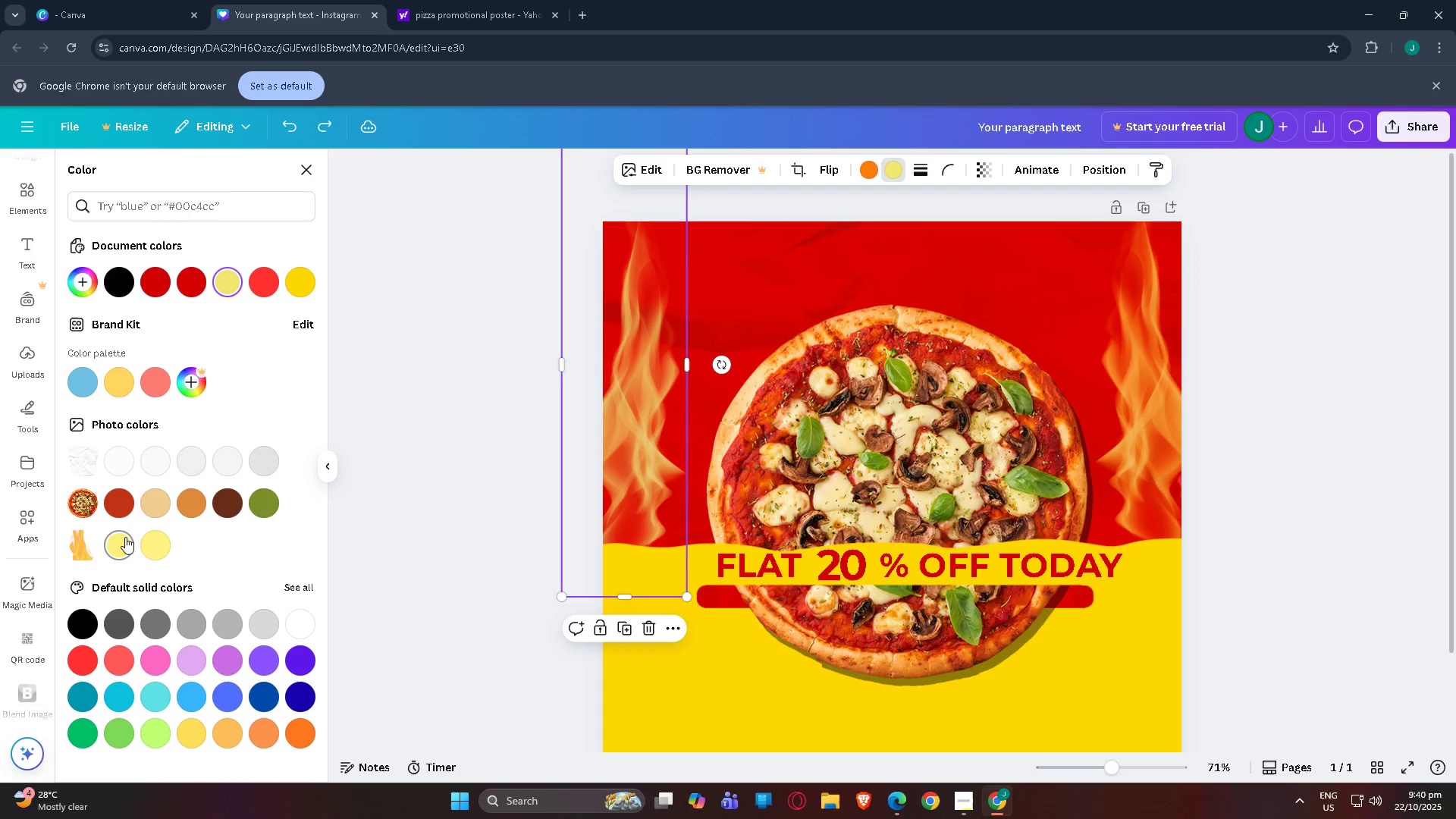 
key(Control+Z)
 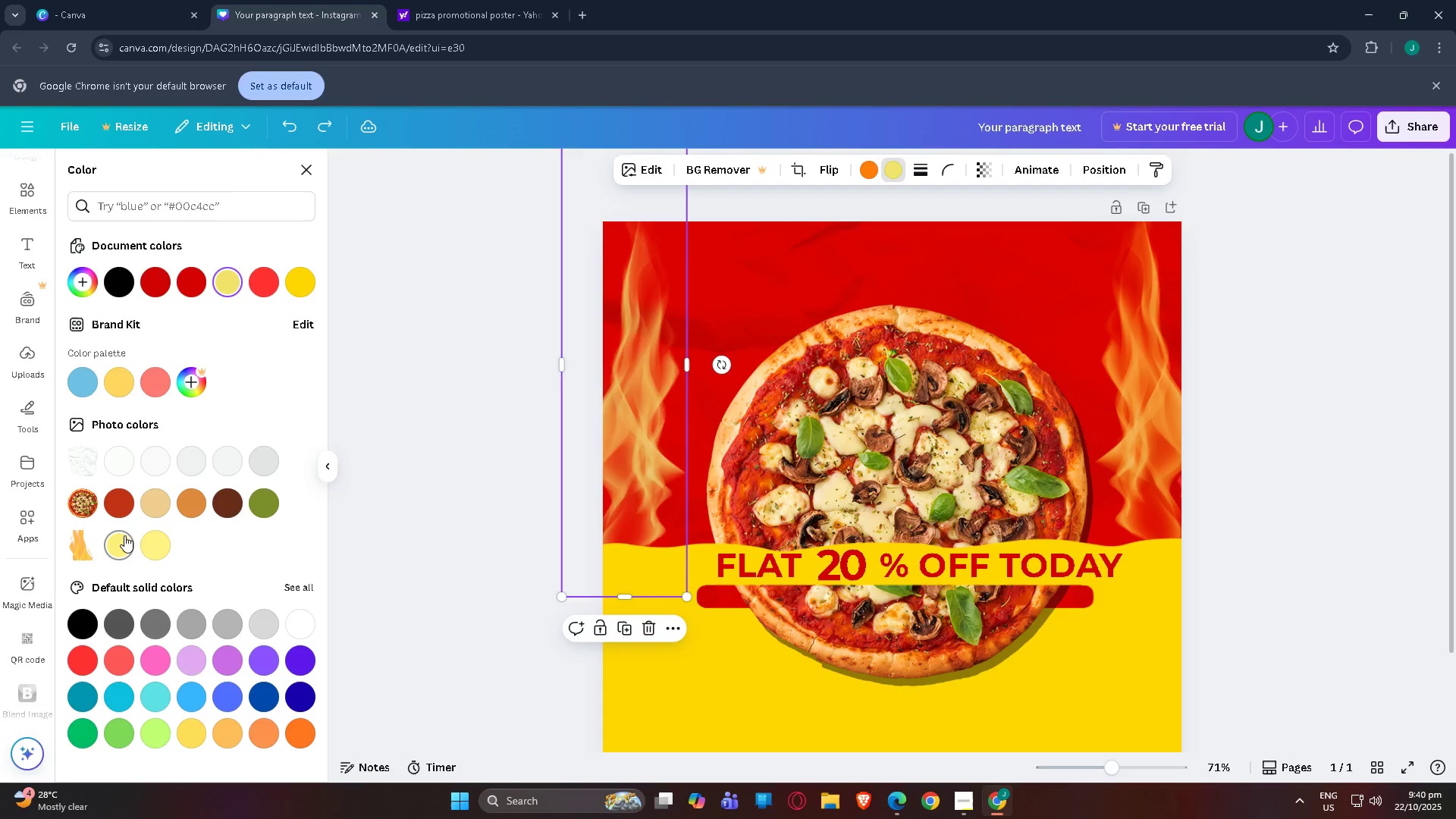 
key(Control+Z)
 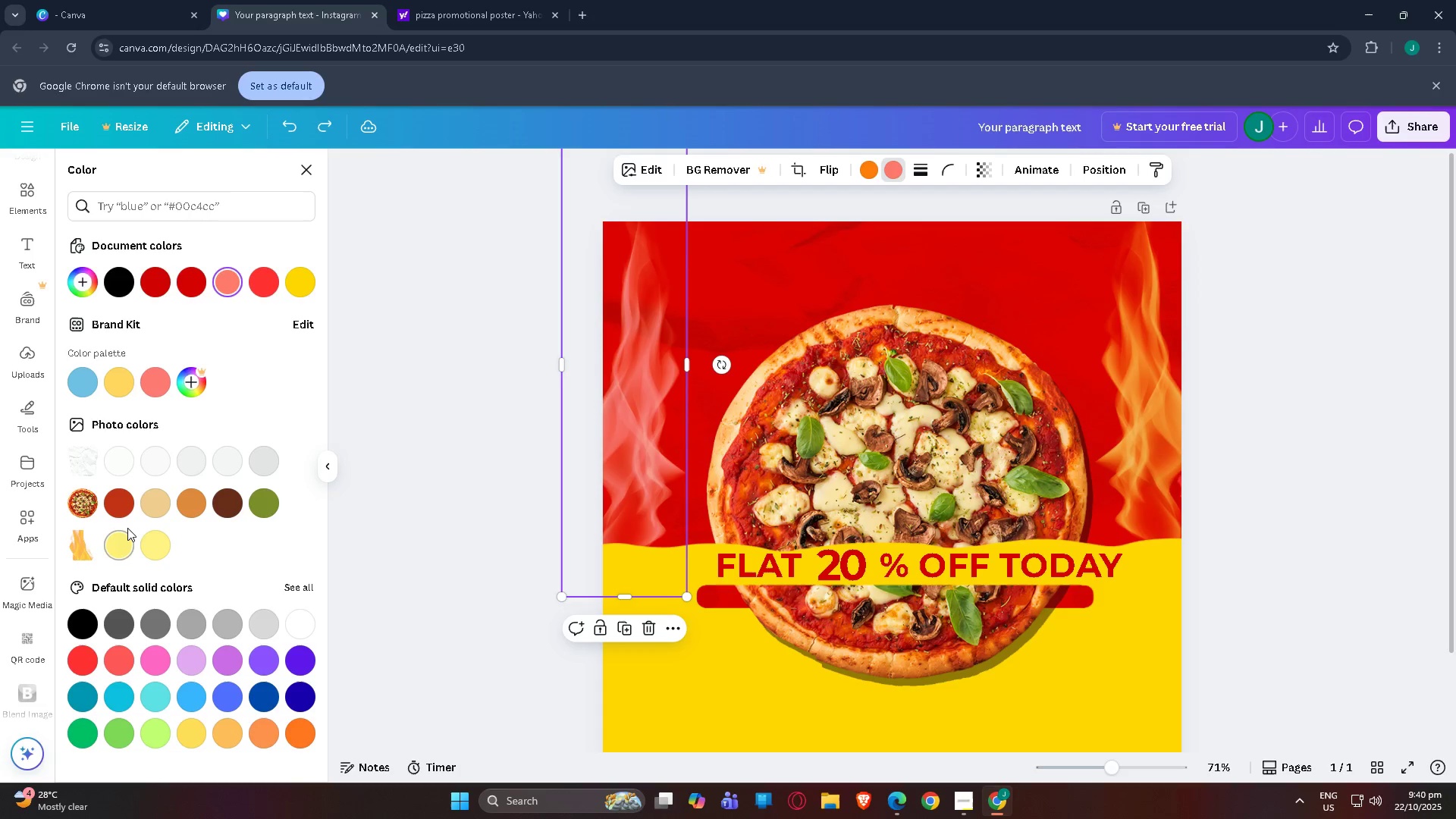 
key(Control+Z)
 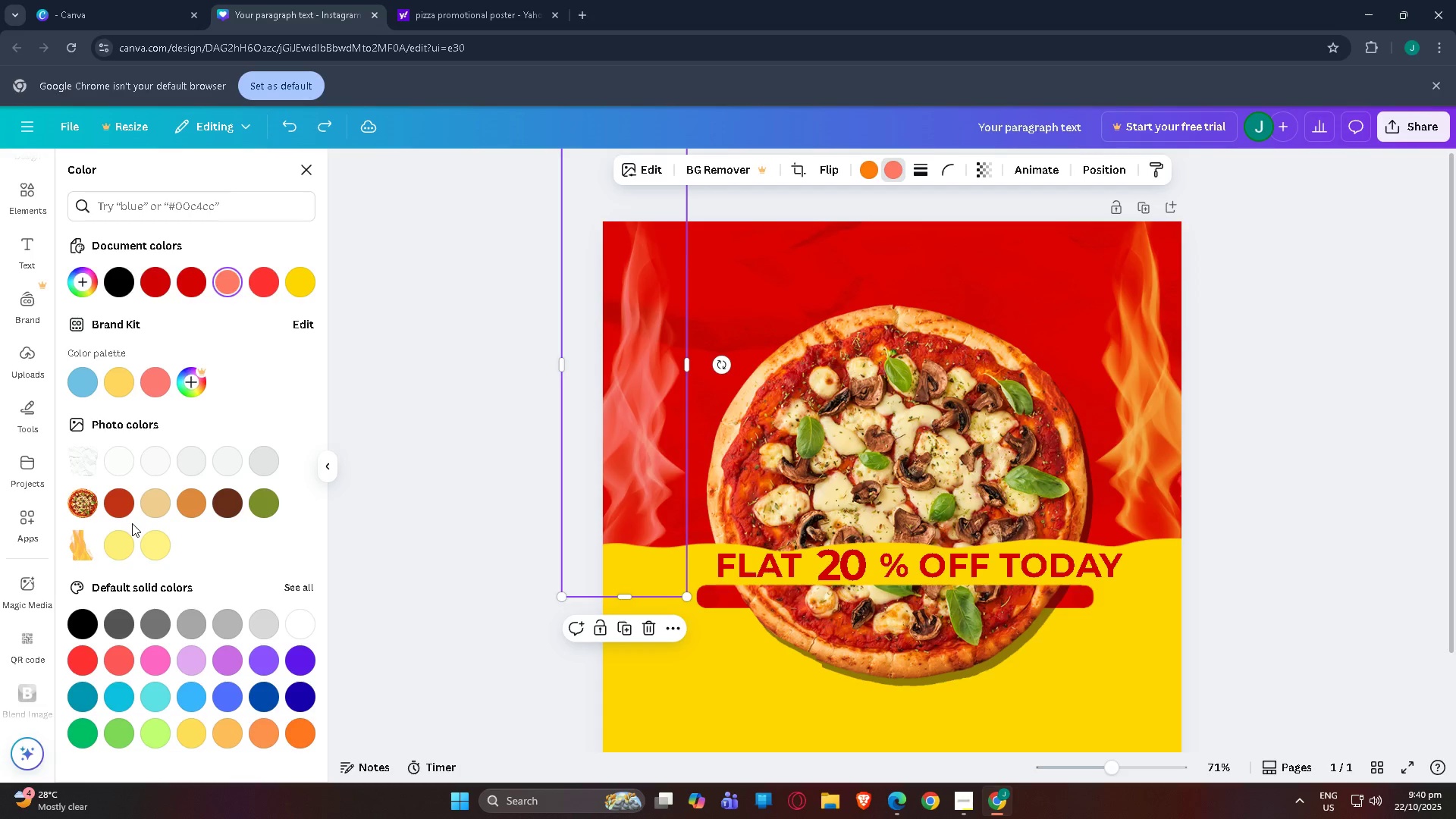 
key(Control+Z)
 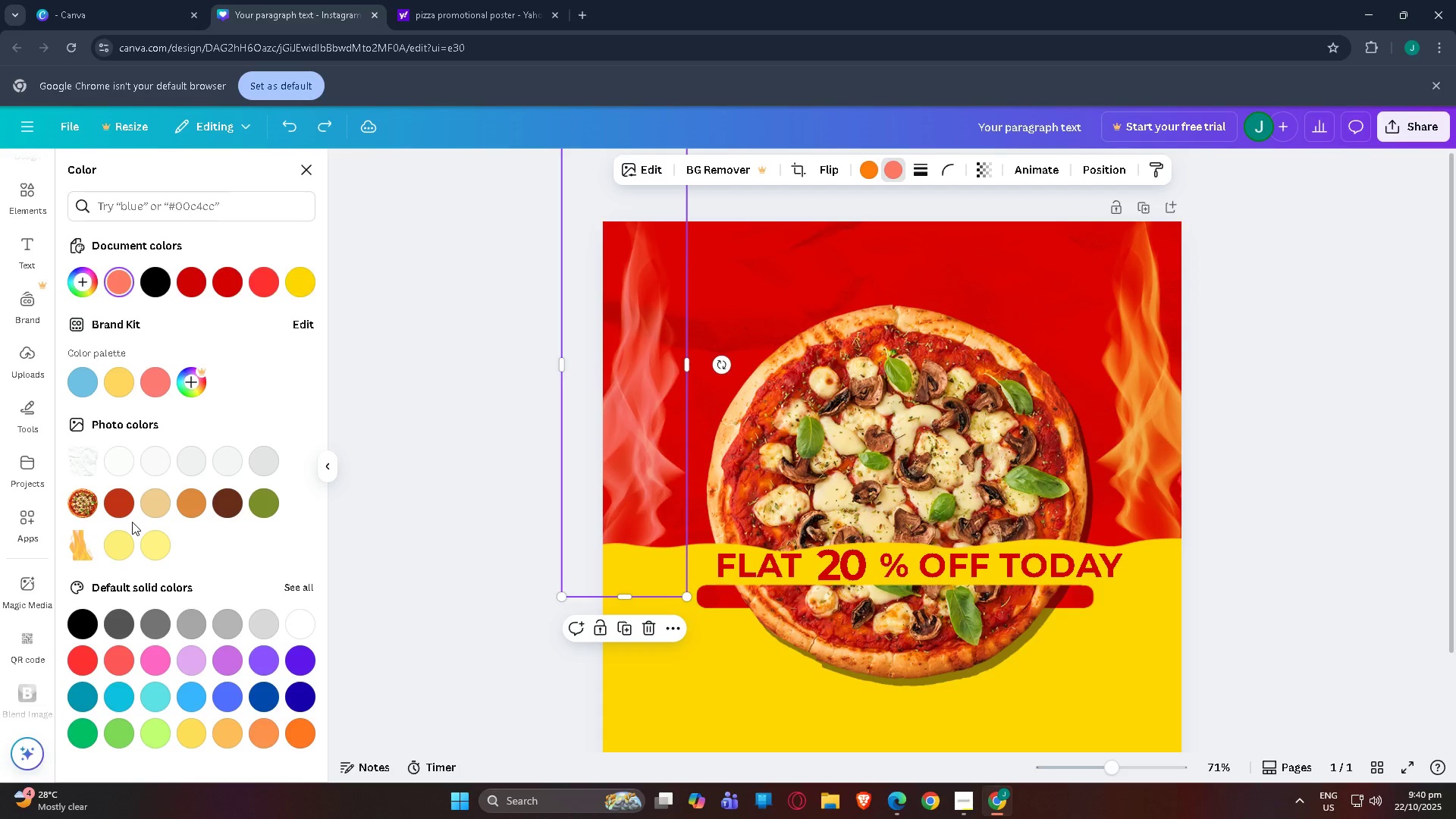 
key(Control+Z)
 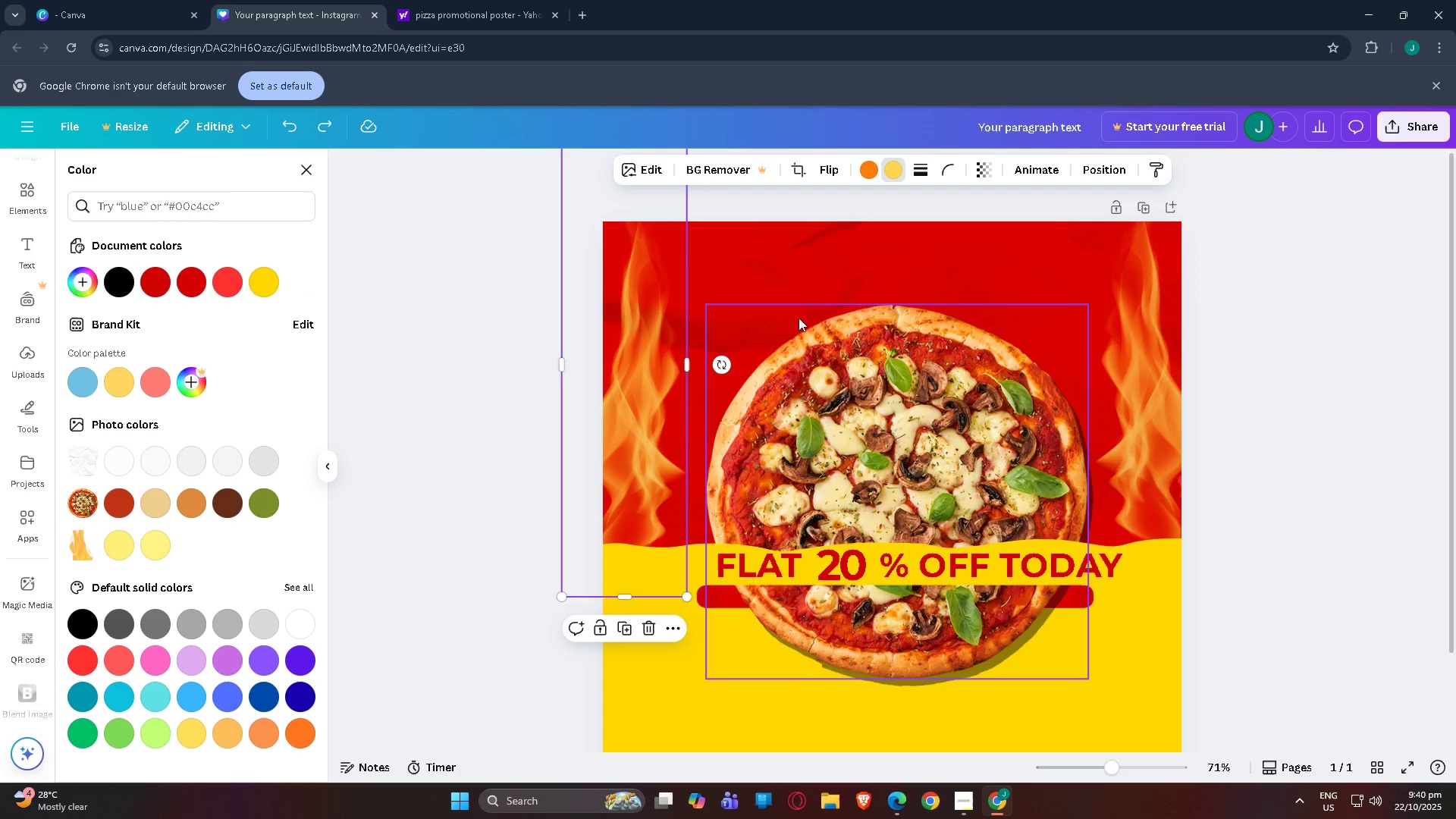 
left_click([1287, 342])
 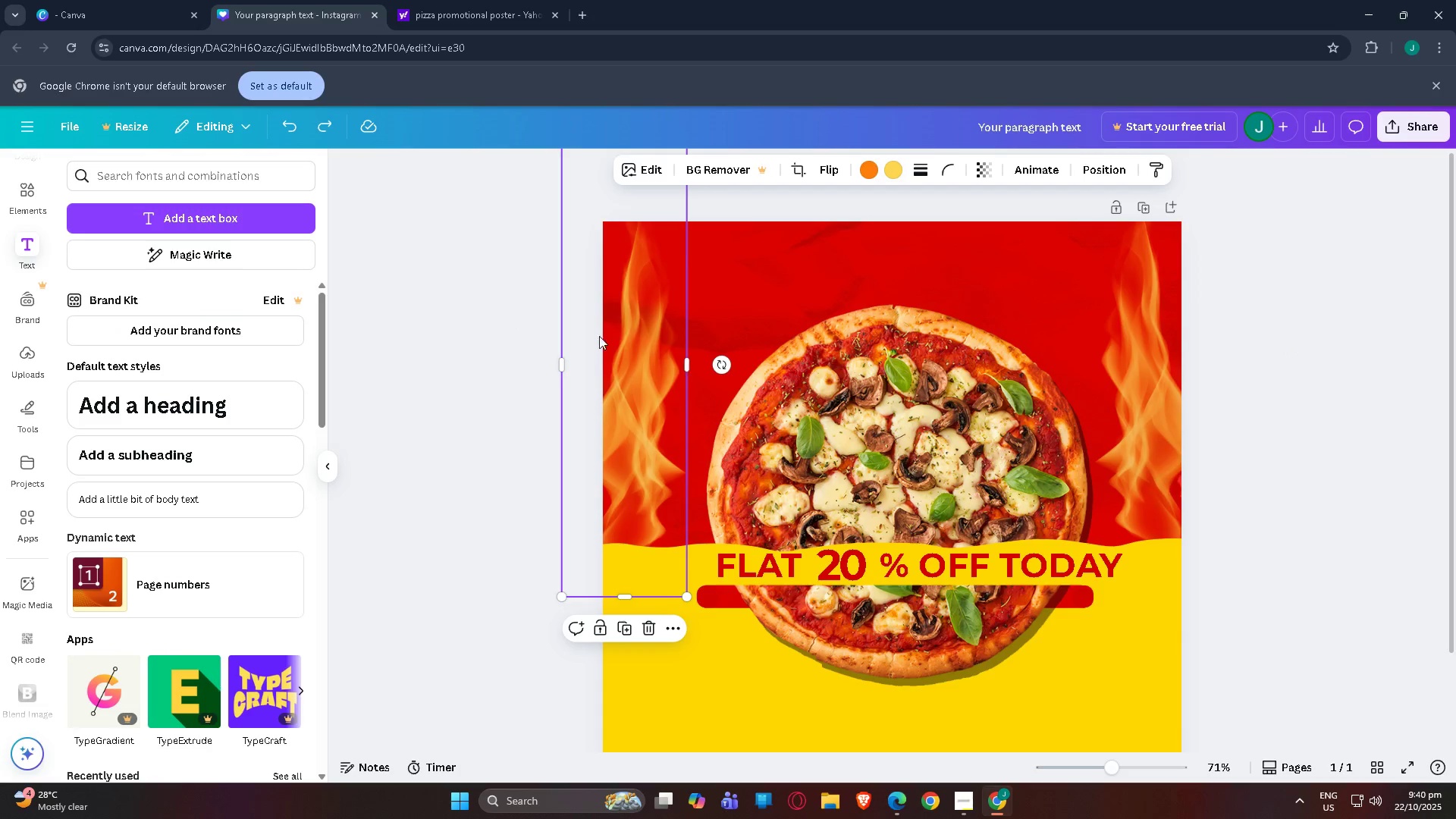 
left_click([626, 353])
 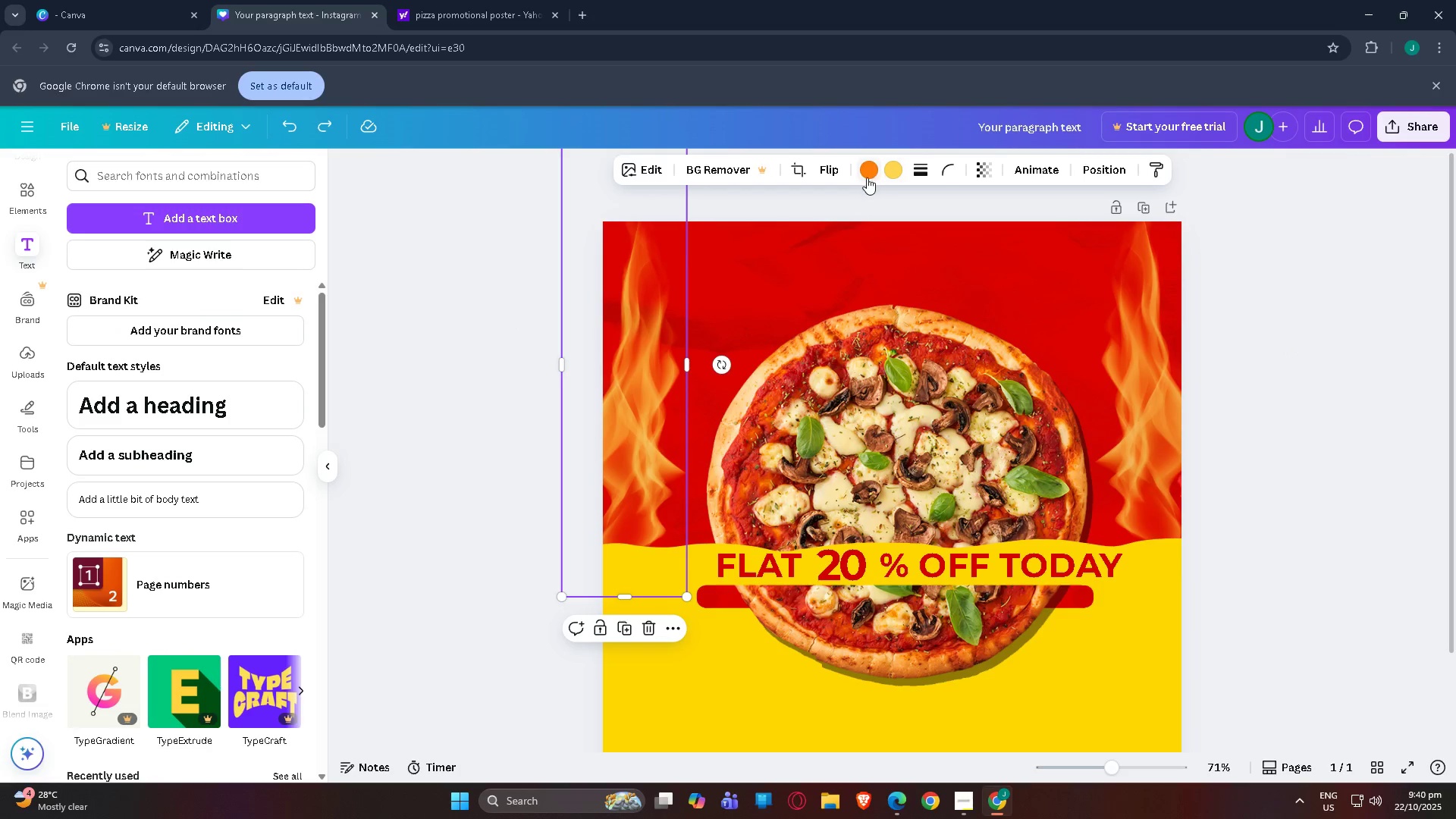 
left_click([866, 177])
 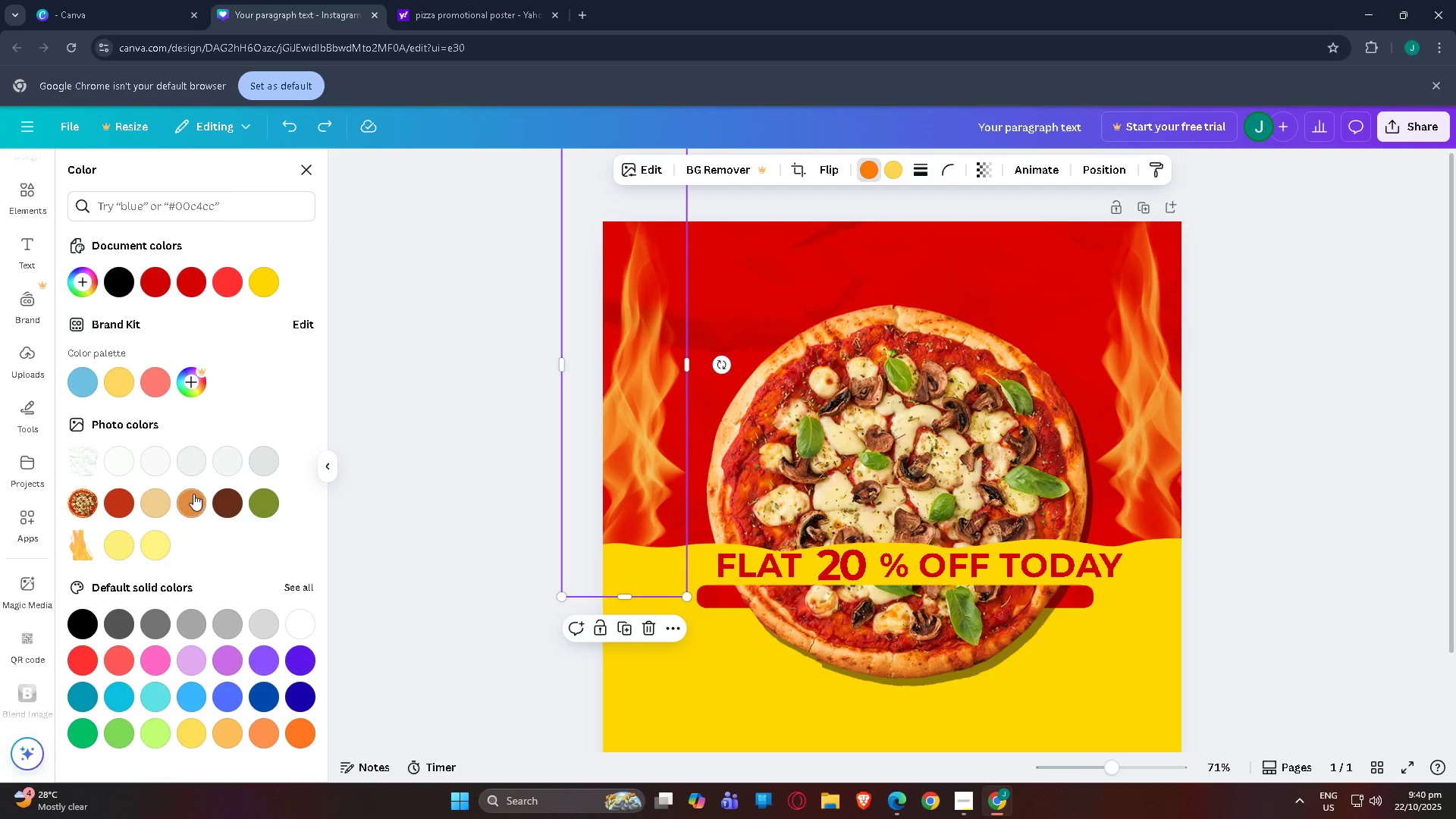 
left_click([193, 502])
 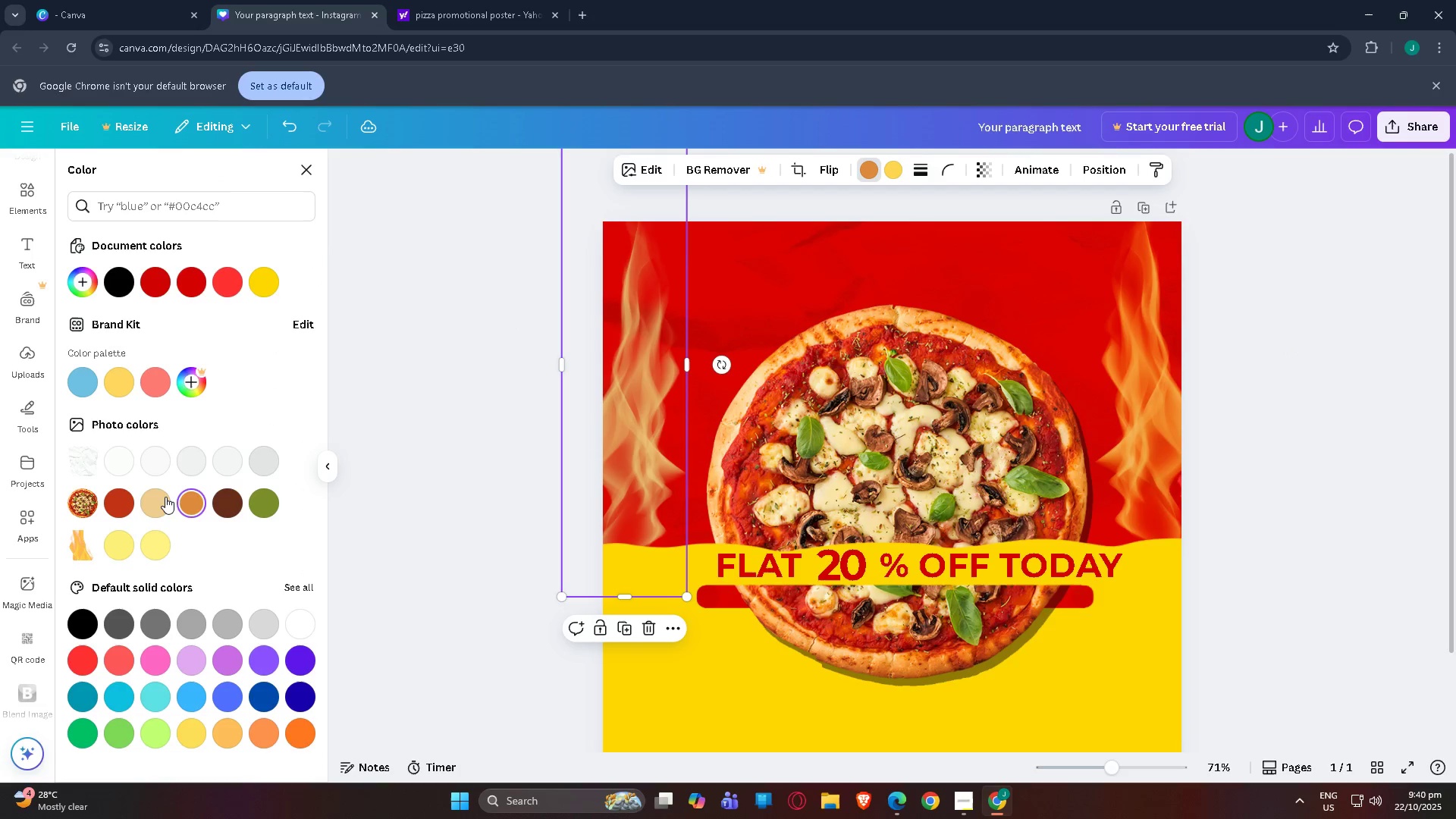 
left_click([165, 497])
 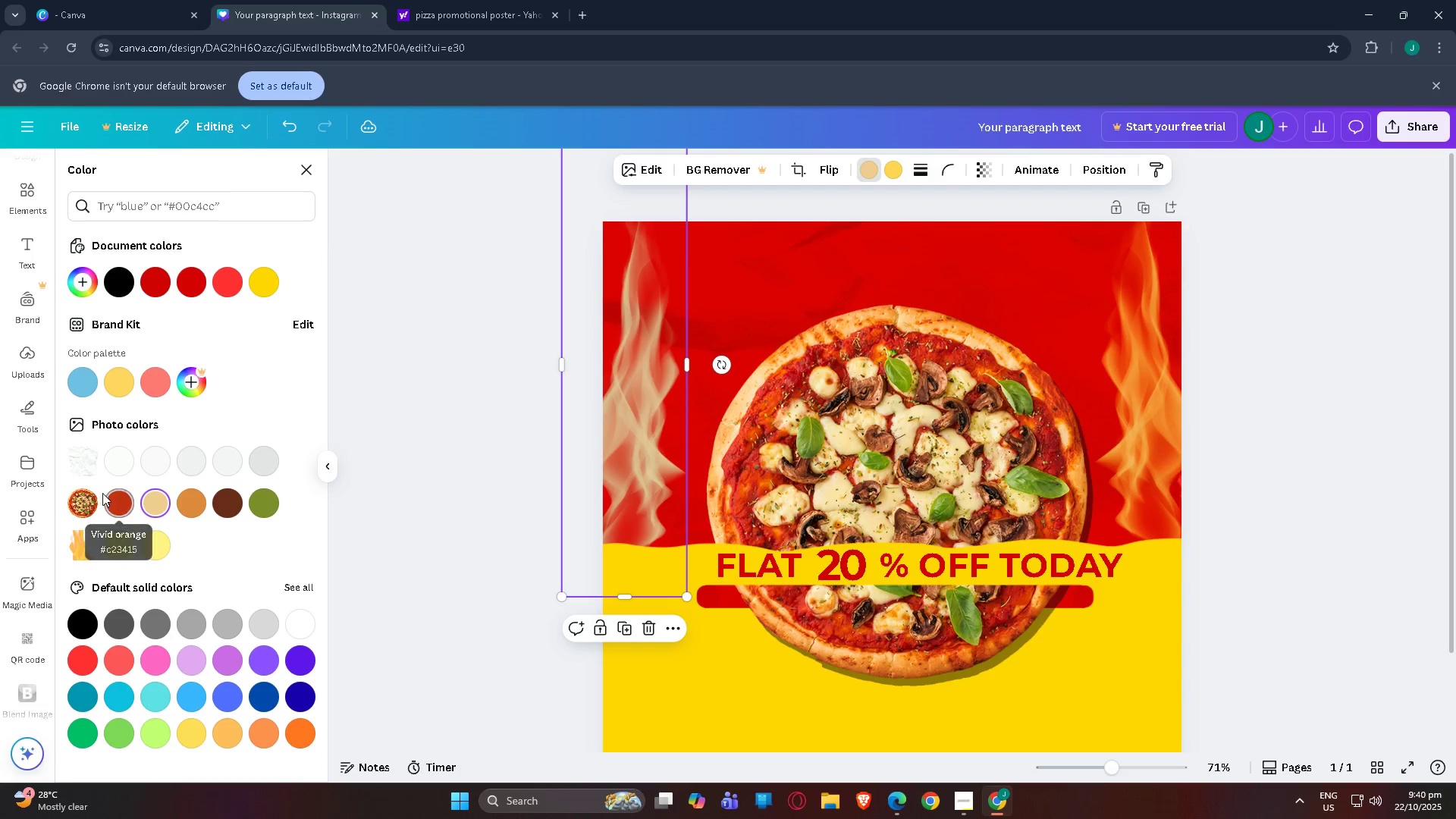 
left_click([105, 494])
 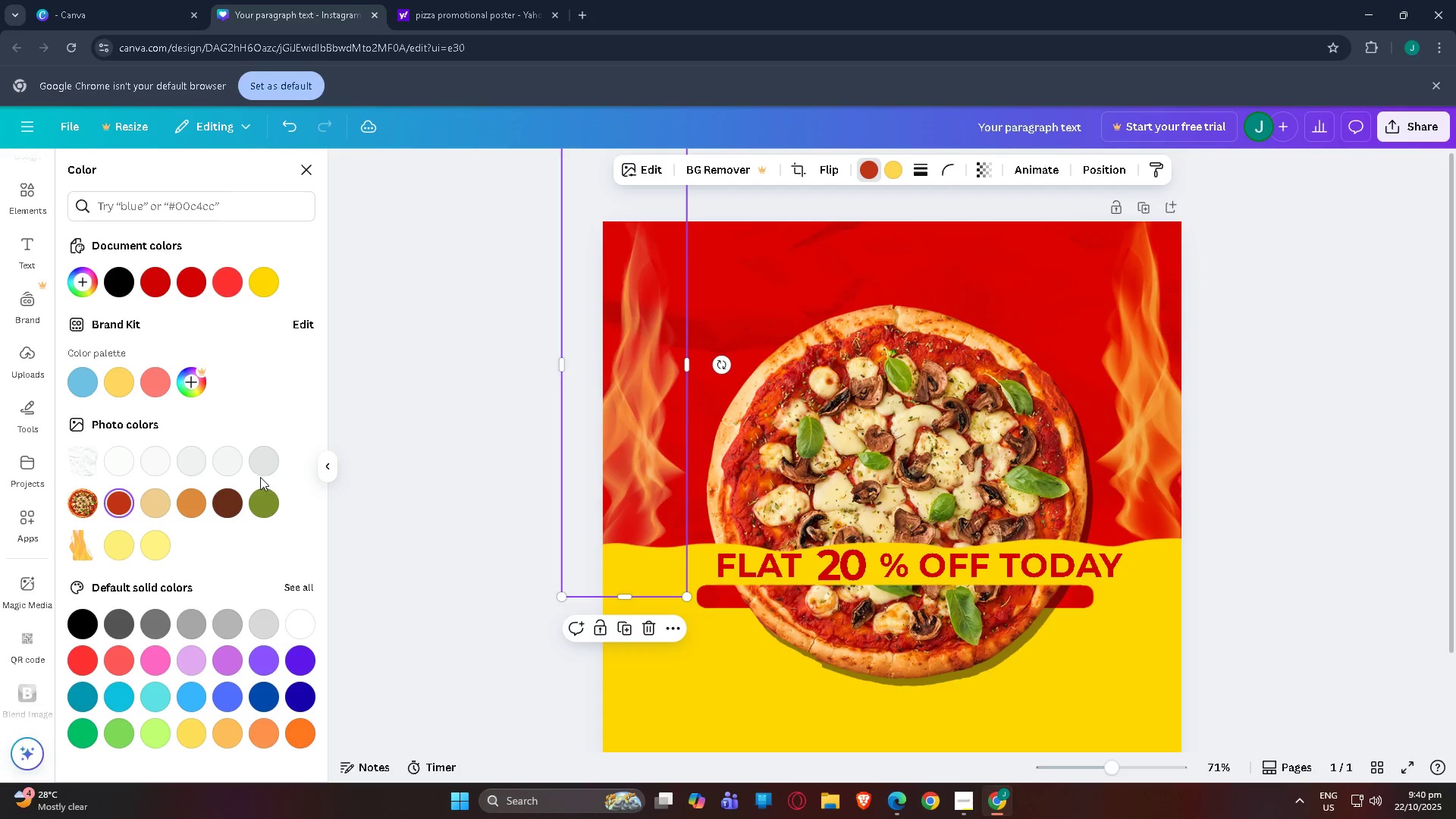 
left_click([231, 501])
 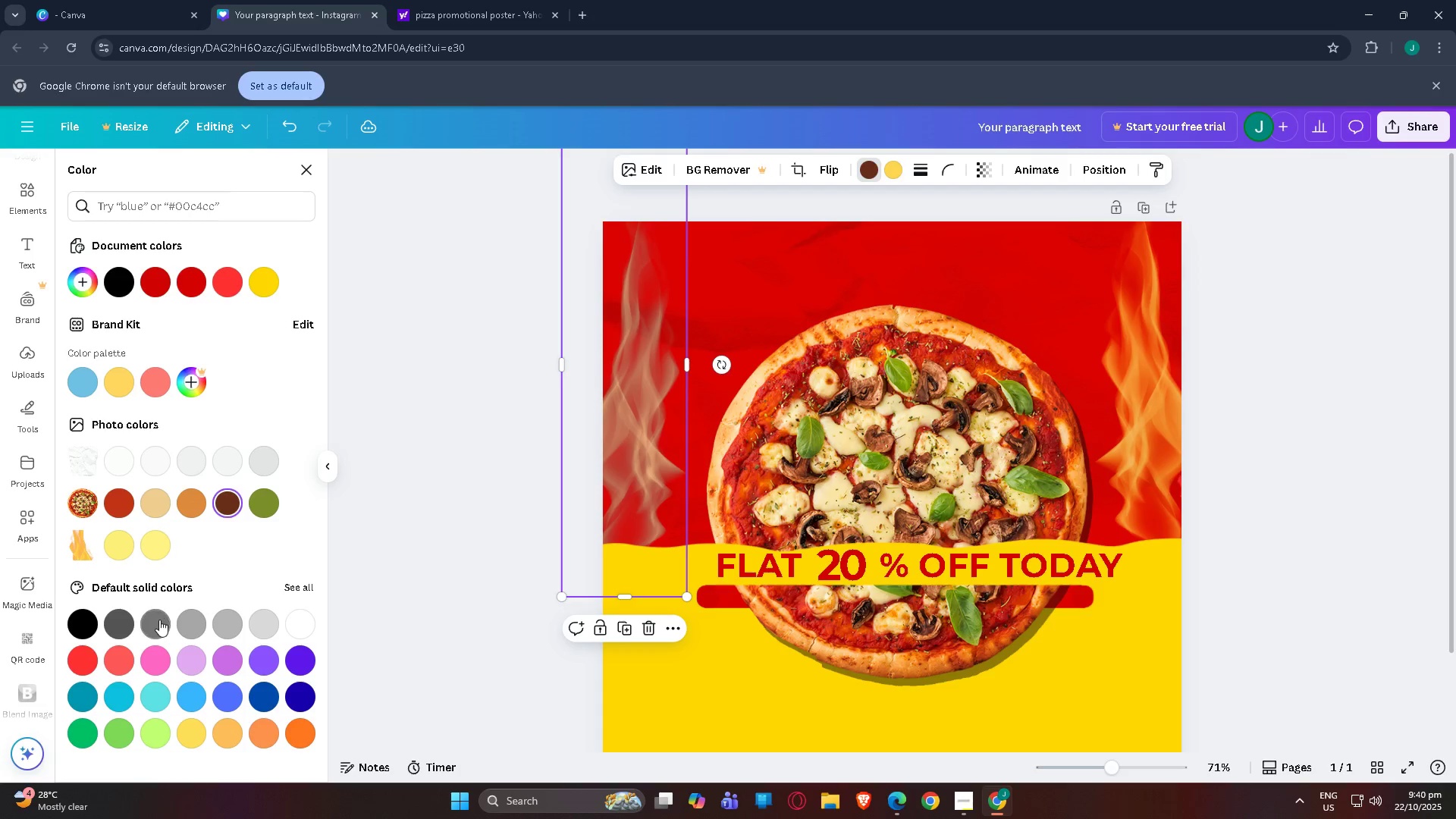 
left_click([159, 620])
 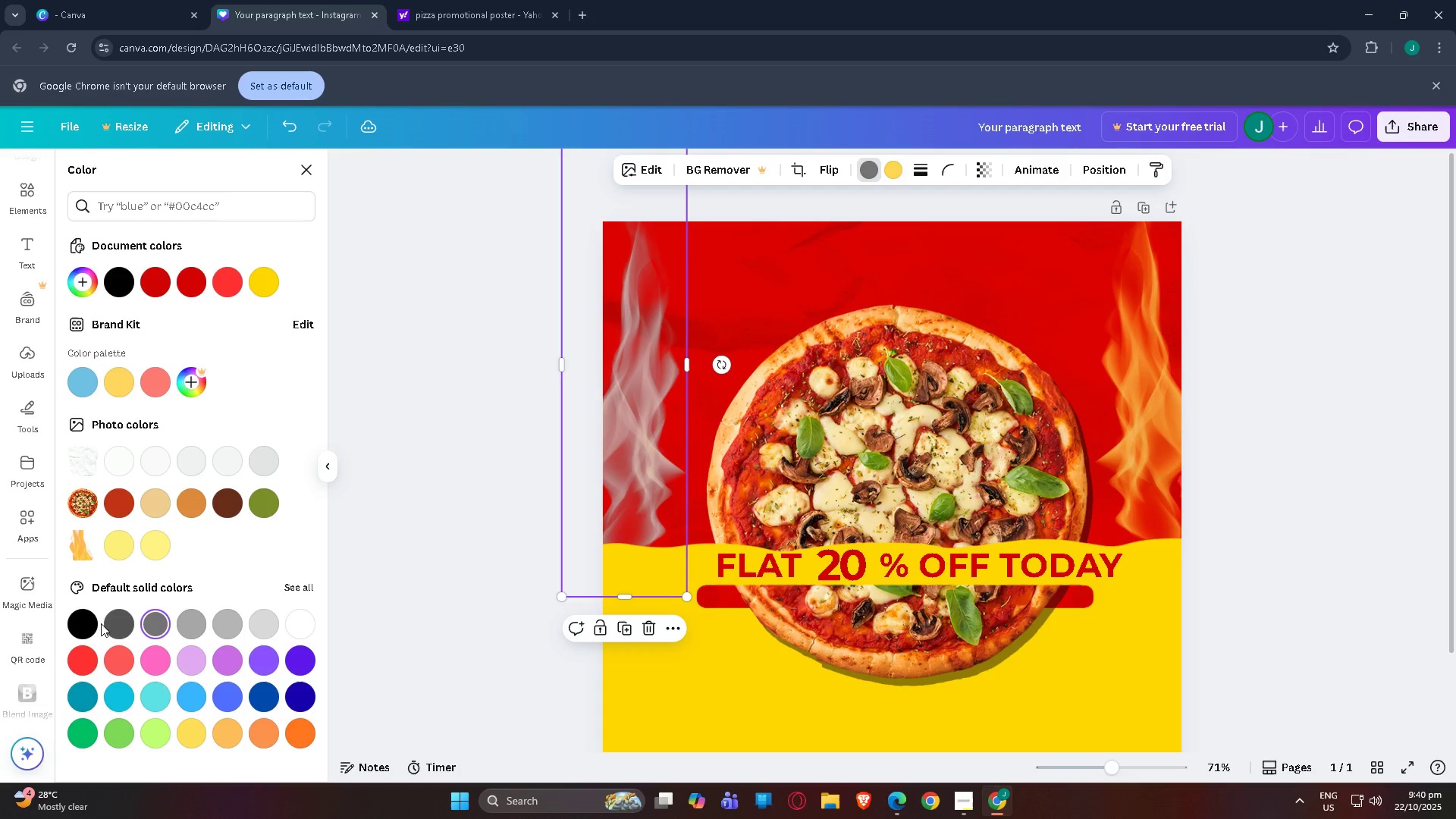 
left_click([100, 623])
 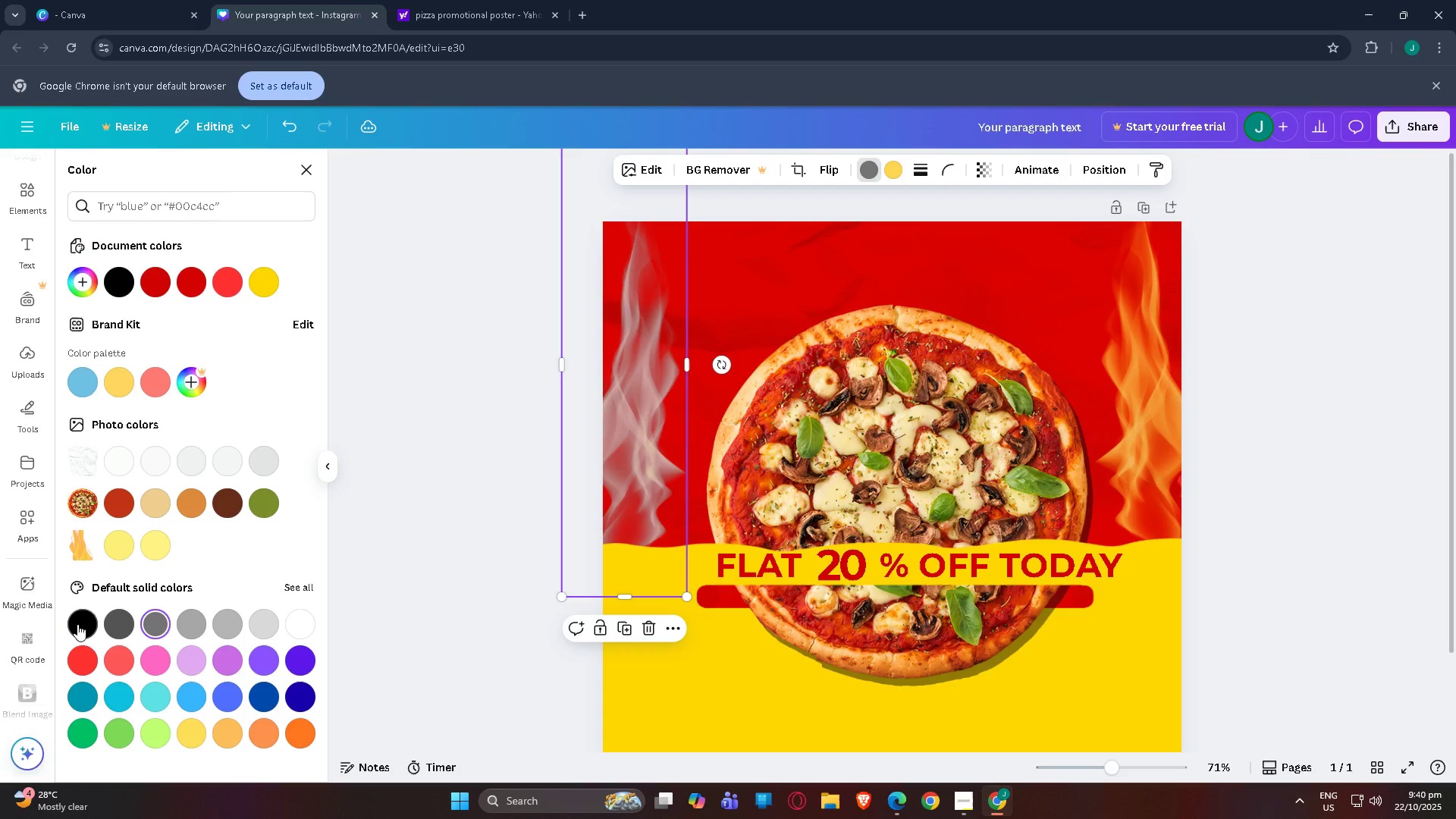 
key(Control+Z)
 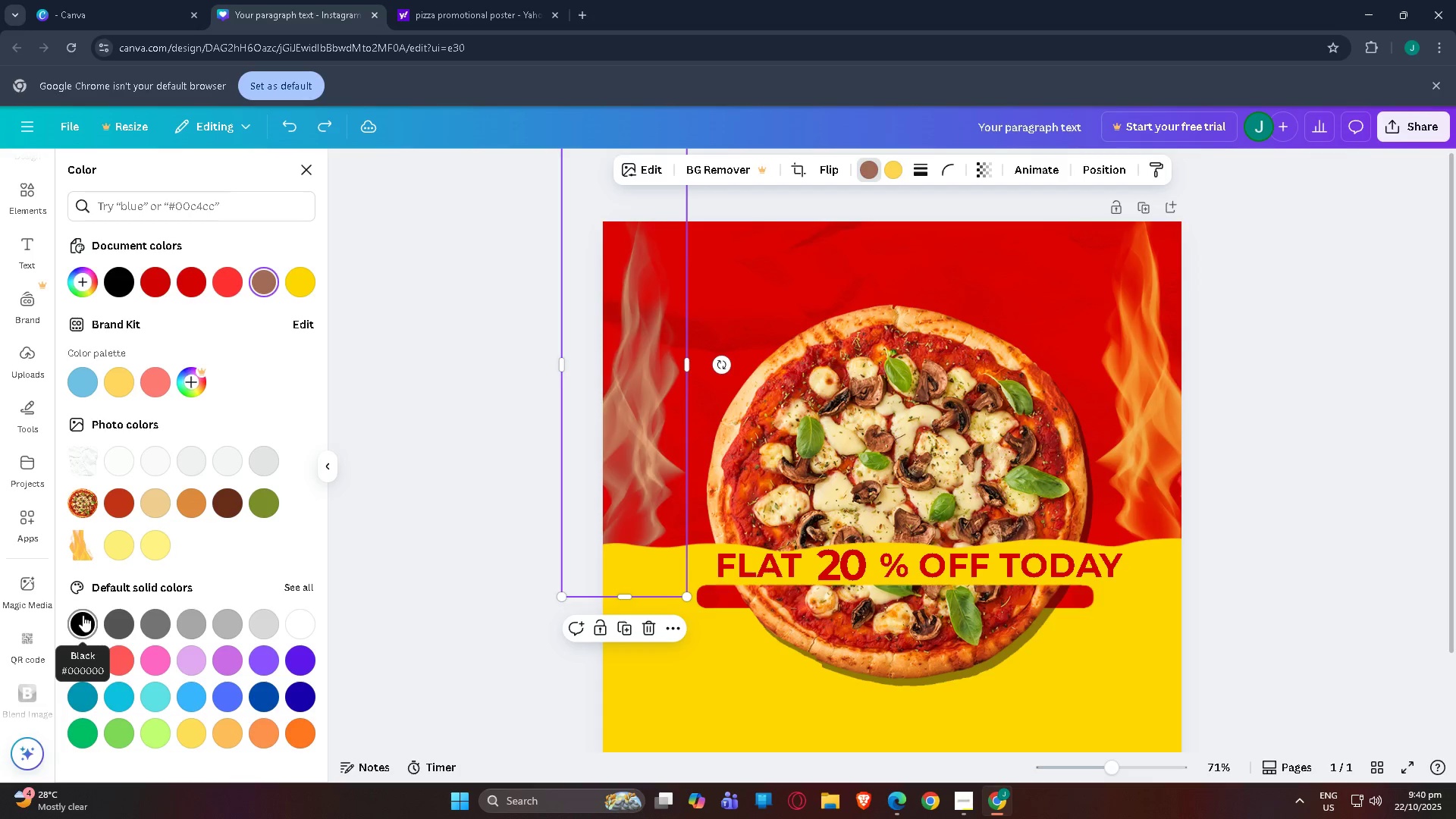 
key(Control+Z)
 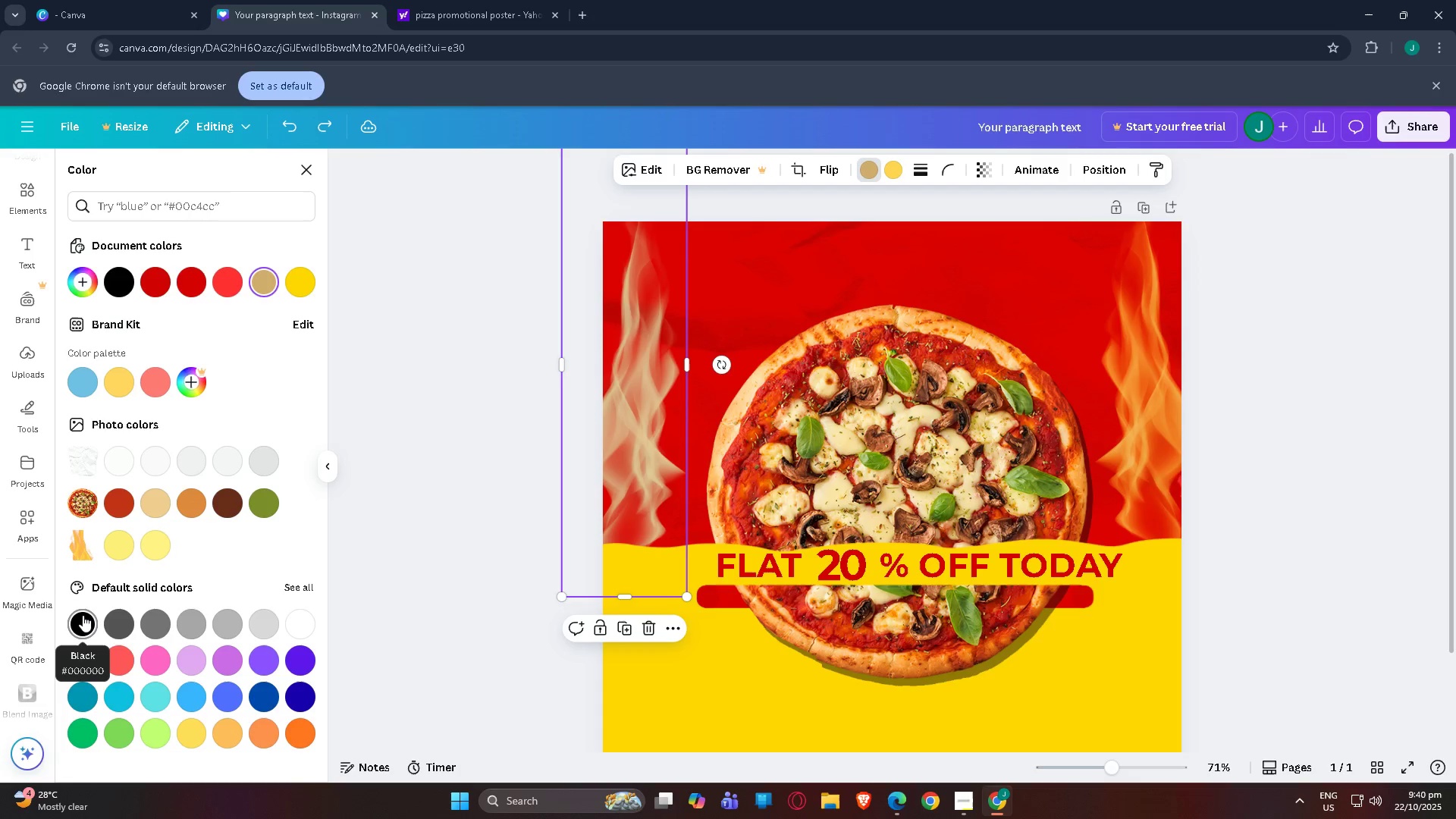 
key(Control+Z)
 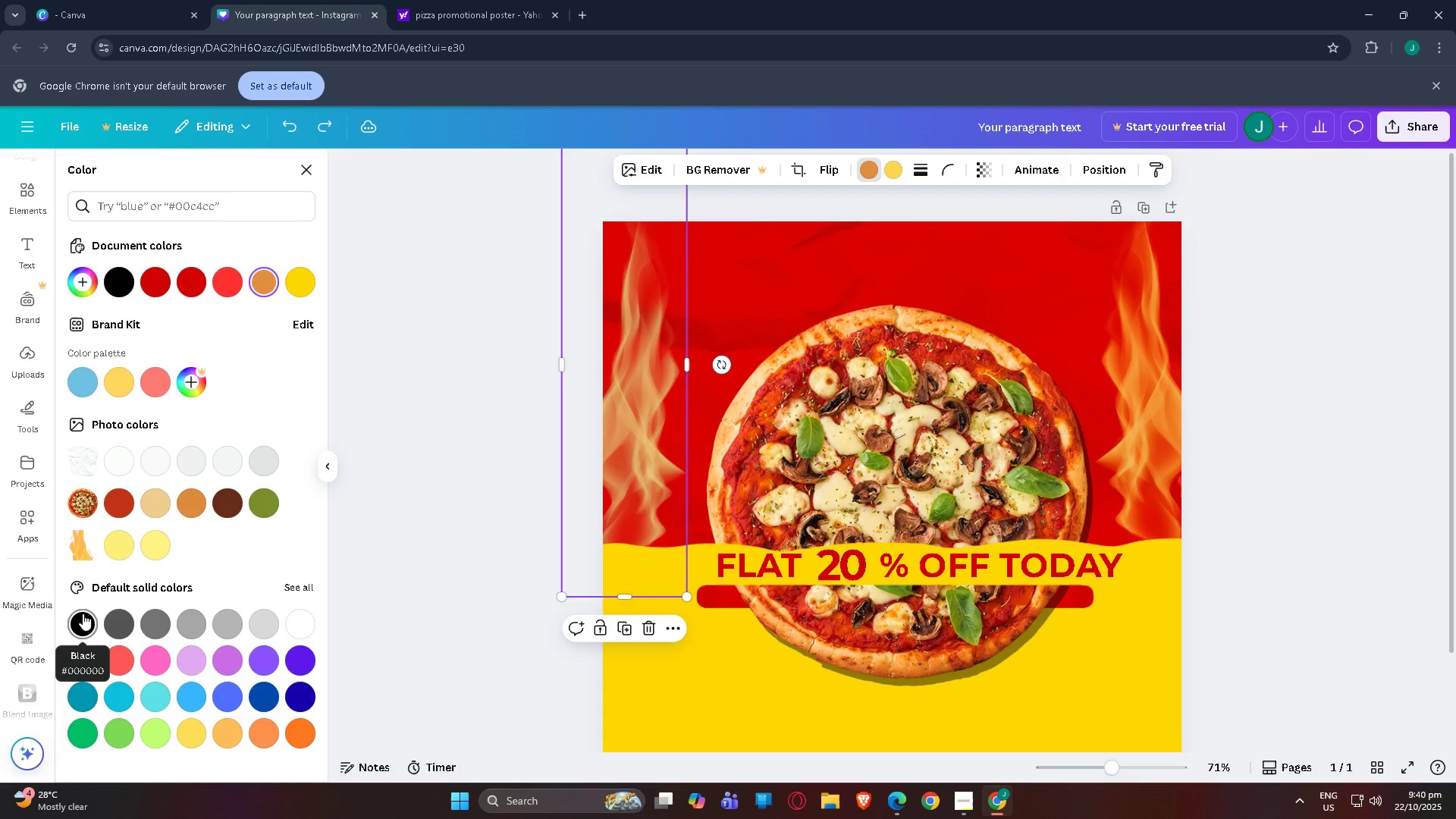 
key(Control+Z)
 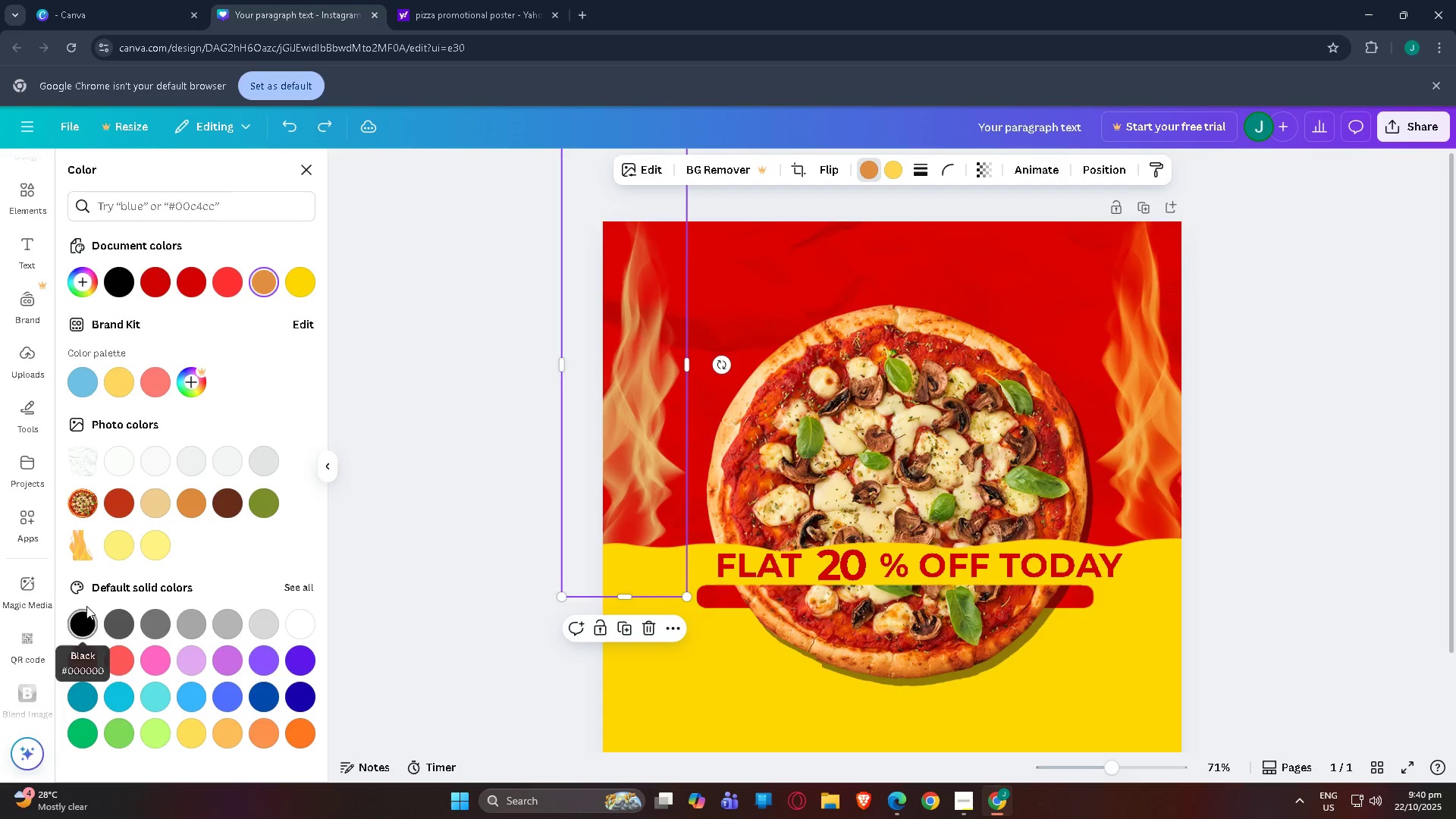 
key(Control+Z)
 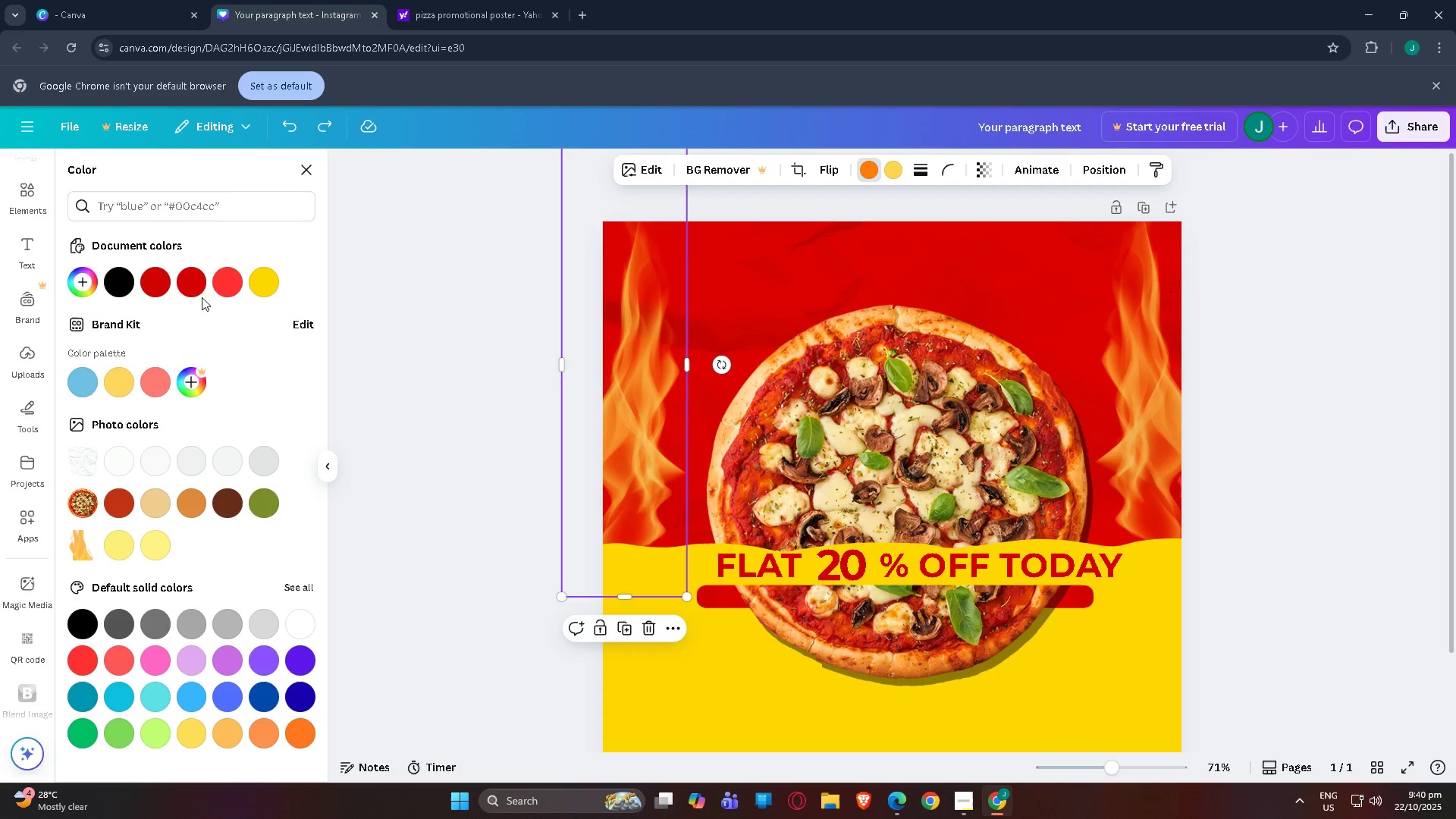 
scroll: coordinate [180, 545], scroll_direction: down, amount: 3.0
 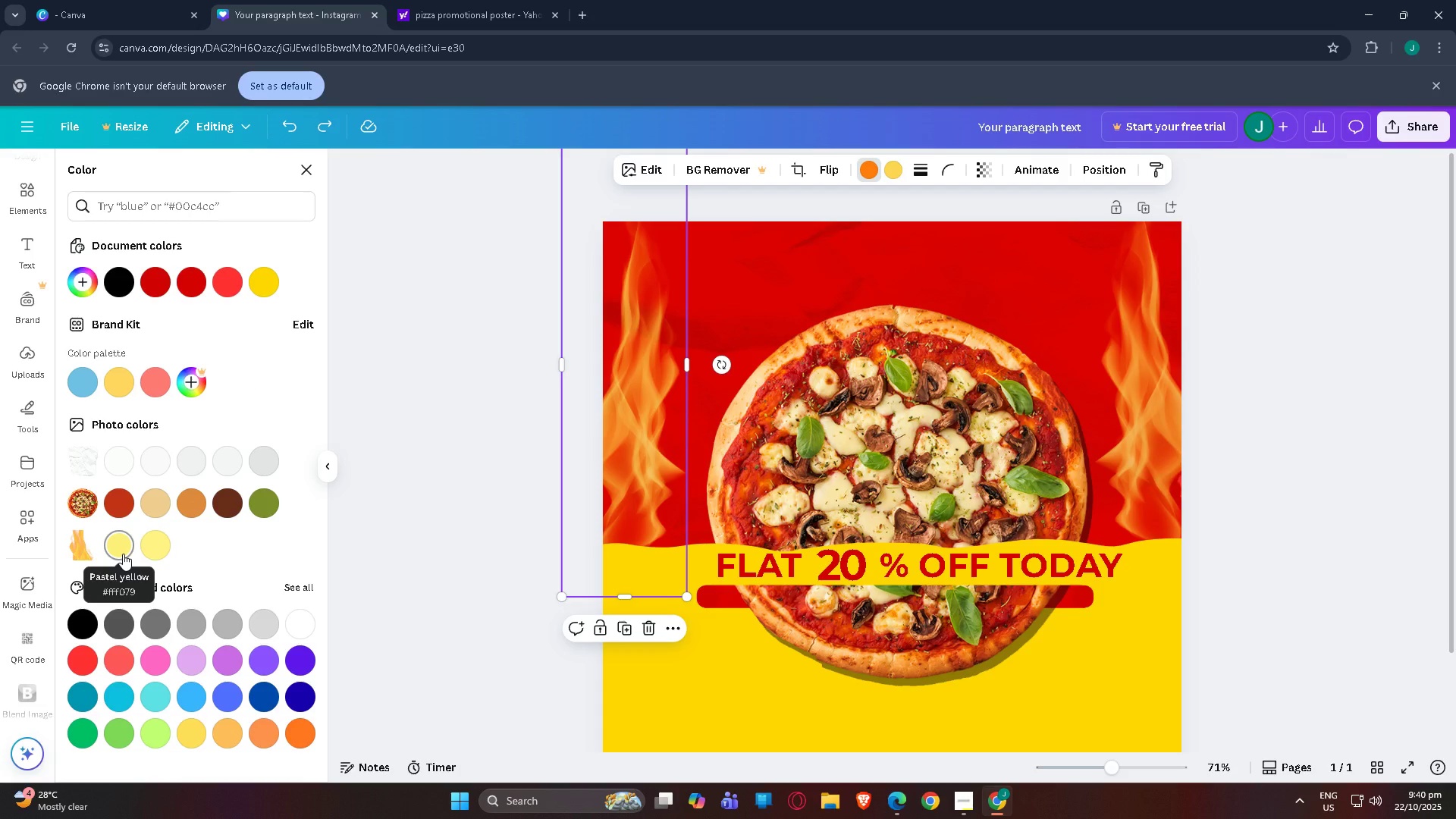 
left_click([123, 554])
 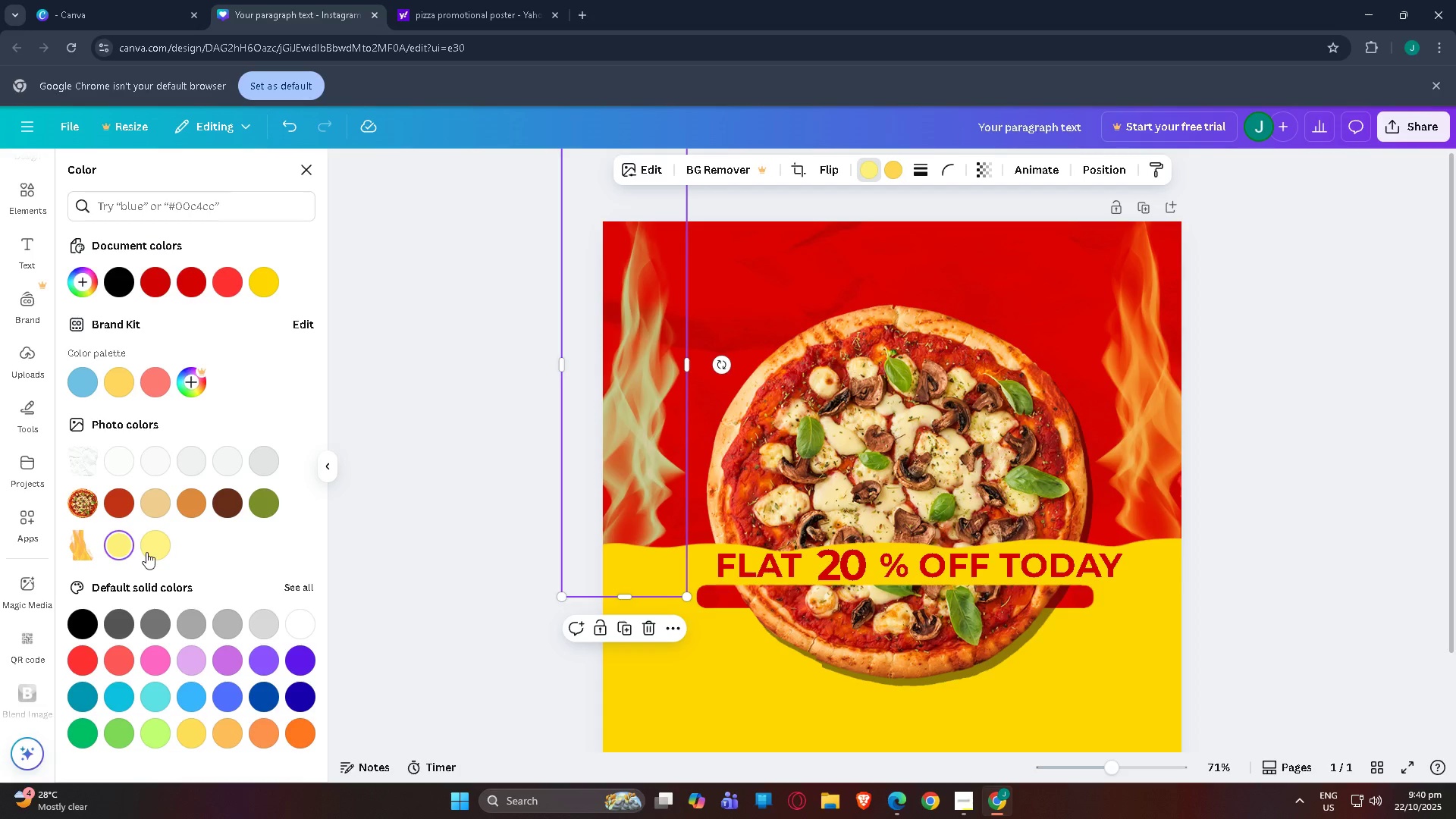 
left_click([148, 551])
 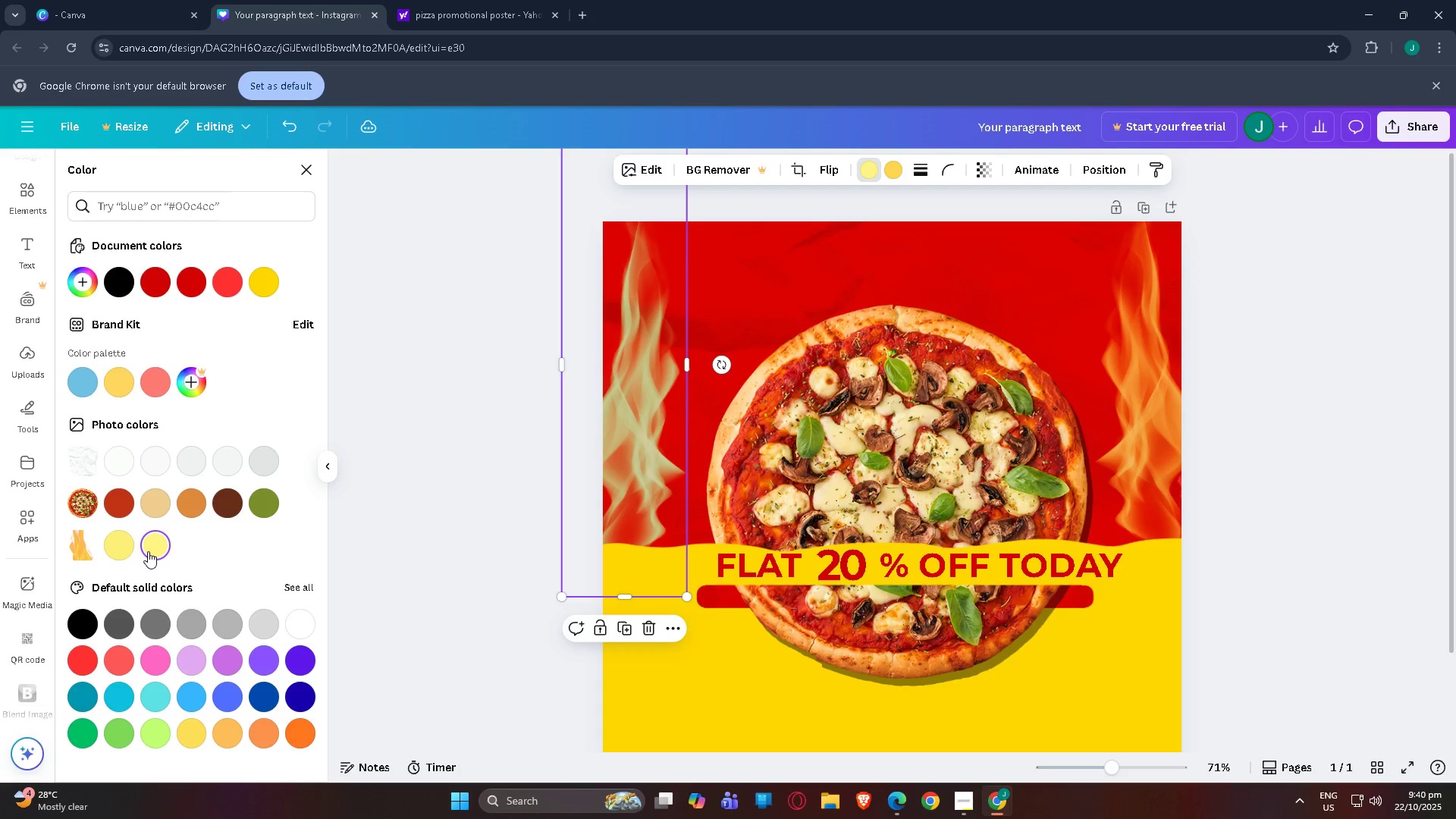 
key(Control+Z)
 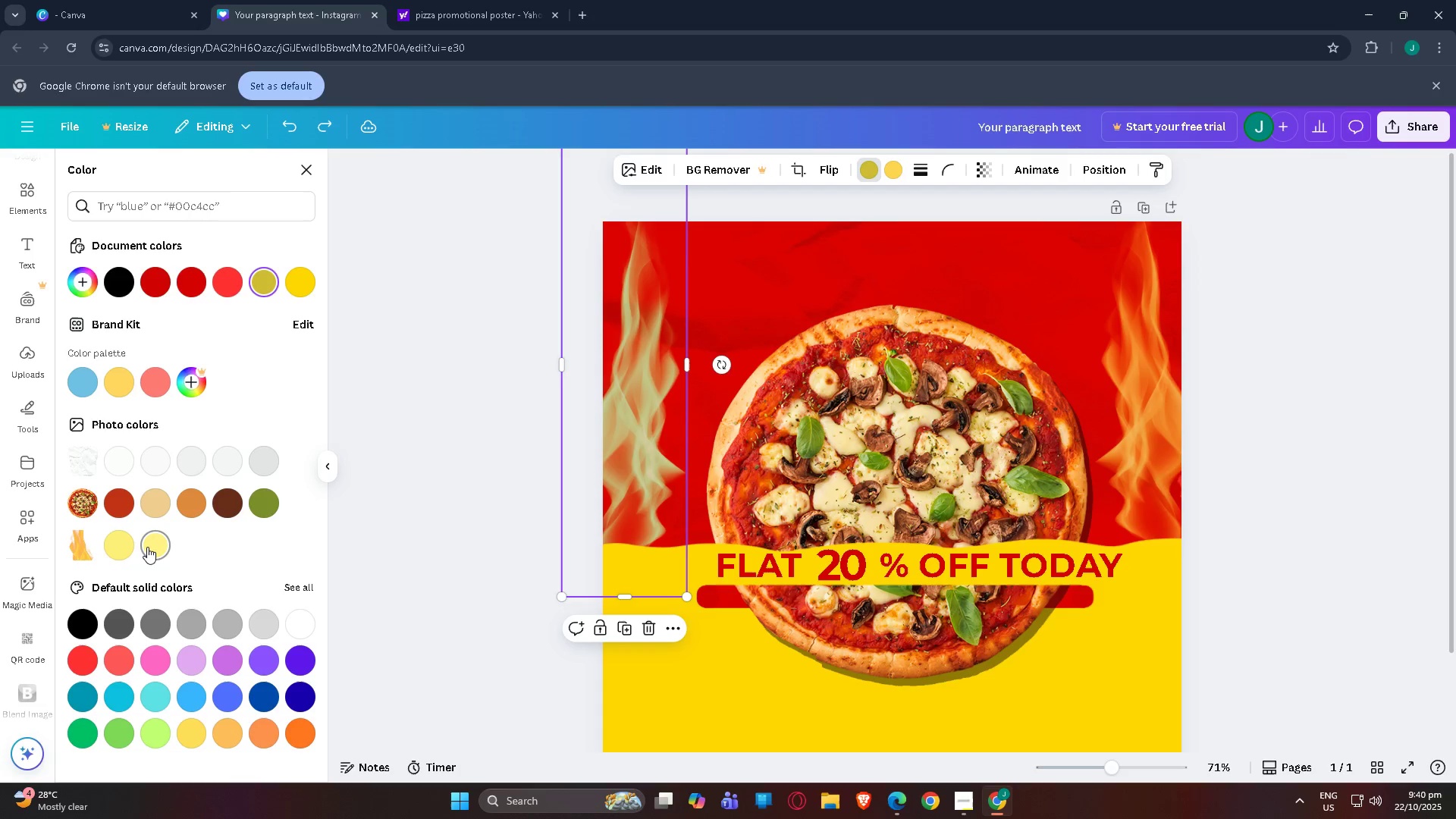 
key(Control+Z)
 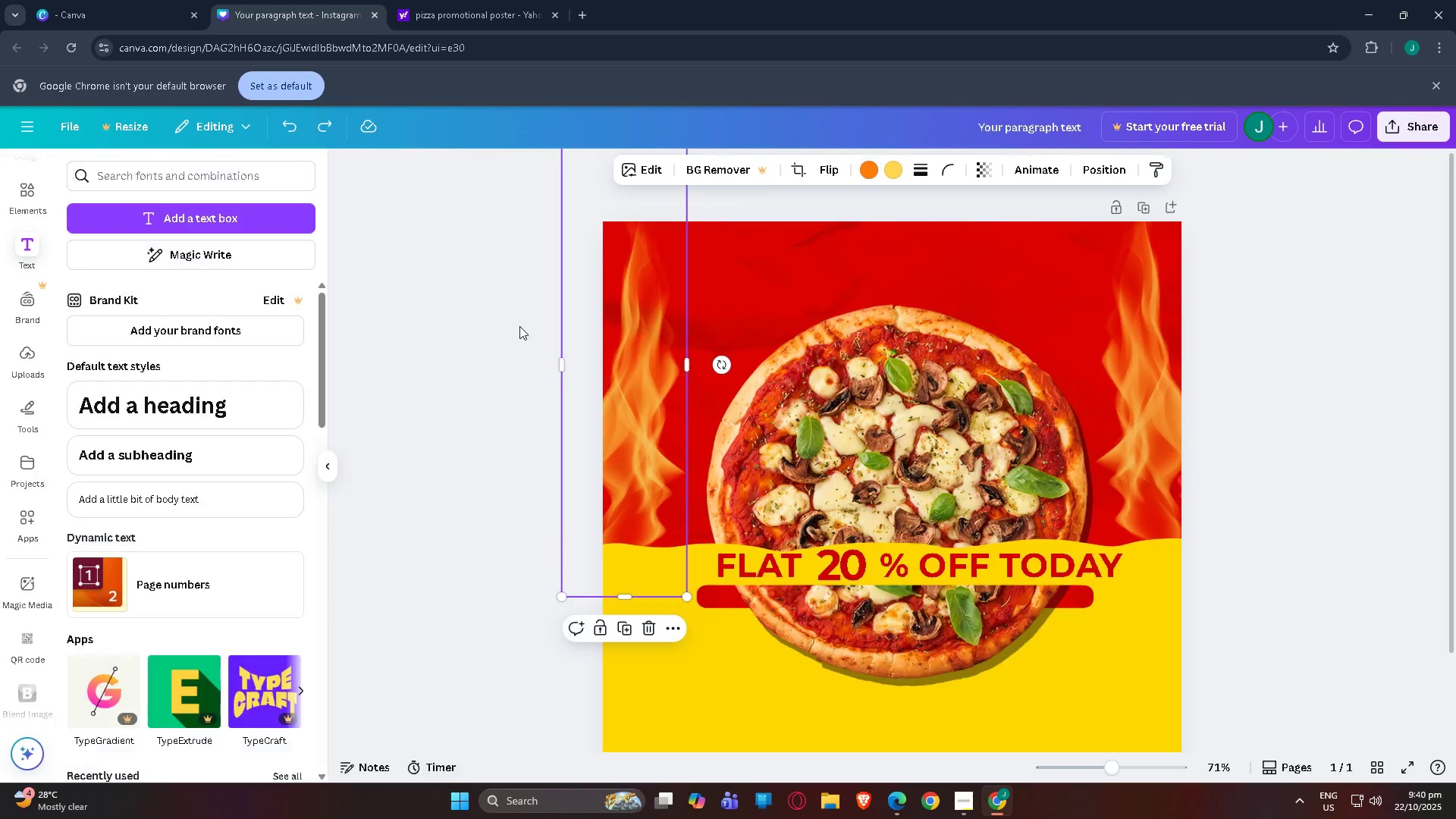 
double_click([485, 328])
 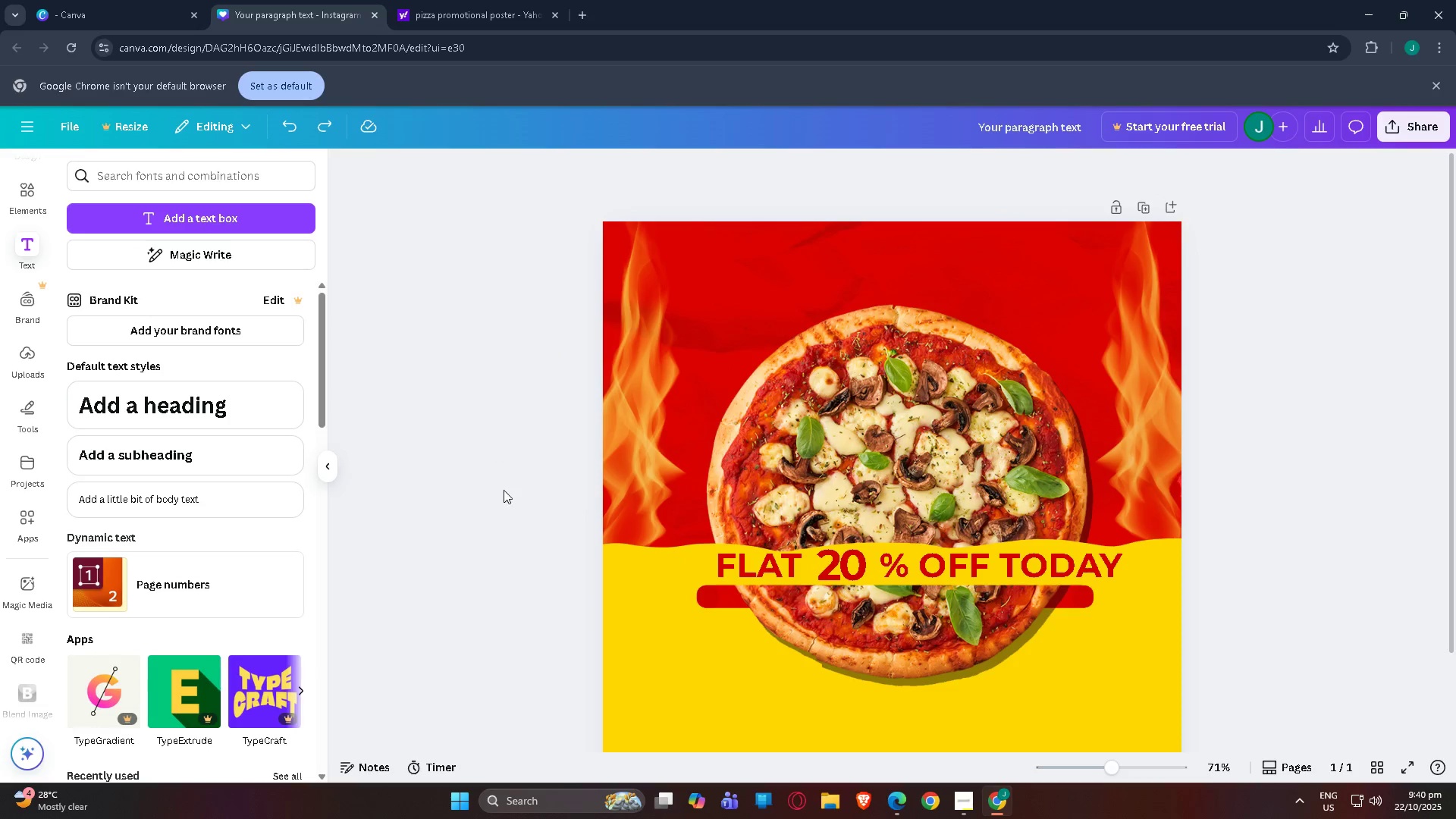 
scroll: coordinate [366, 518], scroll_direction: up, amount: 3.0
 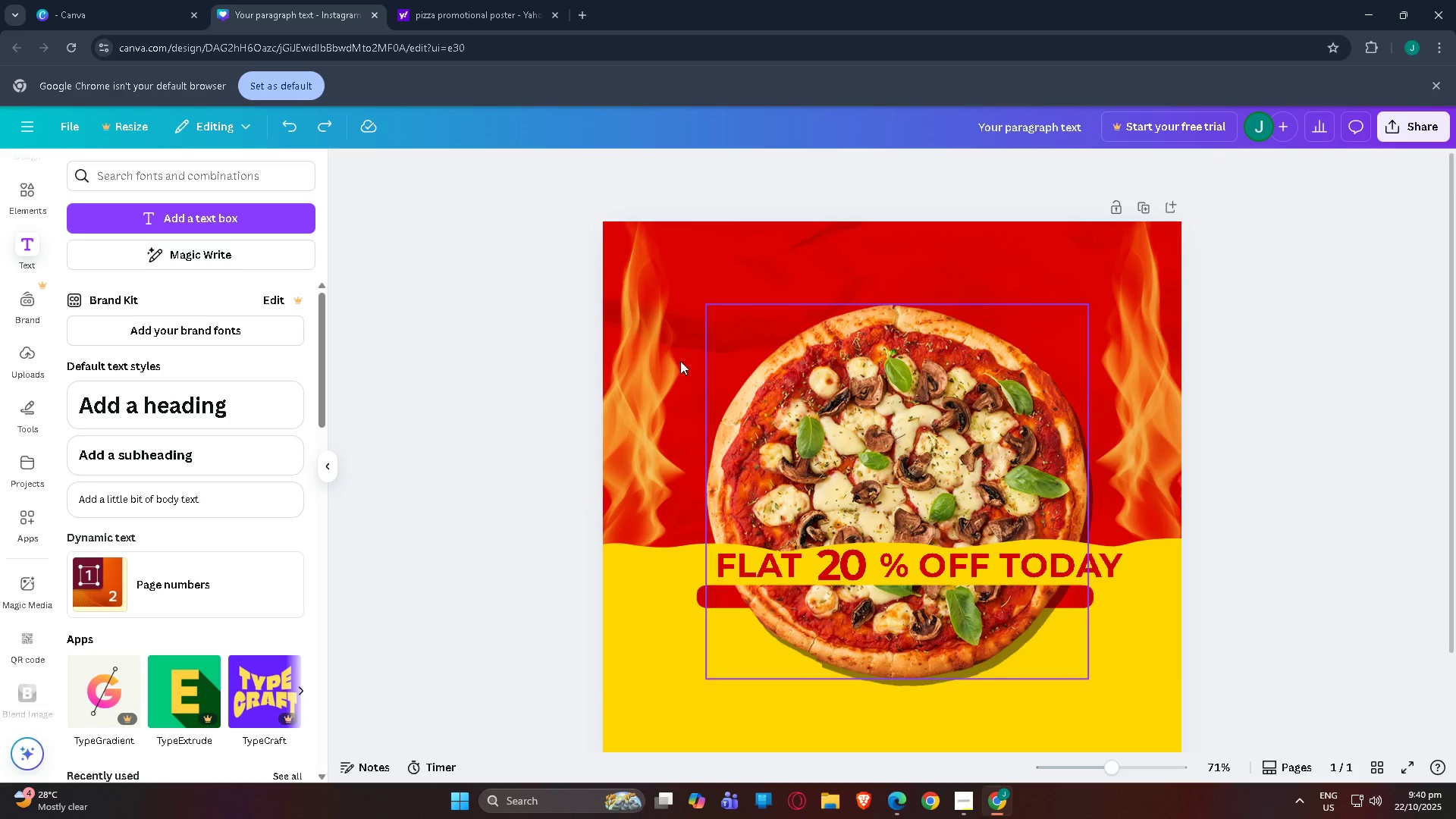 
left_click([645, 369])
 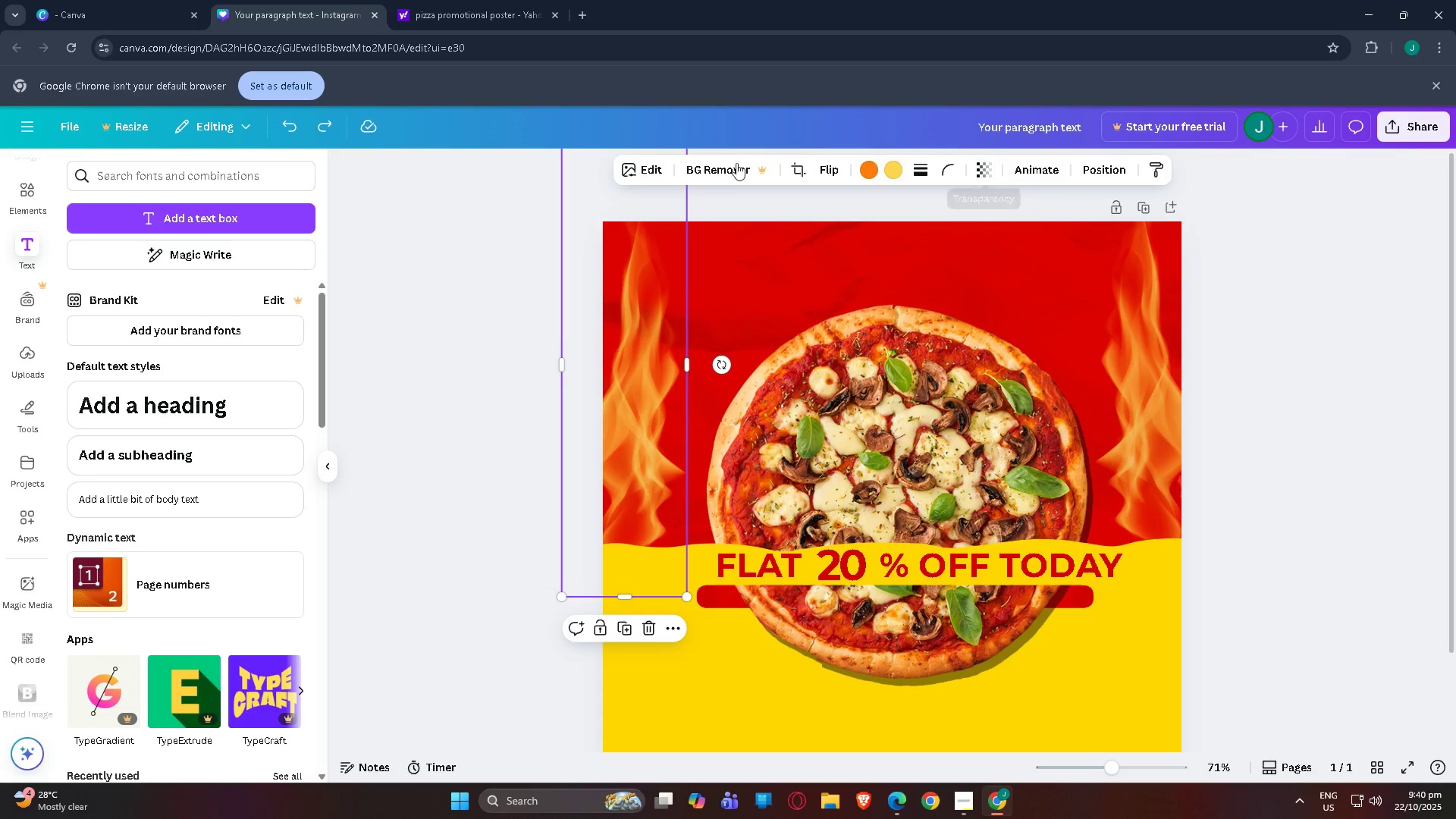 
left_click([660, 171])
 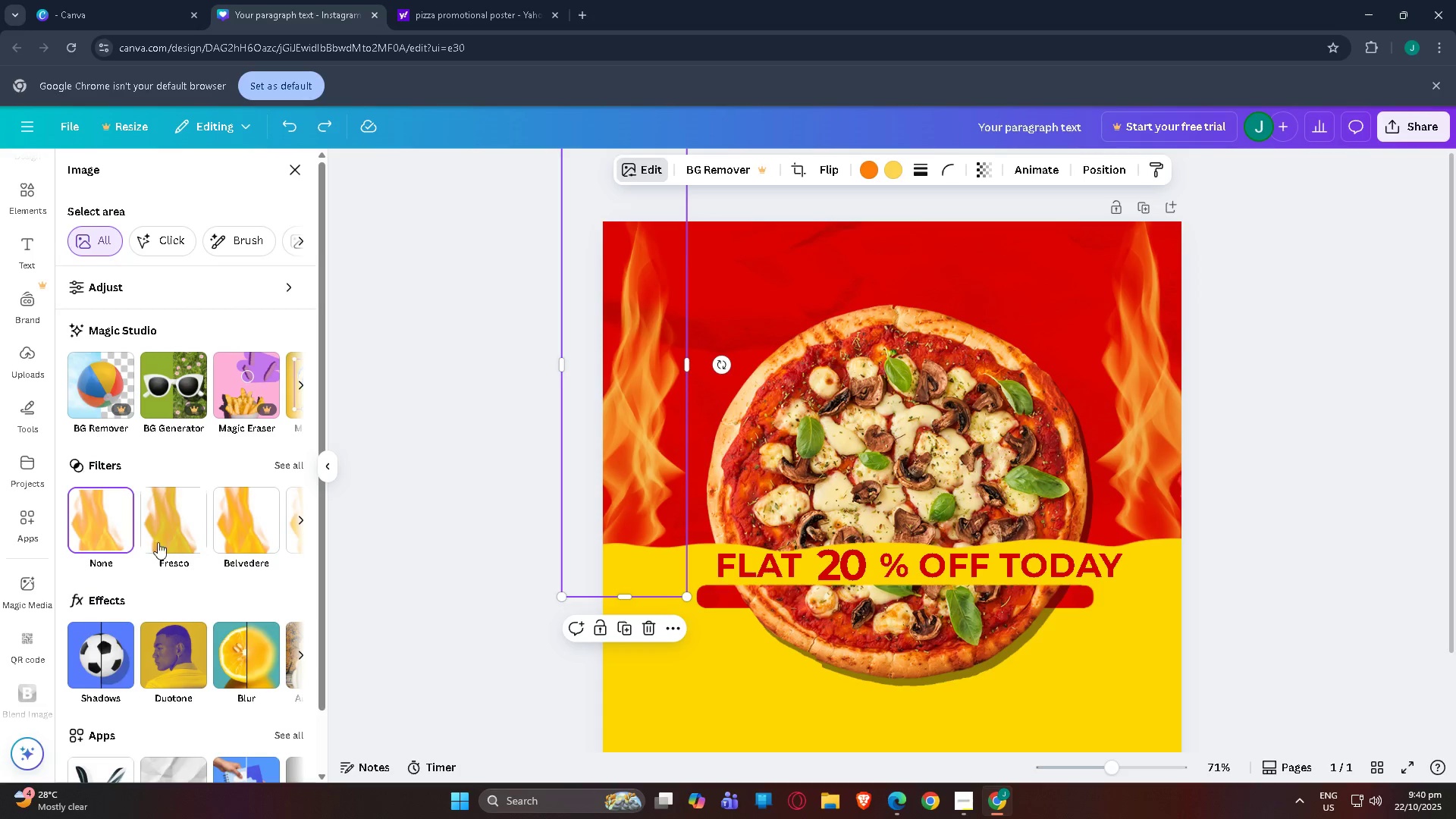 
scroll: coordinate [162, 557], scroll_direction: down, amount: 2.0
 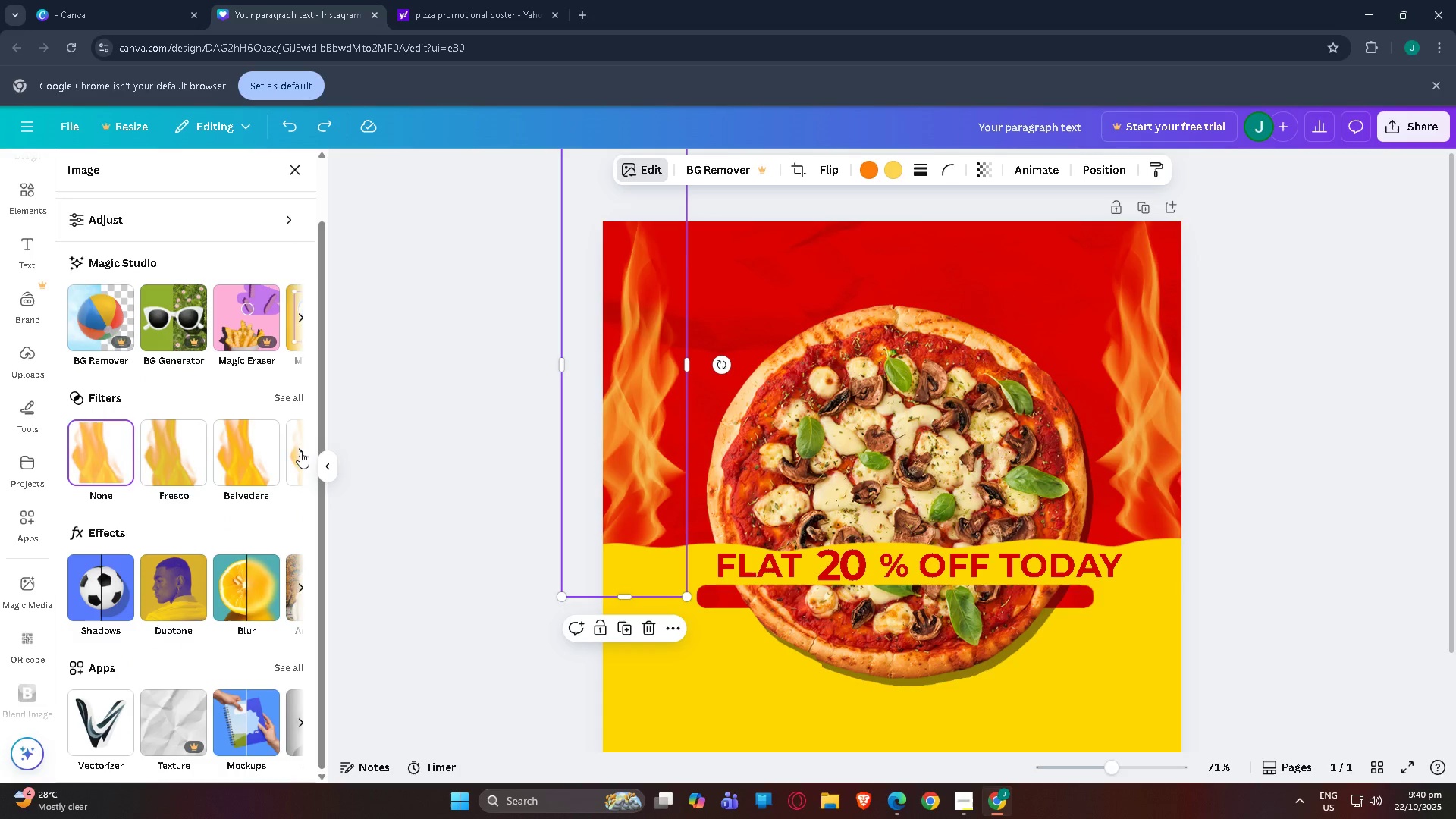 
left_click([300, 451])
 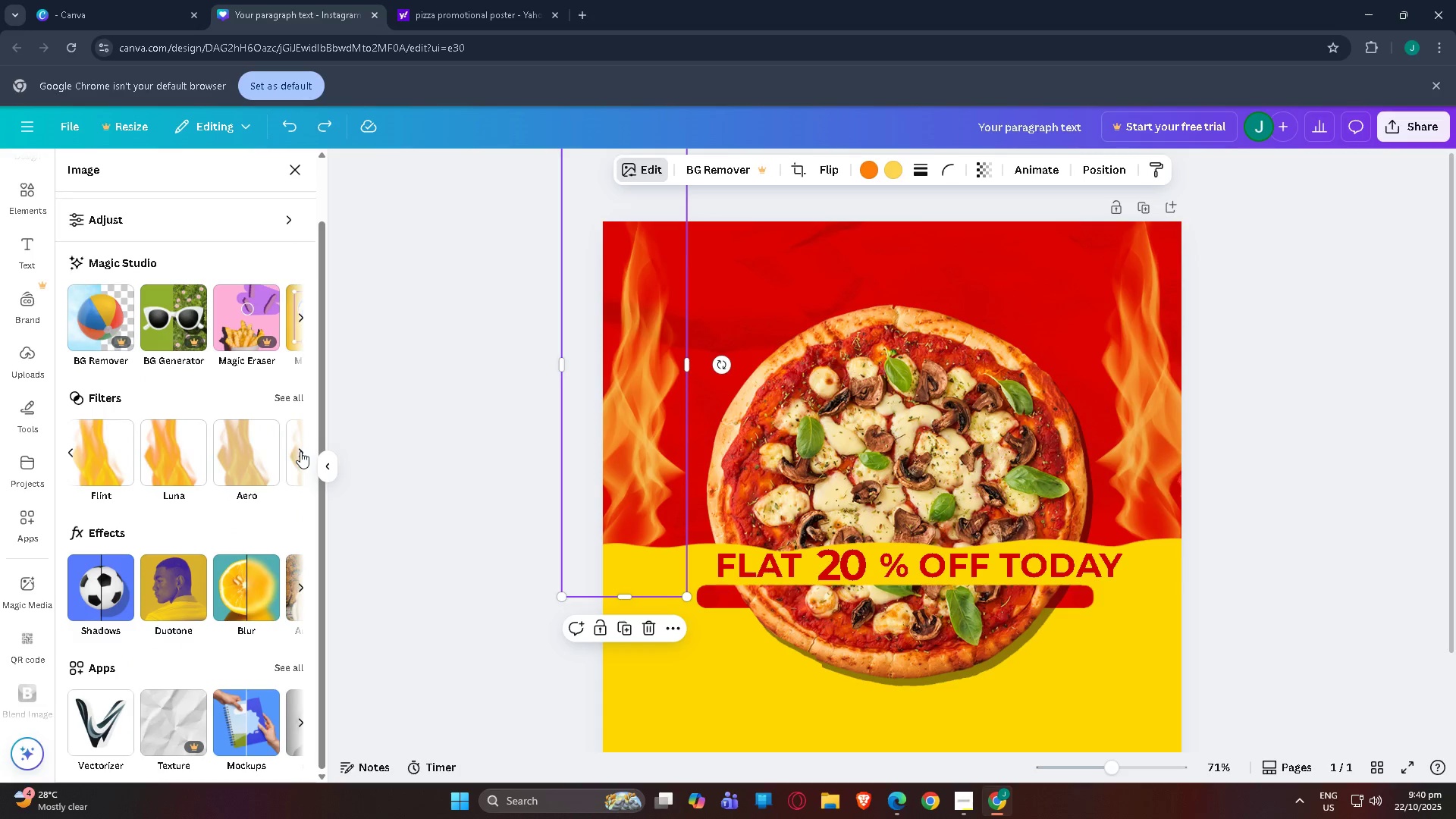 
left_click([300, 451])
 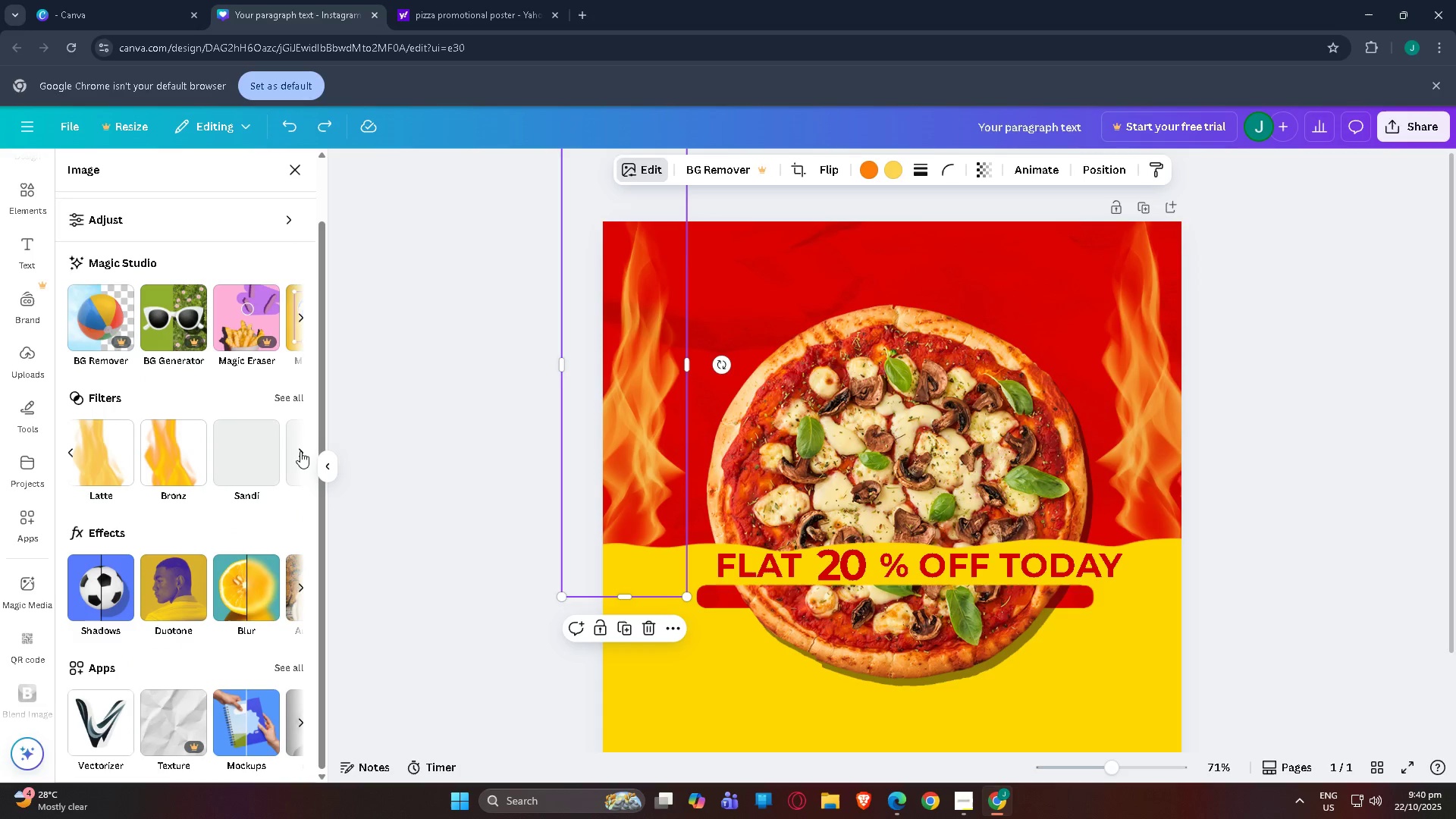 
left_click([300, 451])
 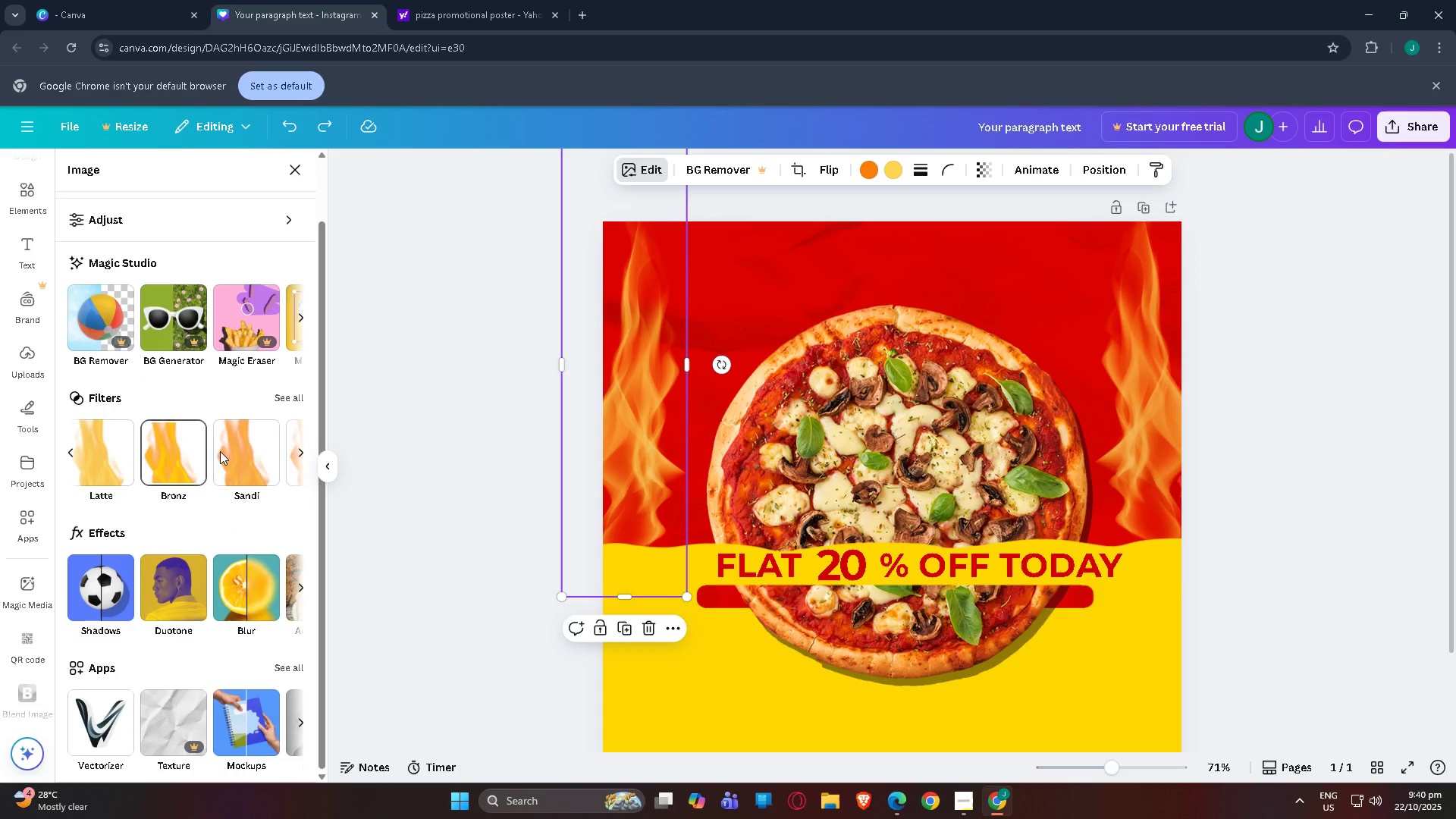 
left_click([242, 448])
 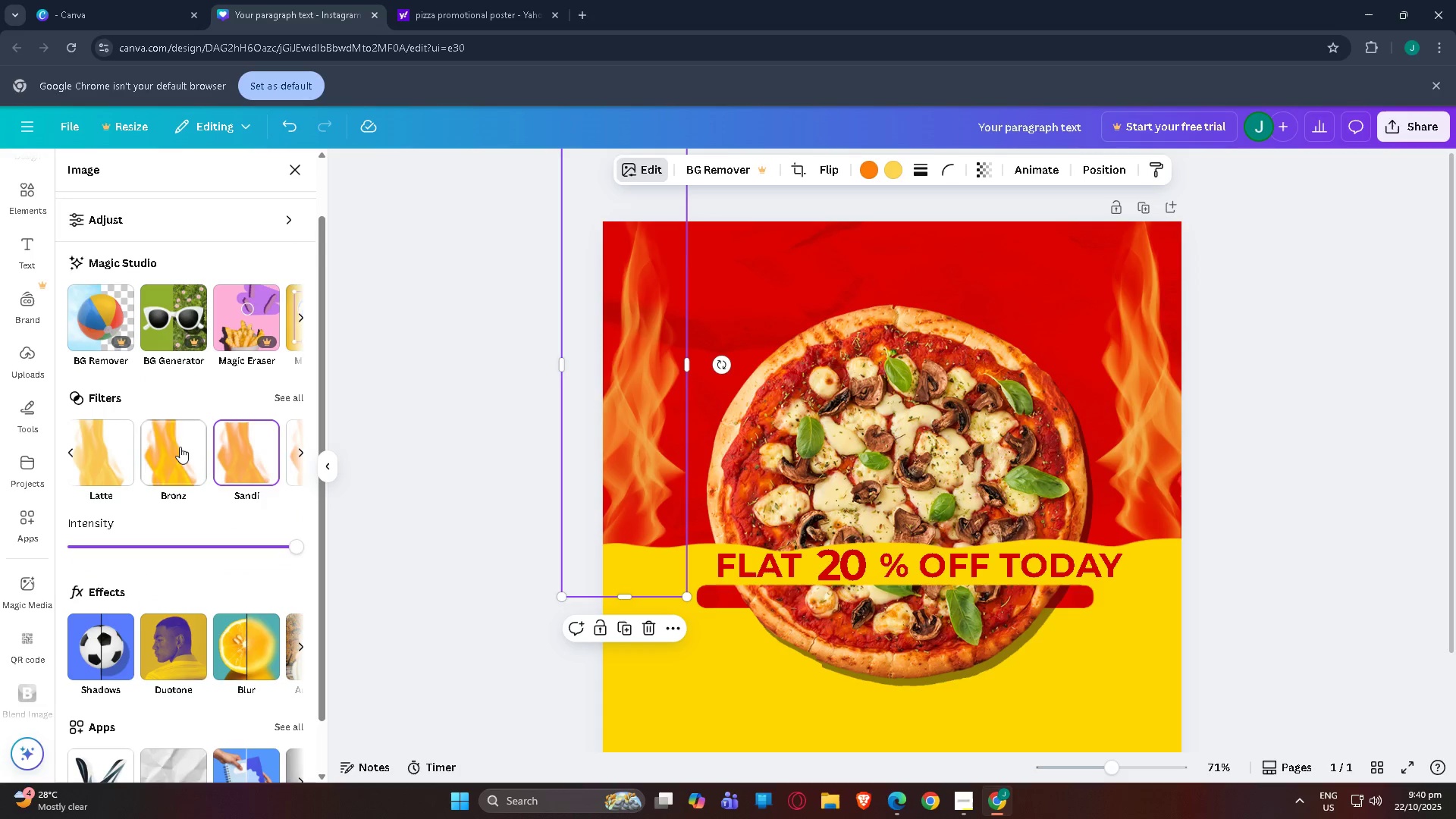 
left_click([171, 447])
 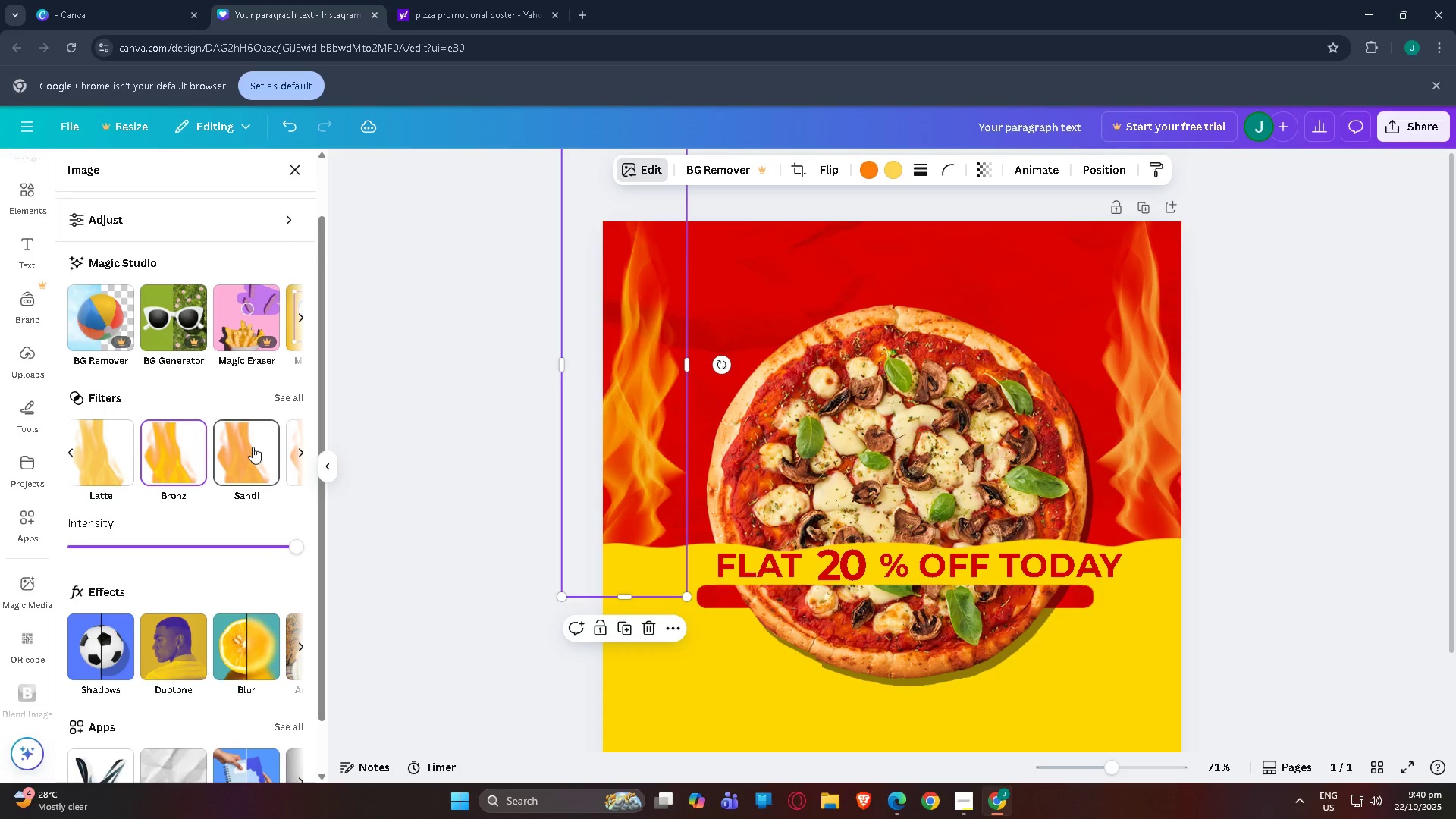 
double_click([253, 447])
 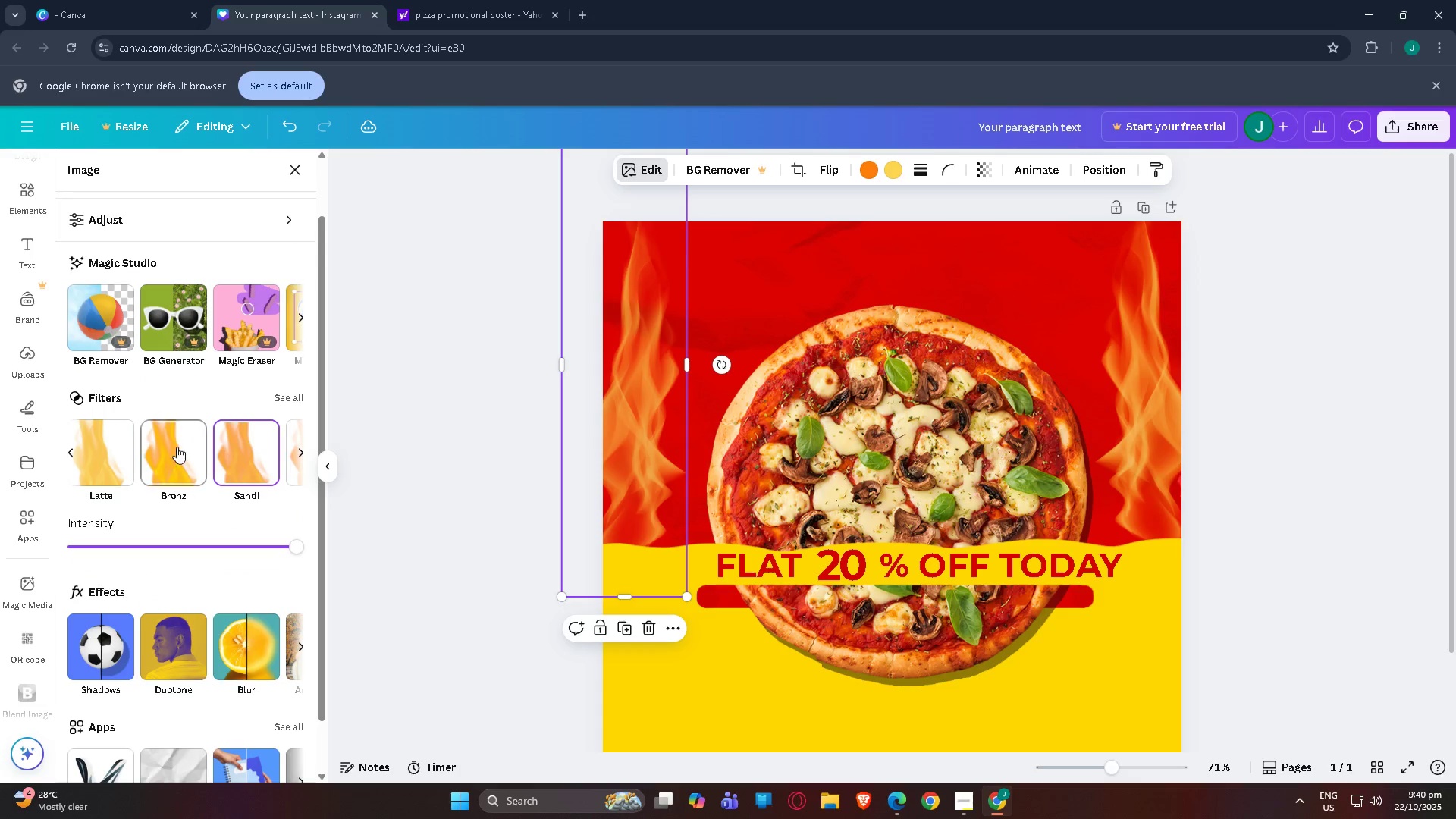 
triple_click([177, 447])
 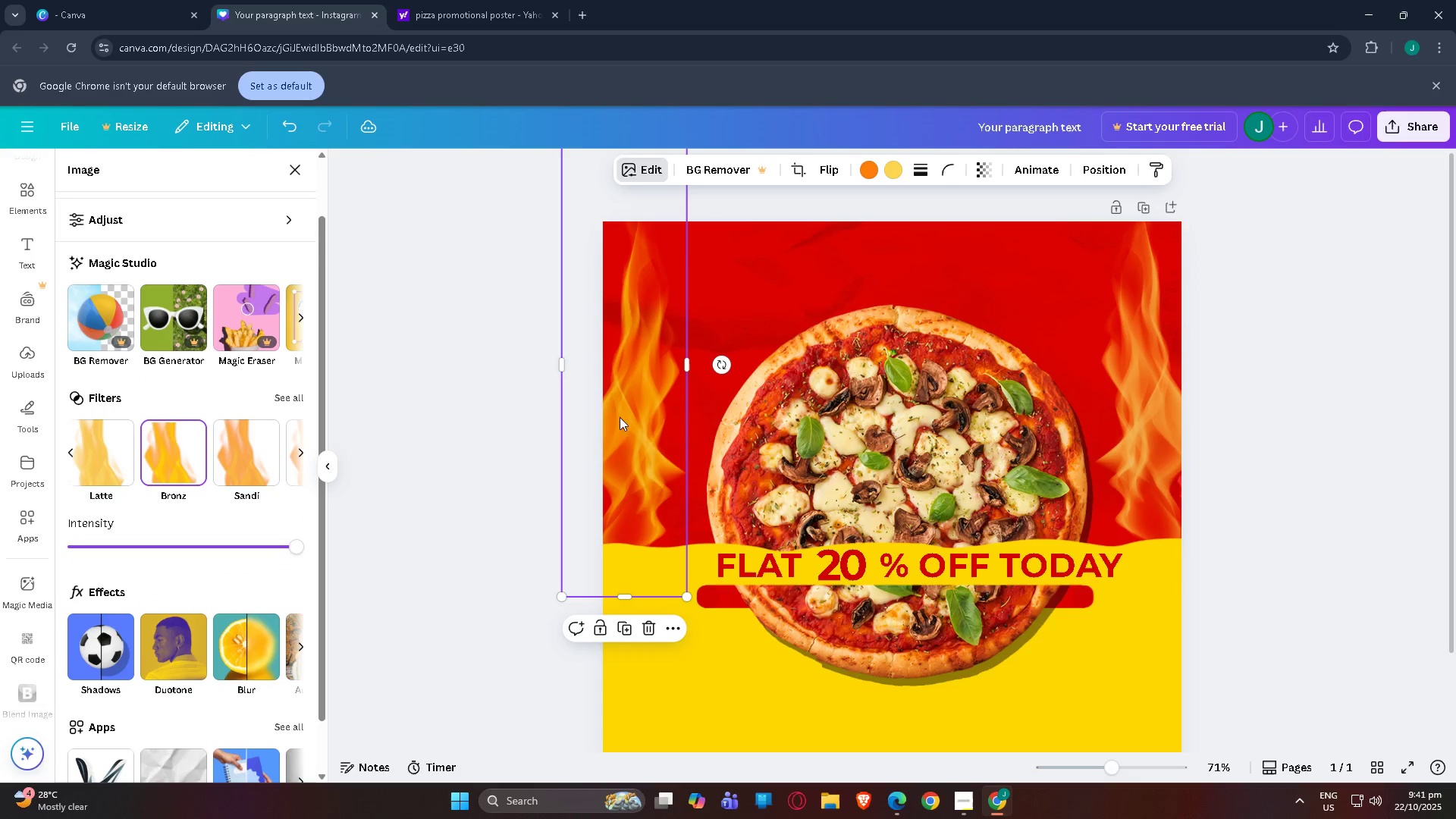 
left_click([1125, 407])
 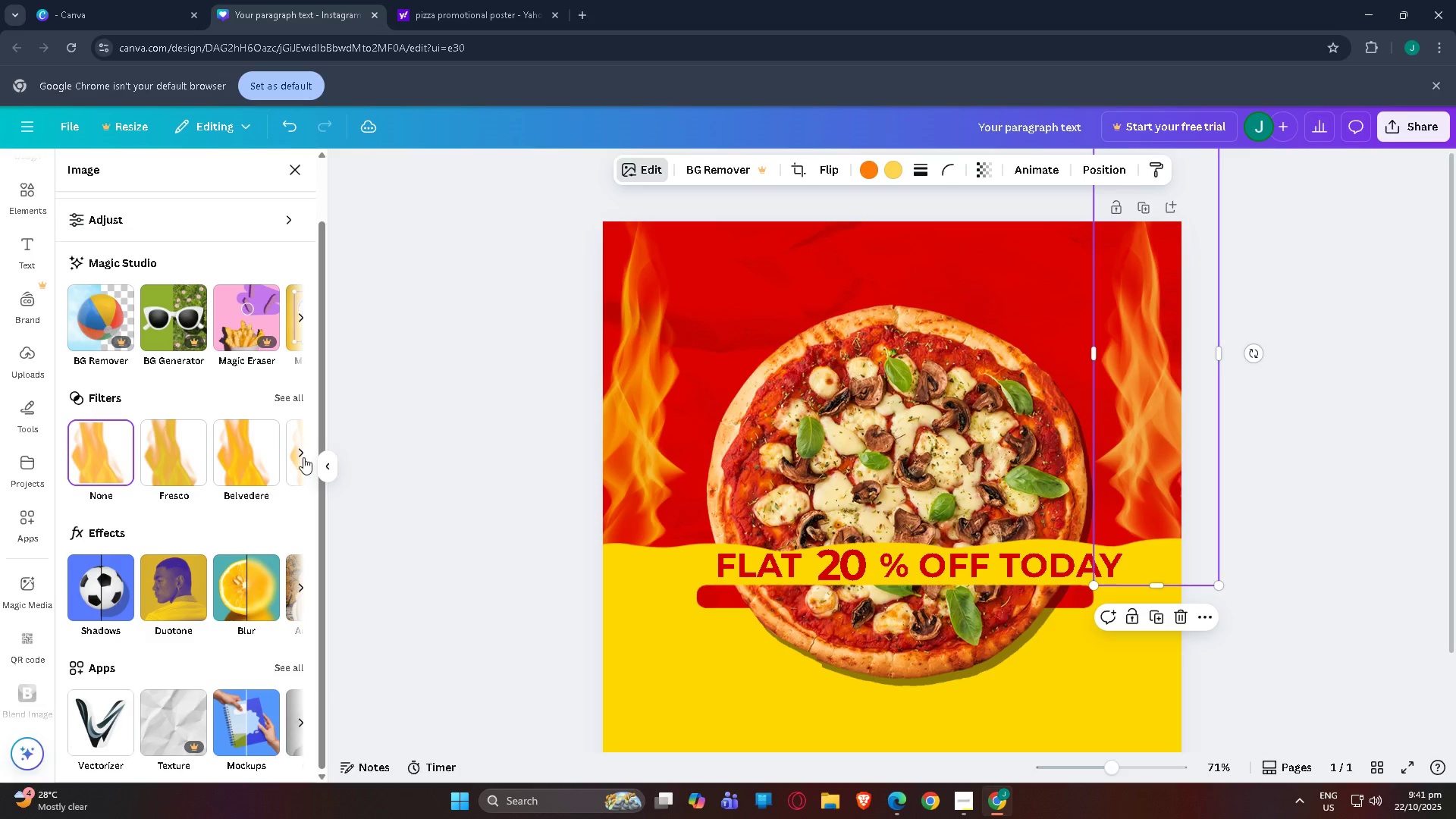 
double_click([302, 457])
 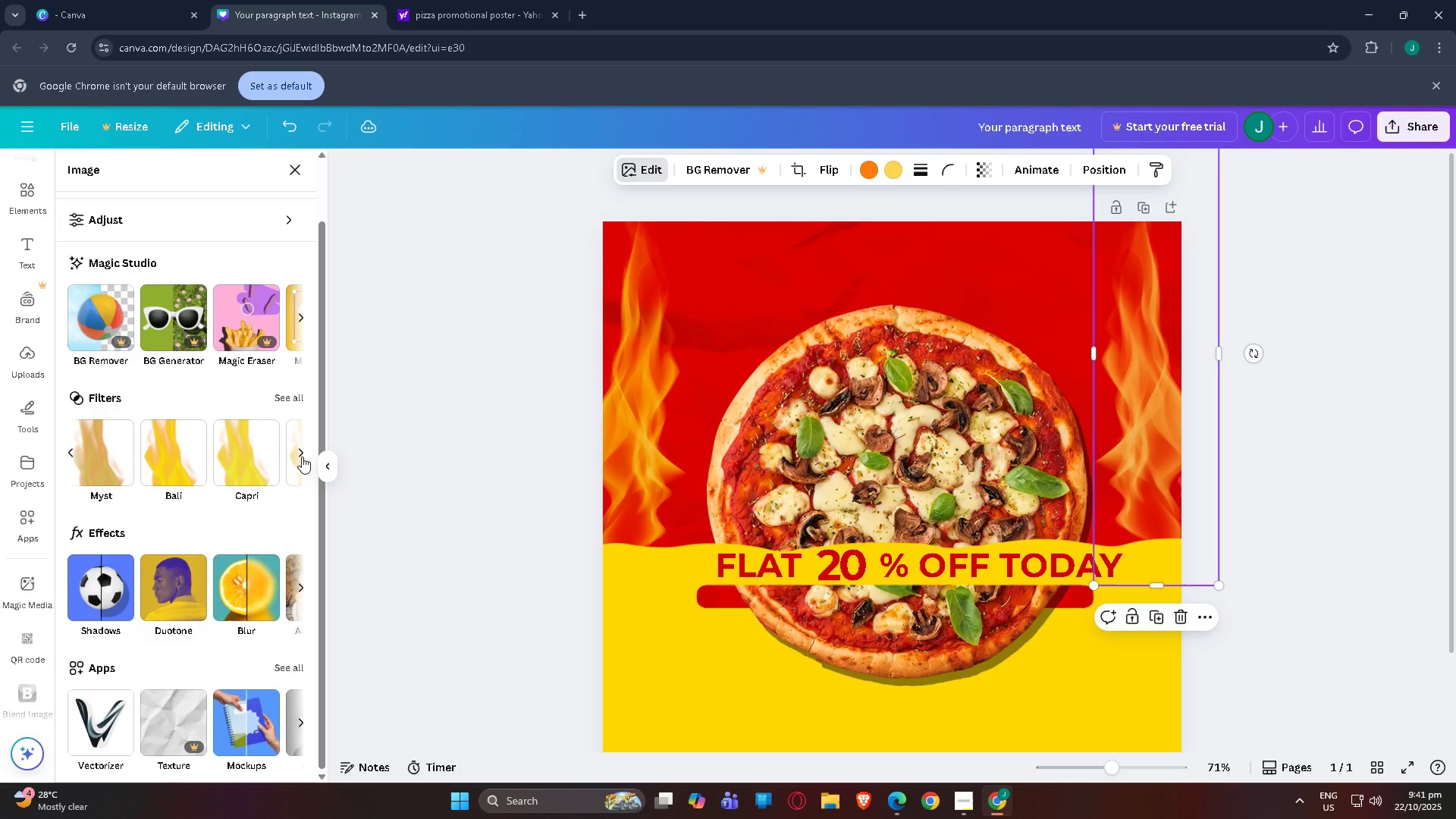 
left_click([302, 457])
 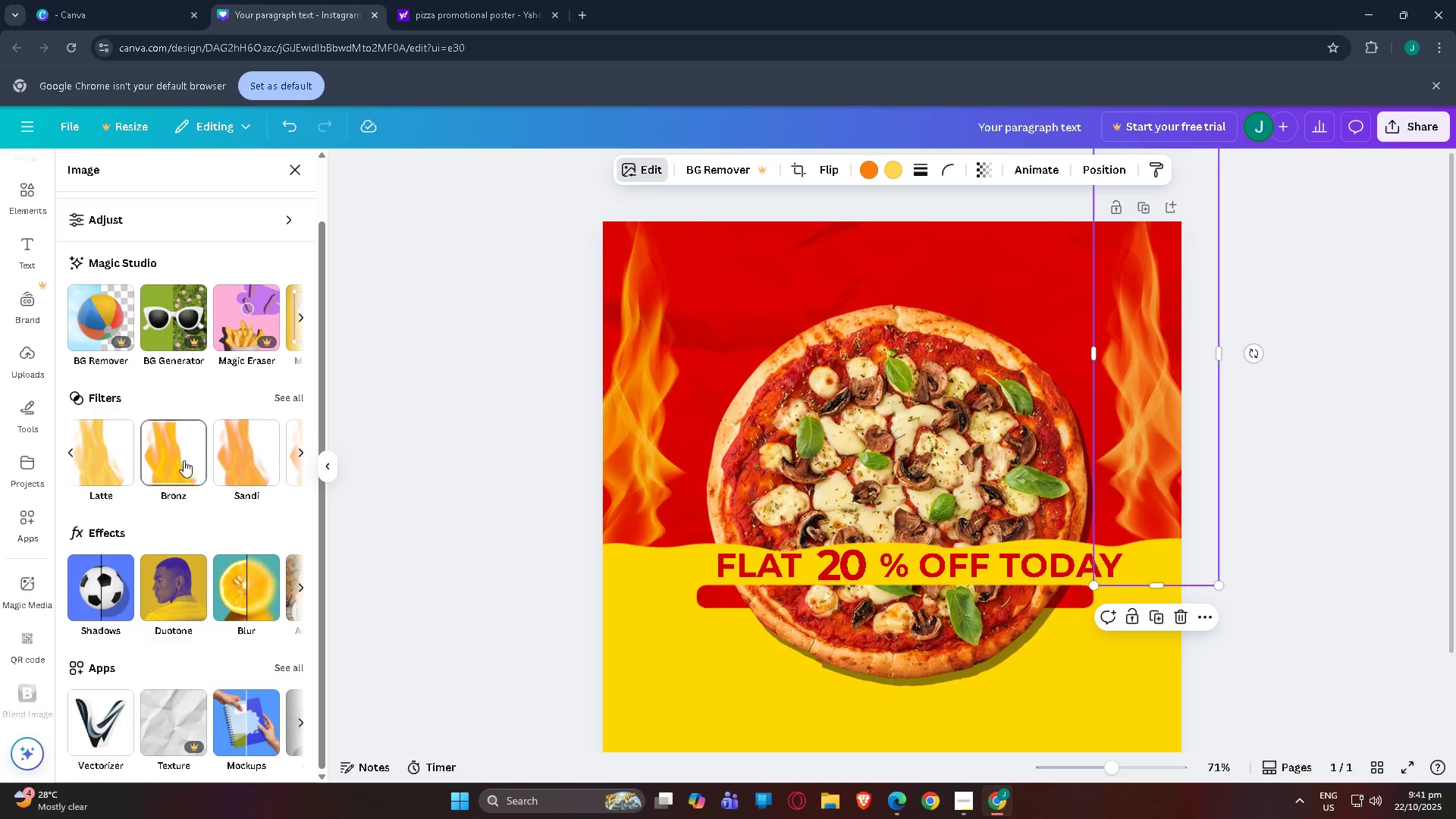 
left_click([178, 459])
 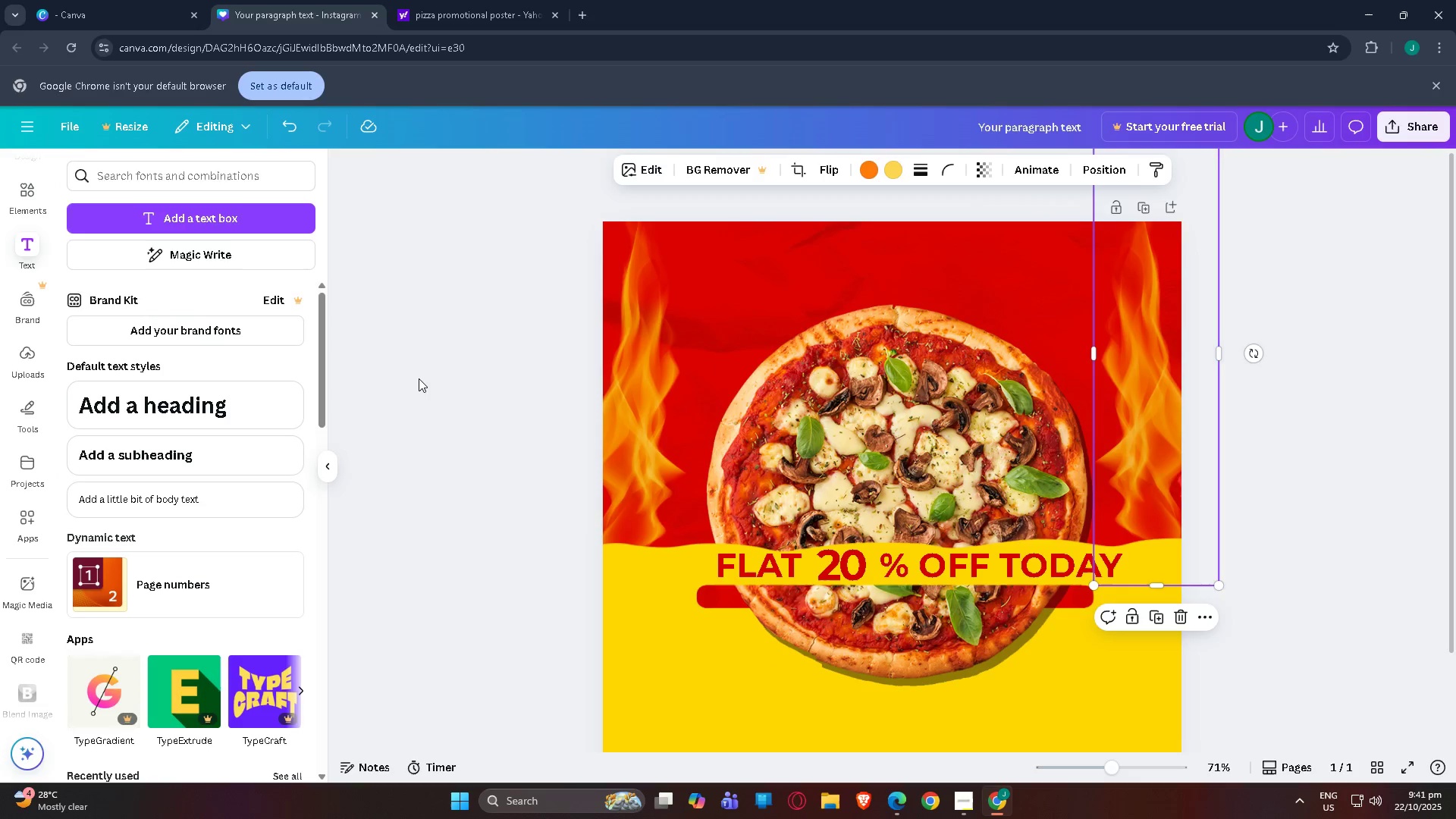 
triple_click([420, 378])
 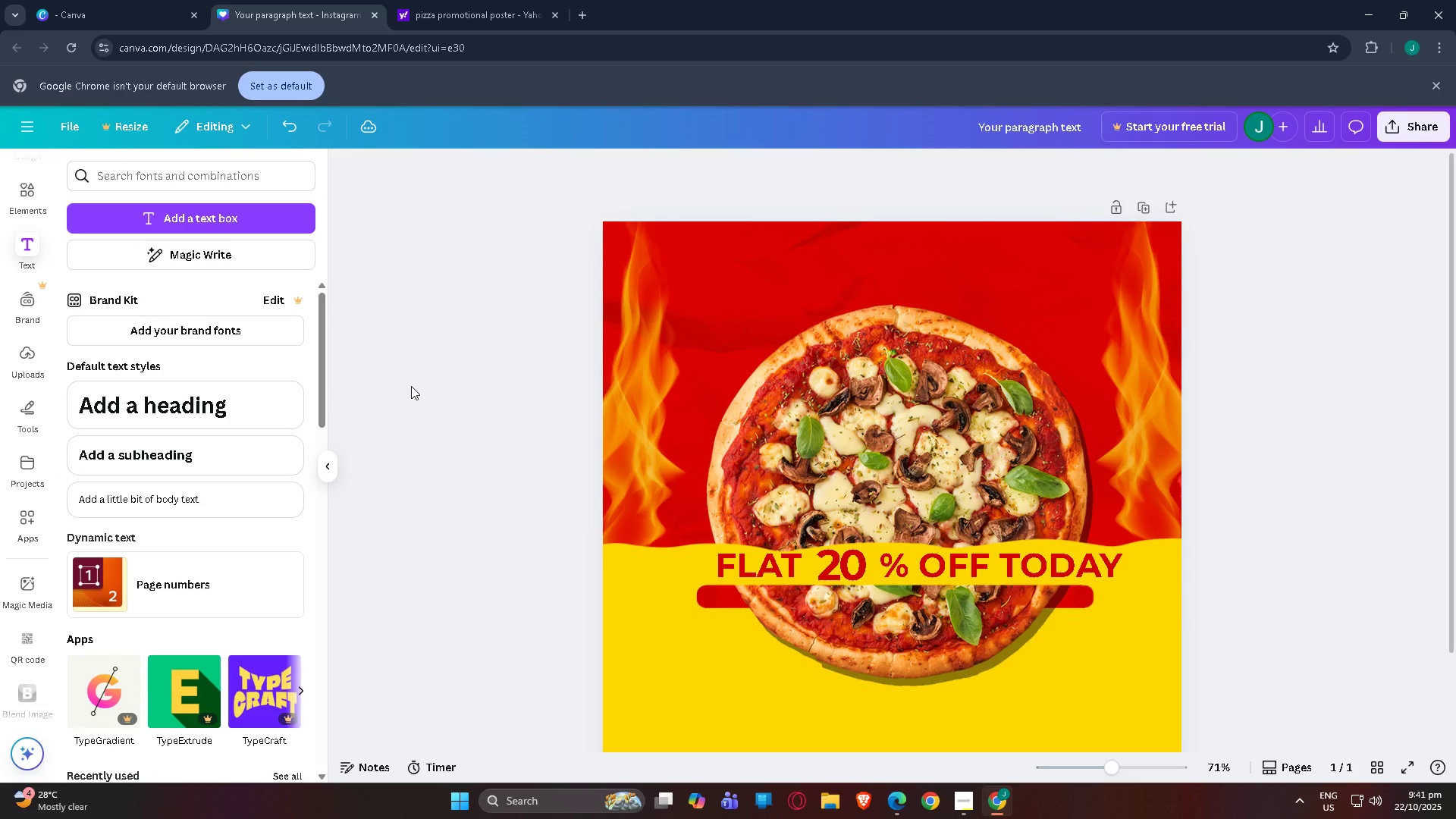 
scroll: coordinate [534, 627], scroll_direction: up, amount: 1.0
 